 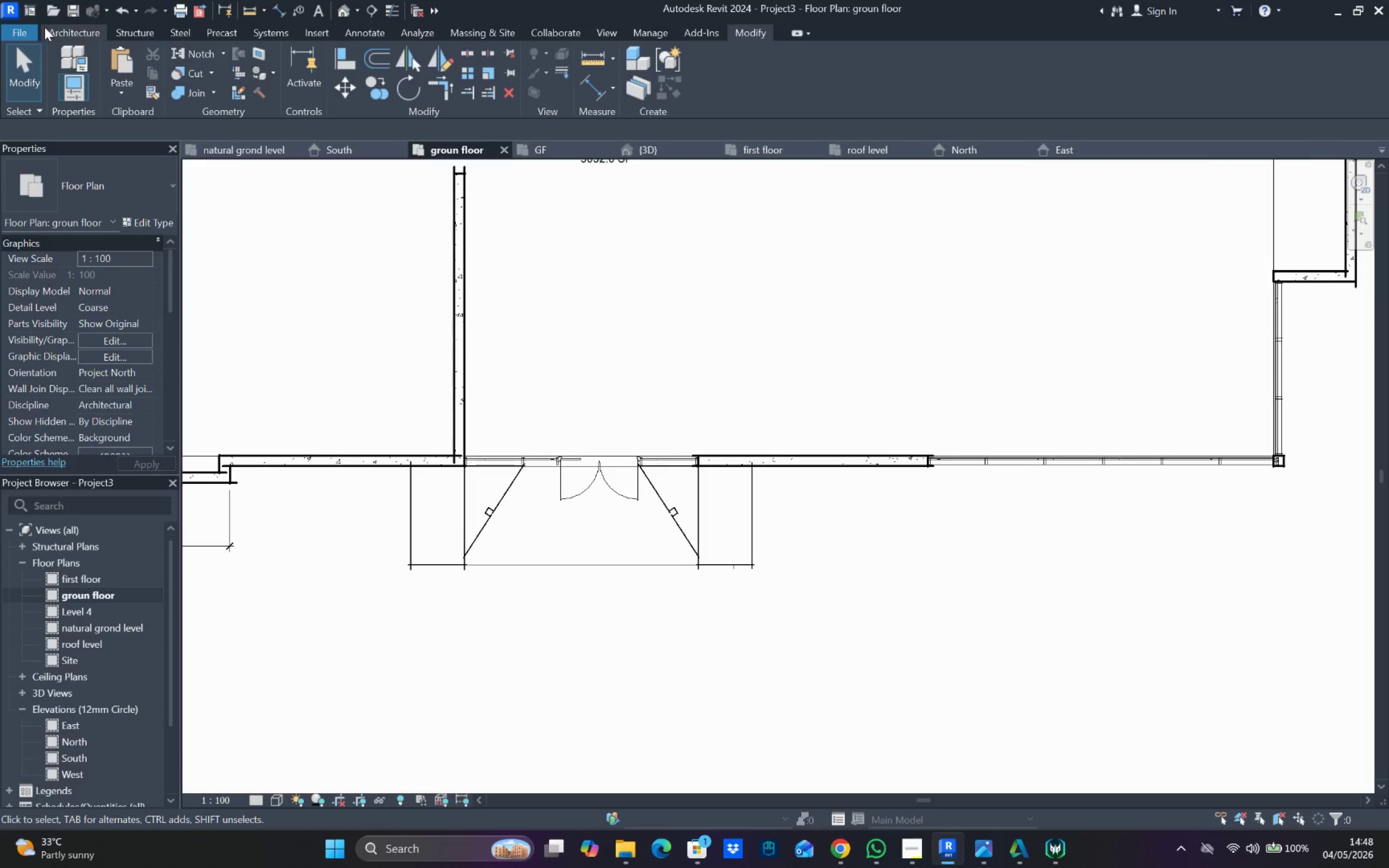 
scroll: coordinate [590, 401], scroll_direction: down, amount: 2.0
 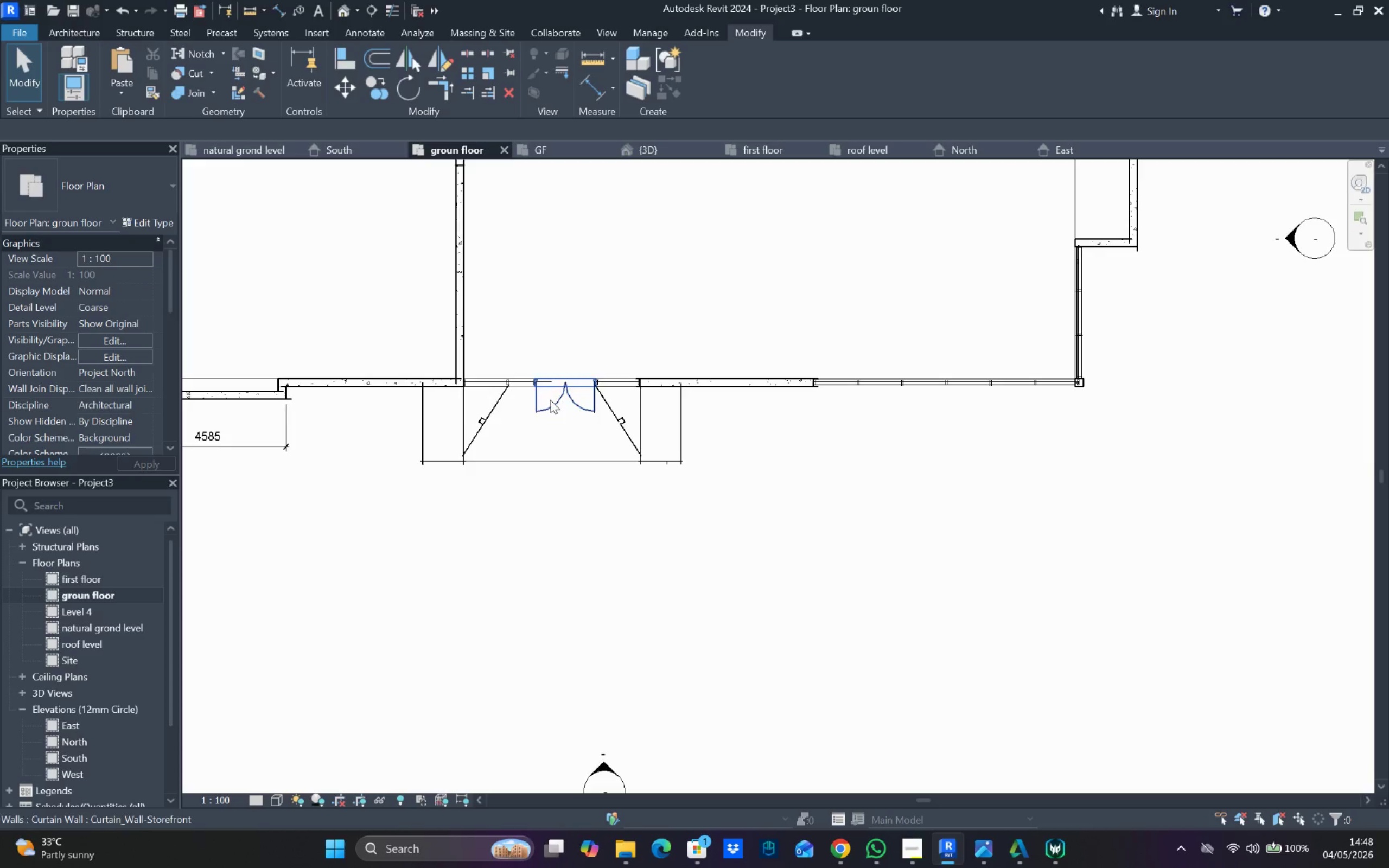 
scroll: coordinate [555, 432], scroll_direction: none, amount: 0.0
 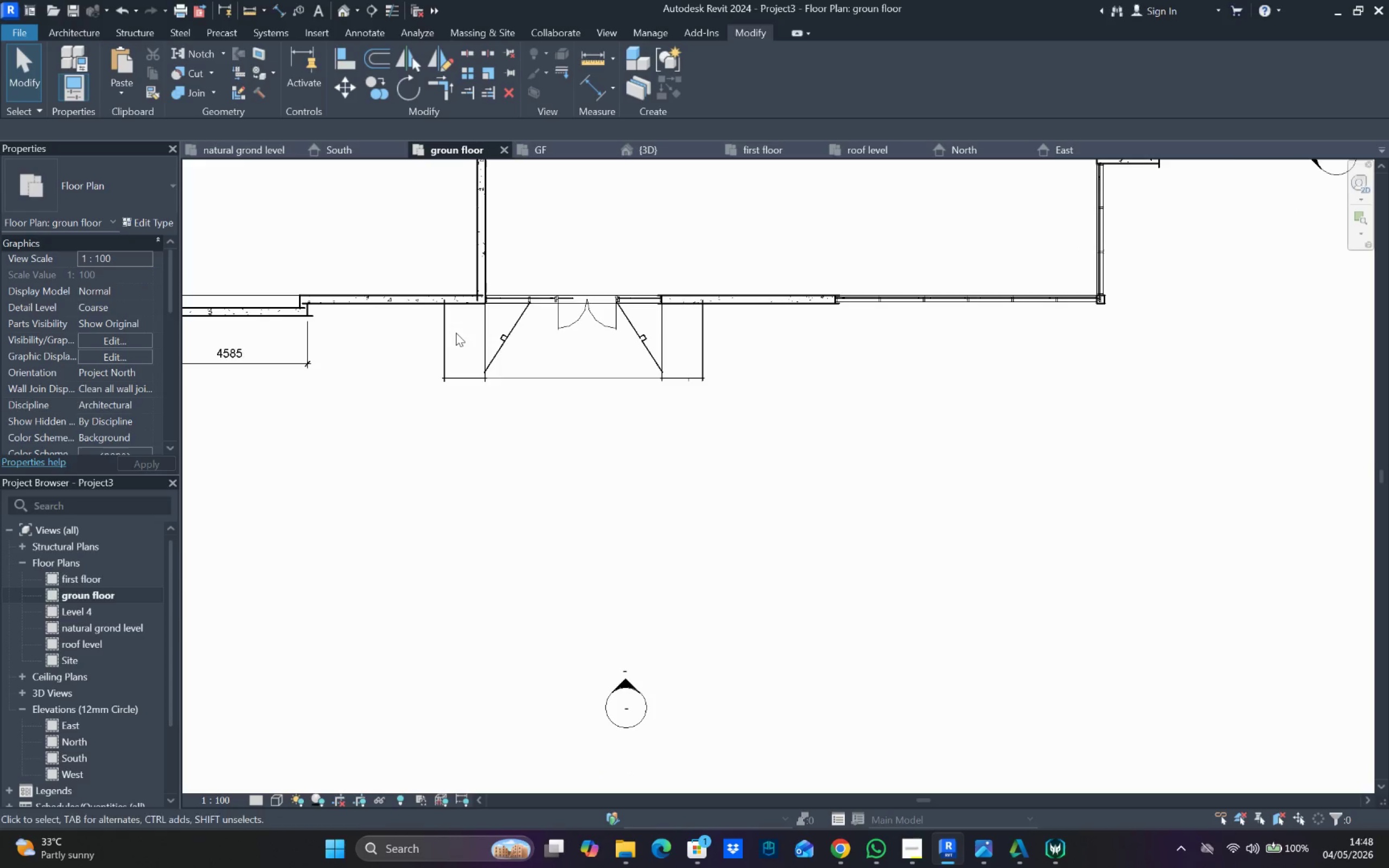 
scroll: coordinate [448, 339], scroll_direction: down, amount: 1.0
 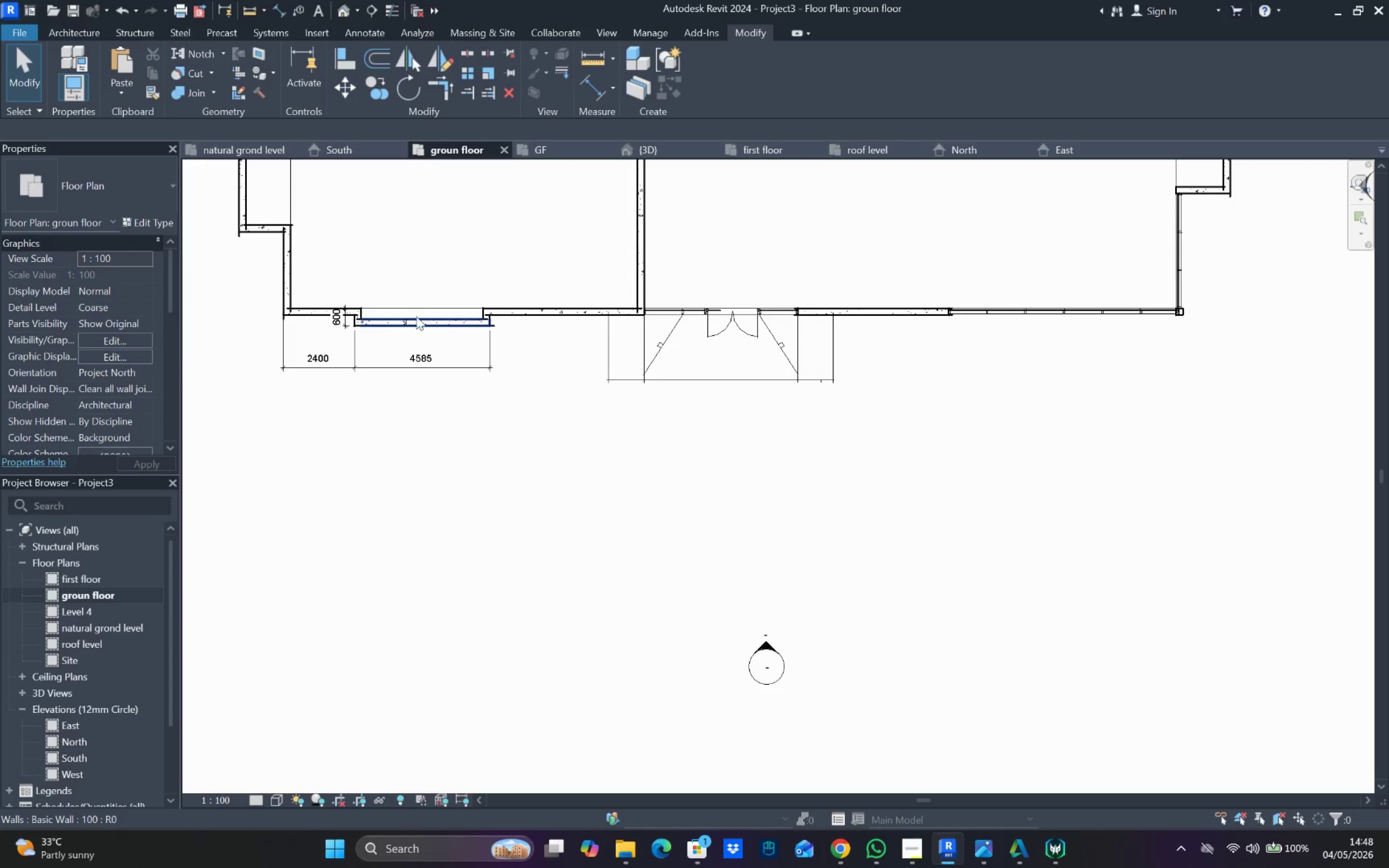 
mouse_move([397, 302])
 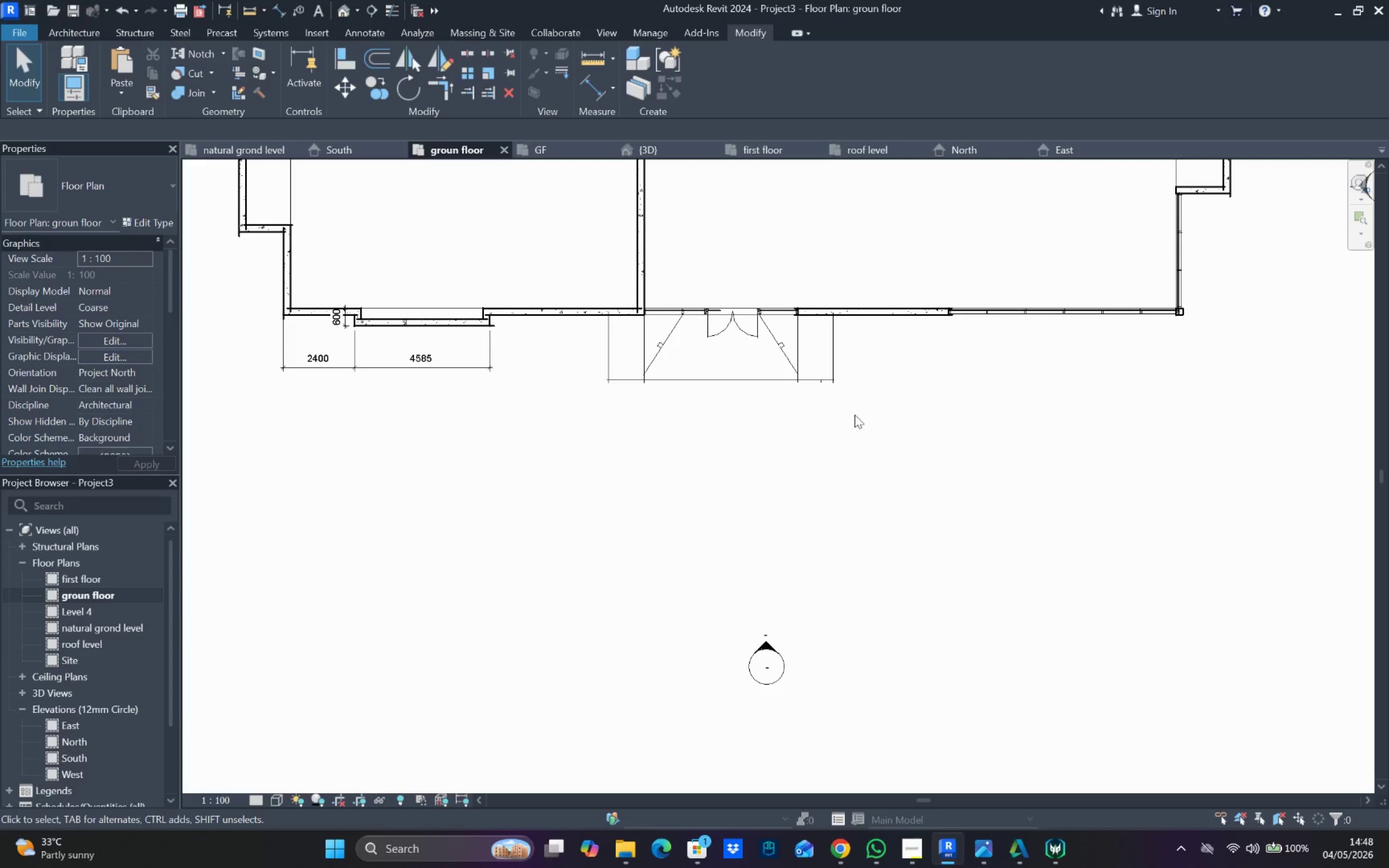 
scroll: coordinate [699, 380], scroll_direction: up, amount: 2.0
 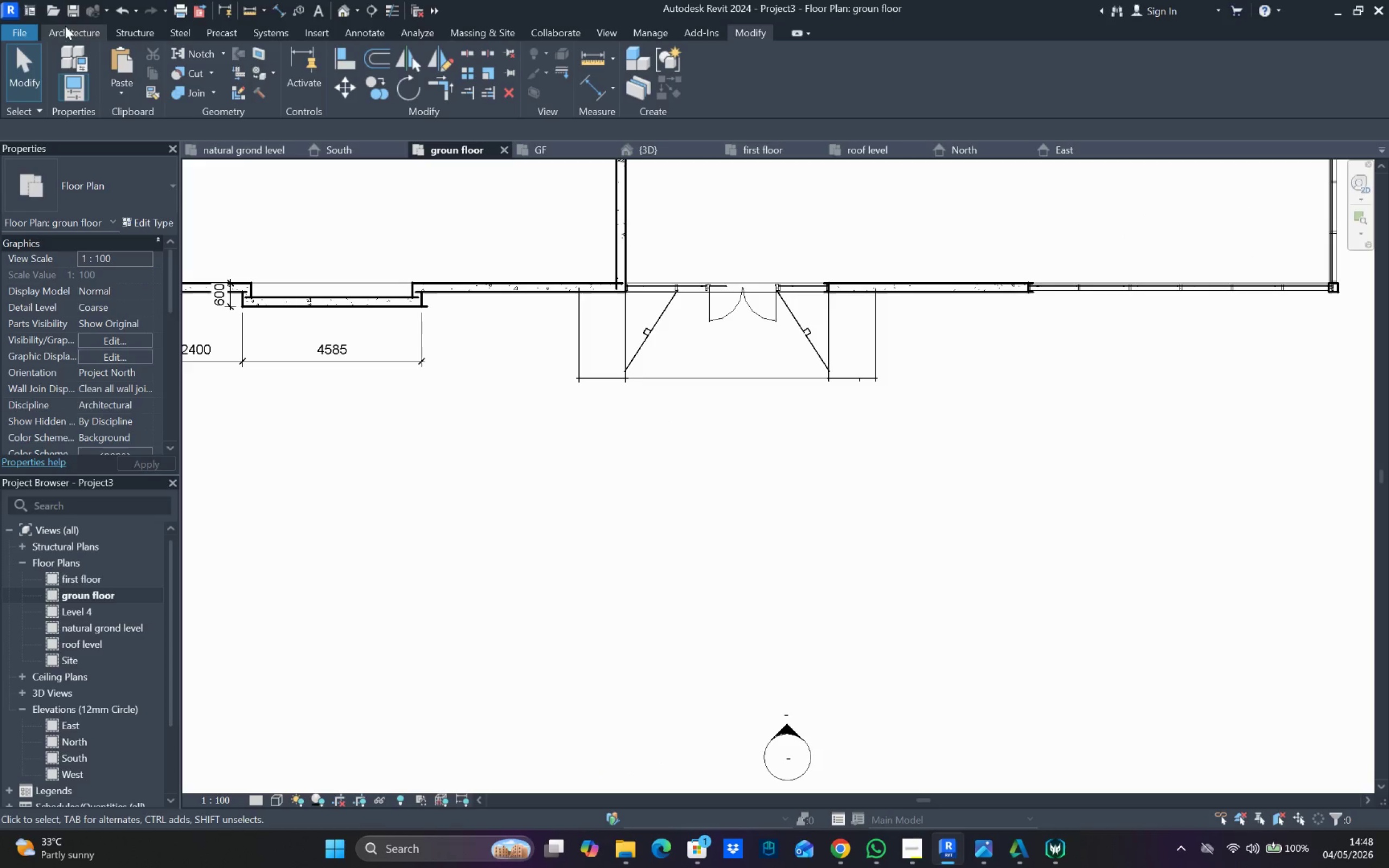 
left_click([73, 31])
 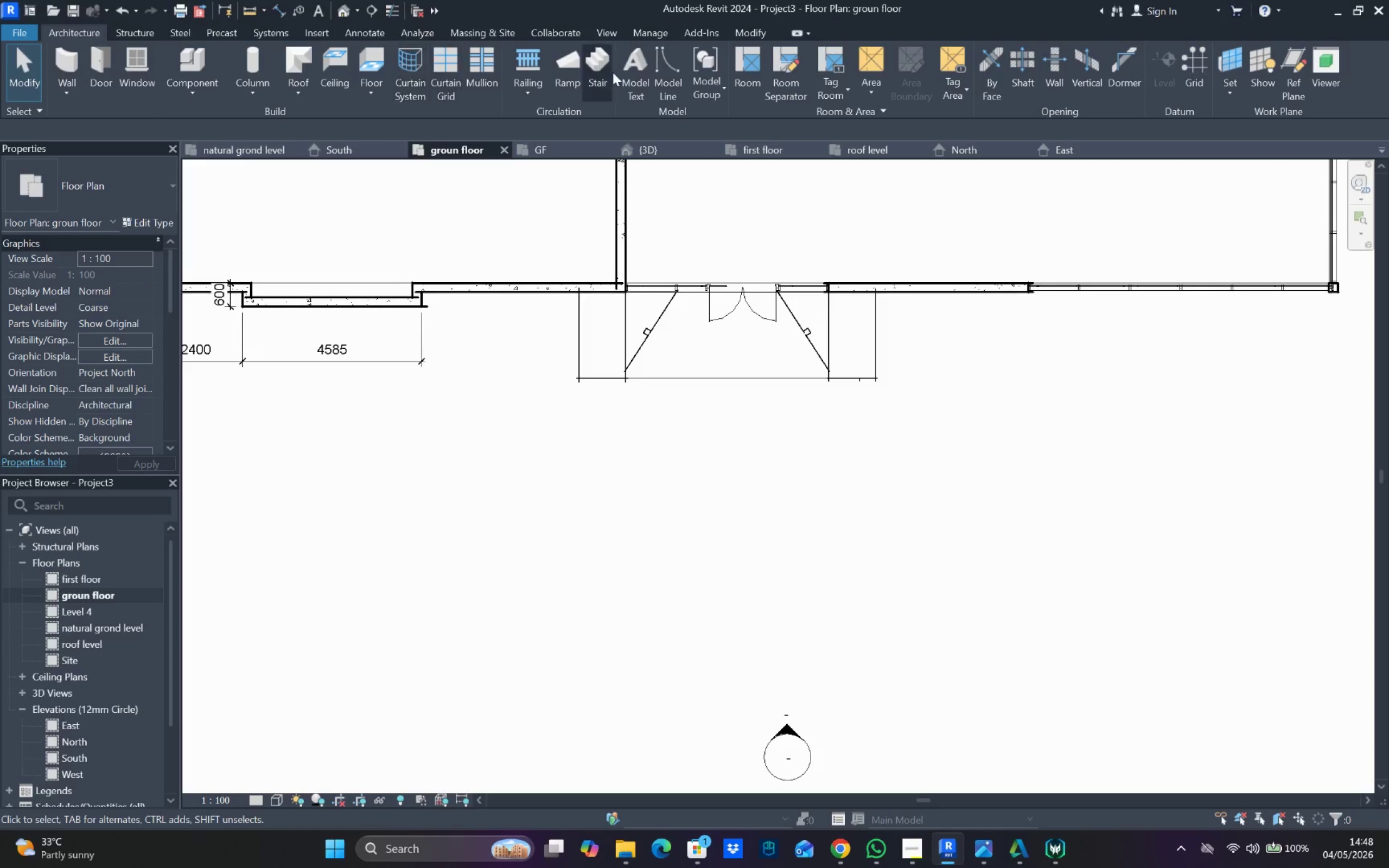 
left_click([528, 58])
 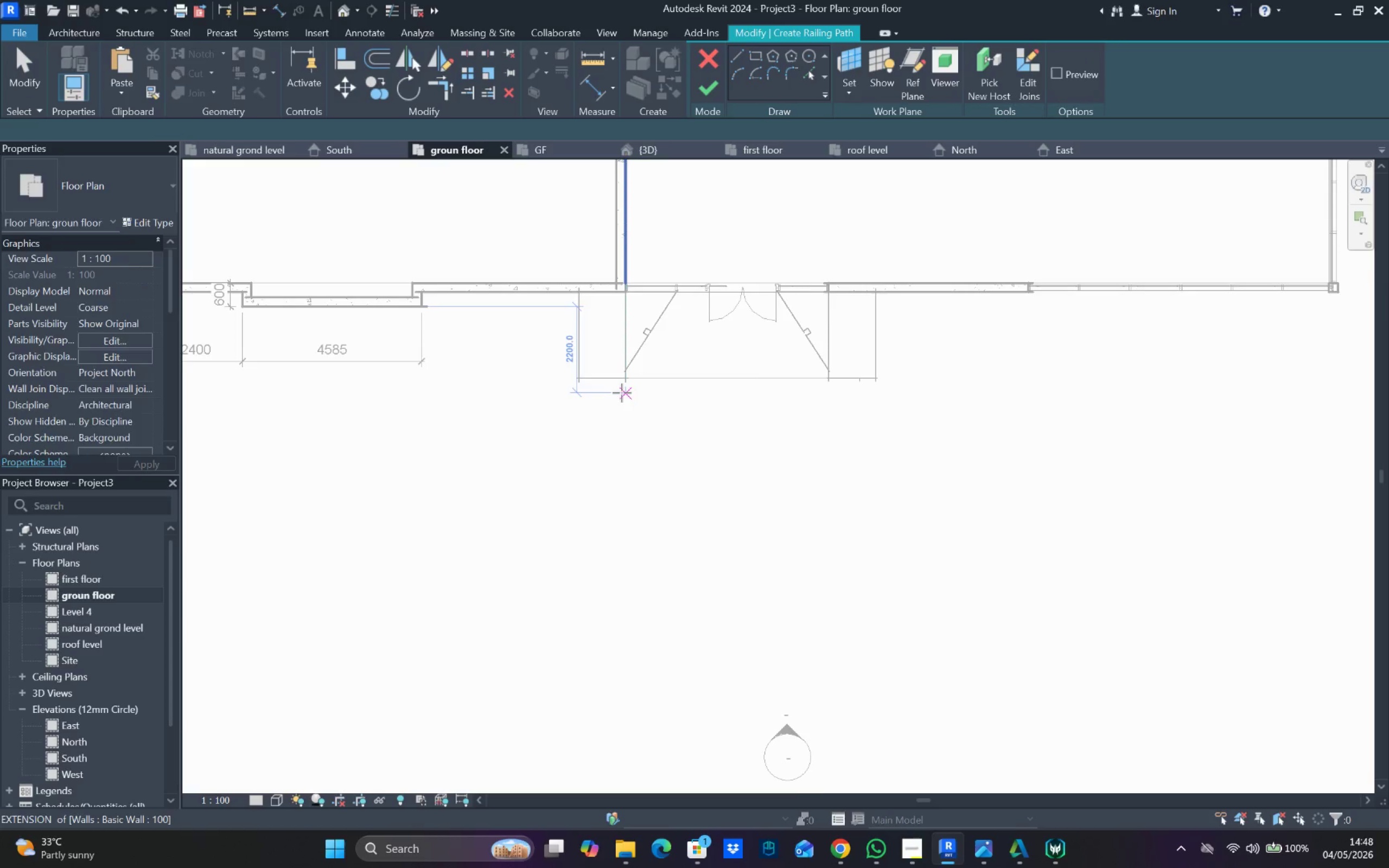 
scroll: coordinate [622, 392], scroll_direction: up, amount: 2.0
 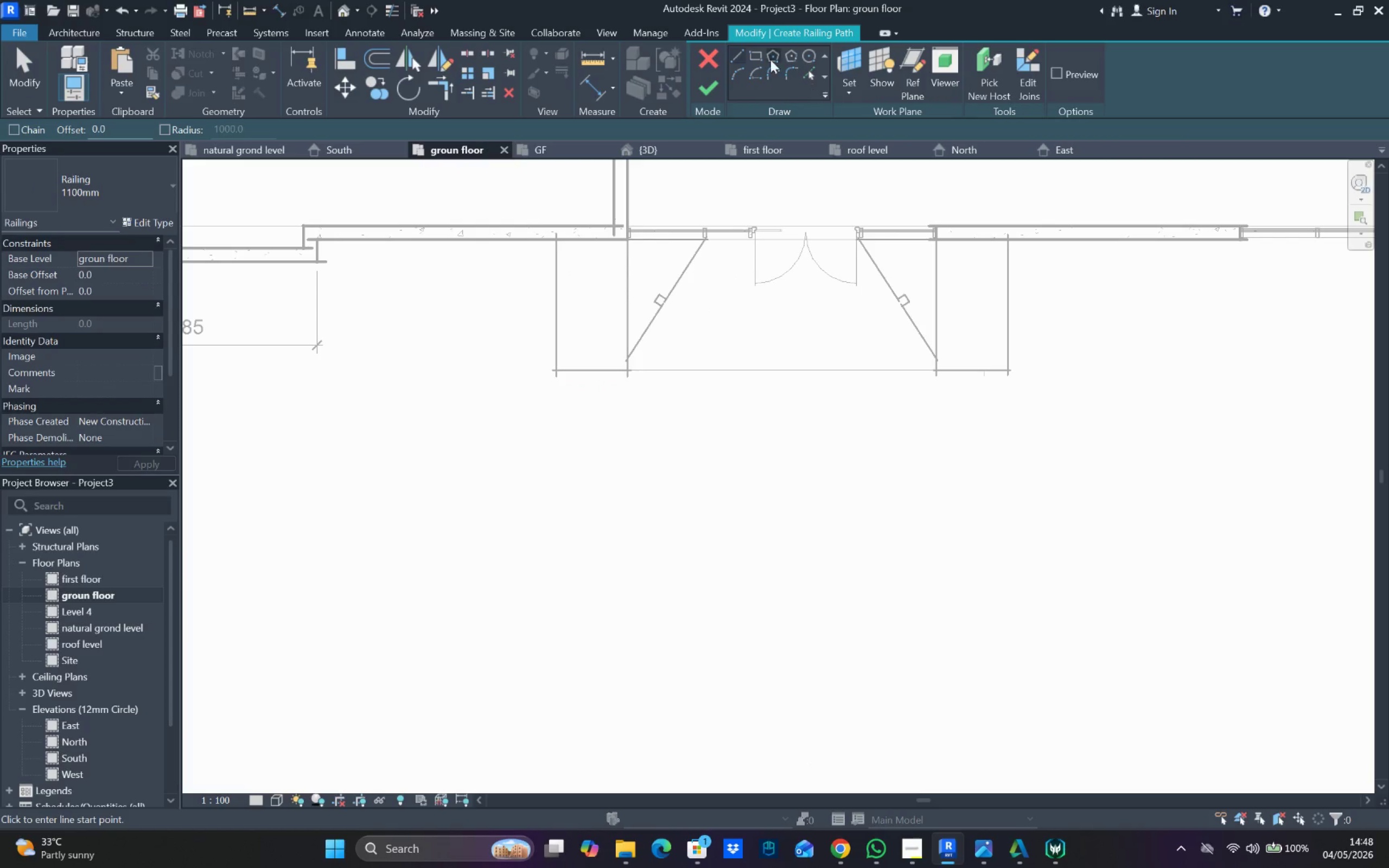 
wait(5.65)
 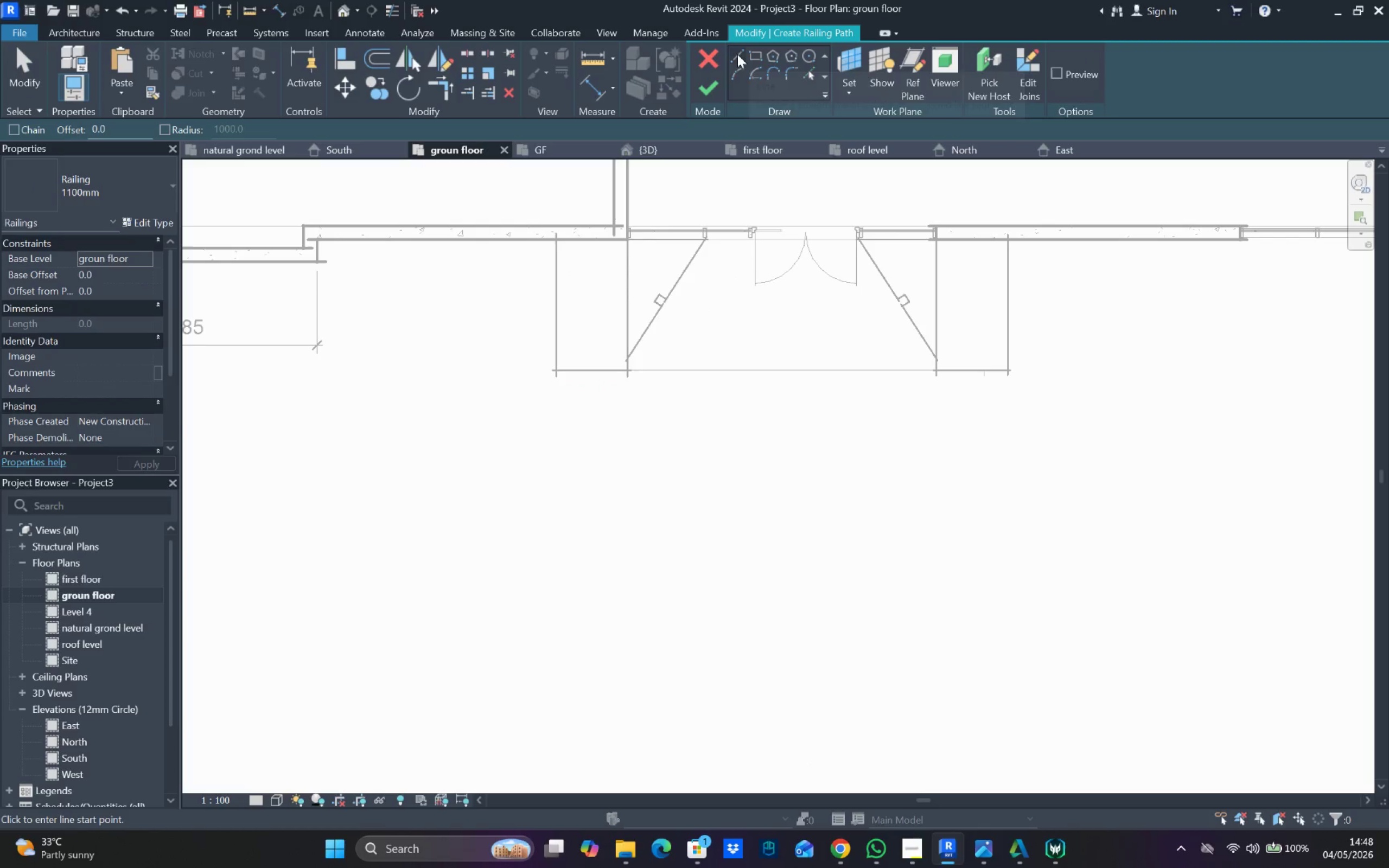 
left_click([83, 28])
 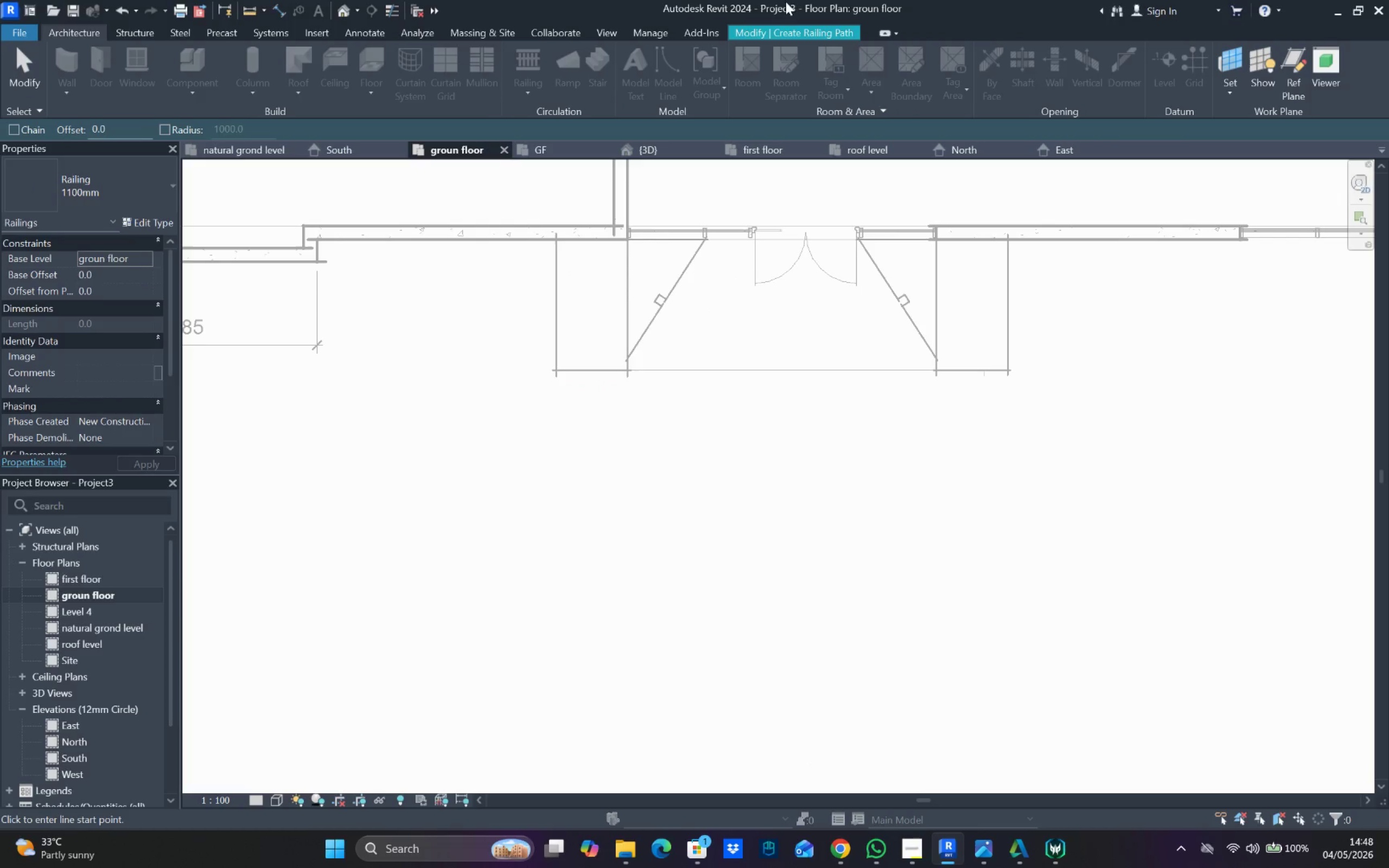 
left_click([794, 32])
 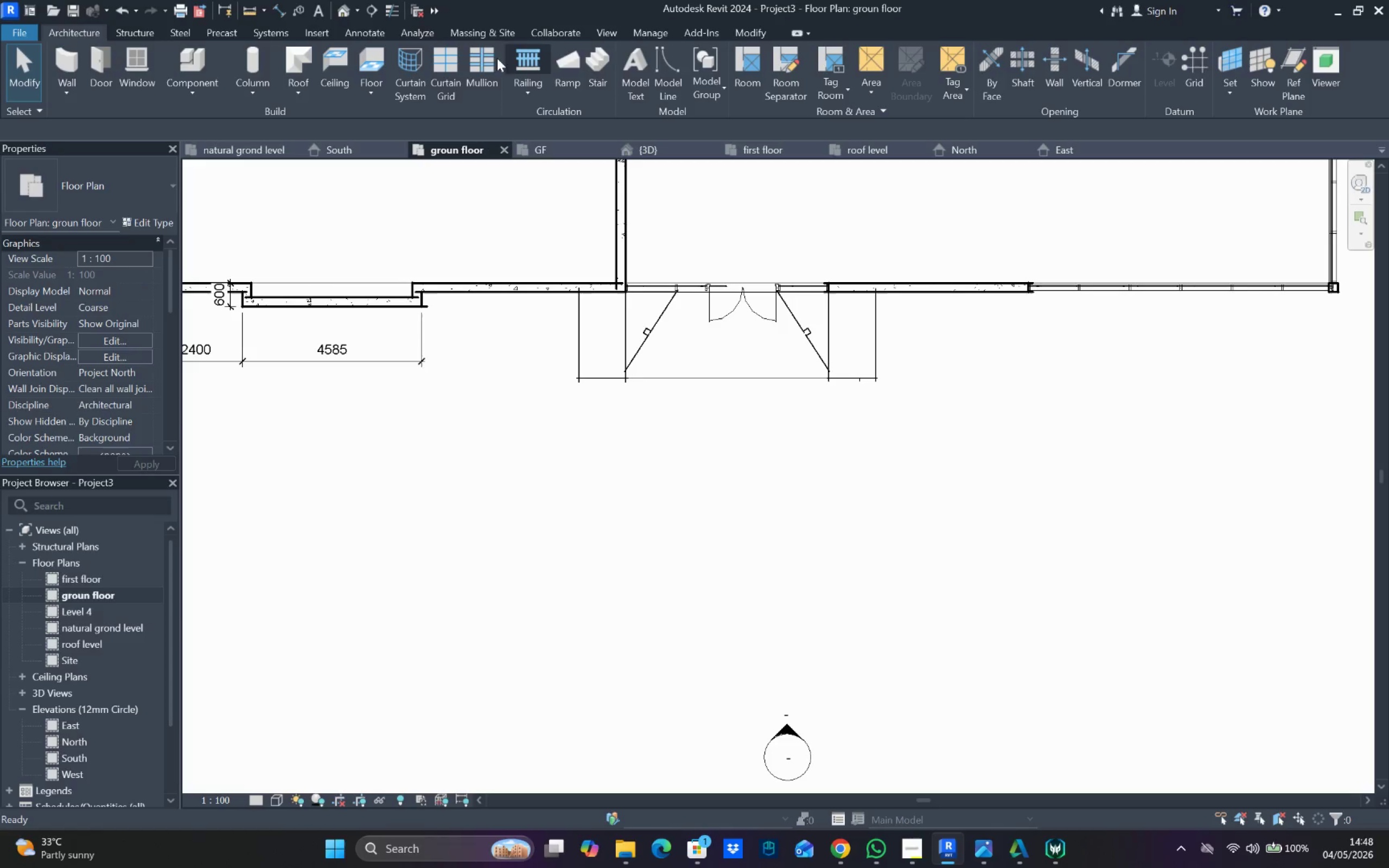 
left_click([88, 27])
 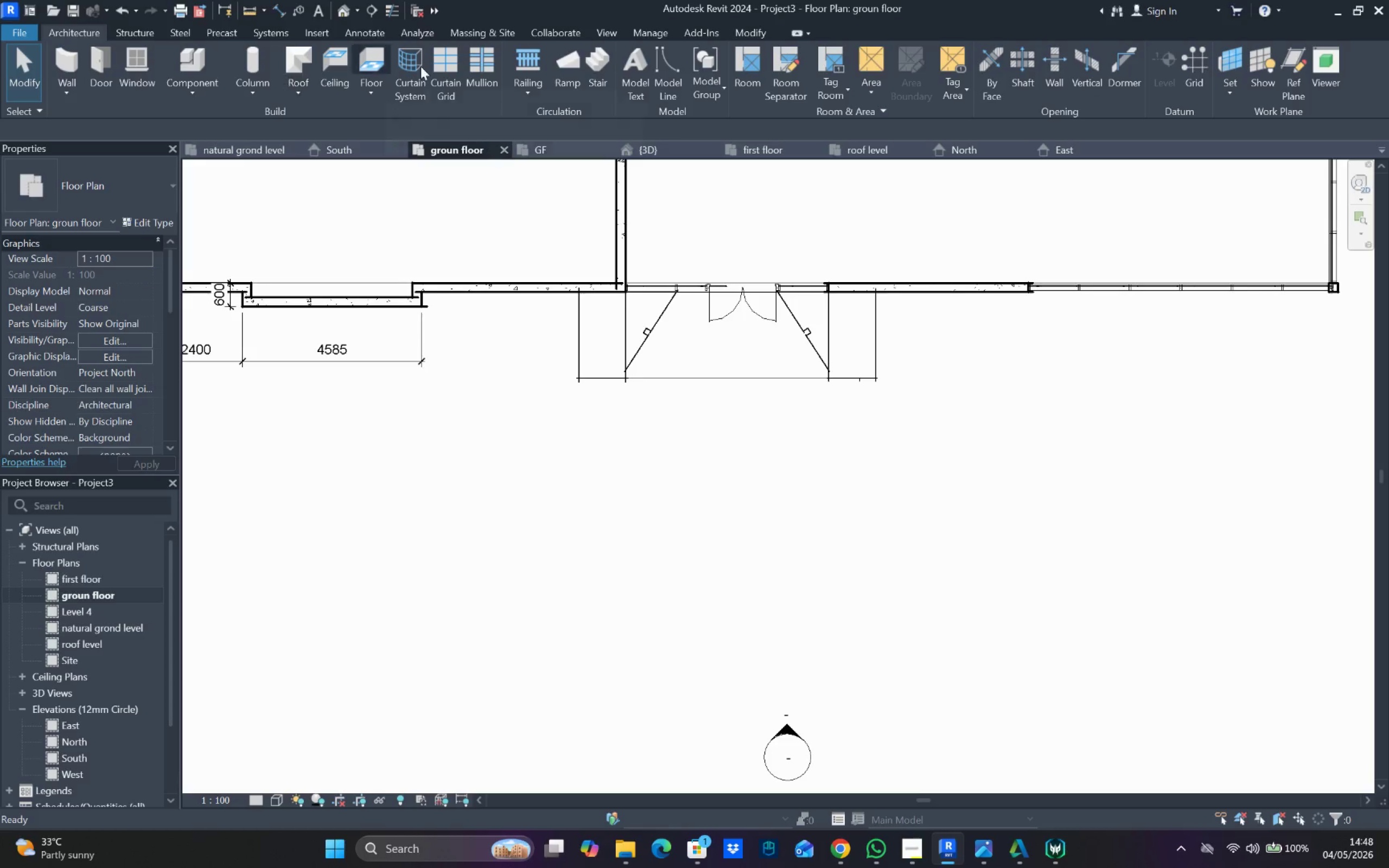 
left_click([608, 54])
 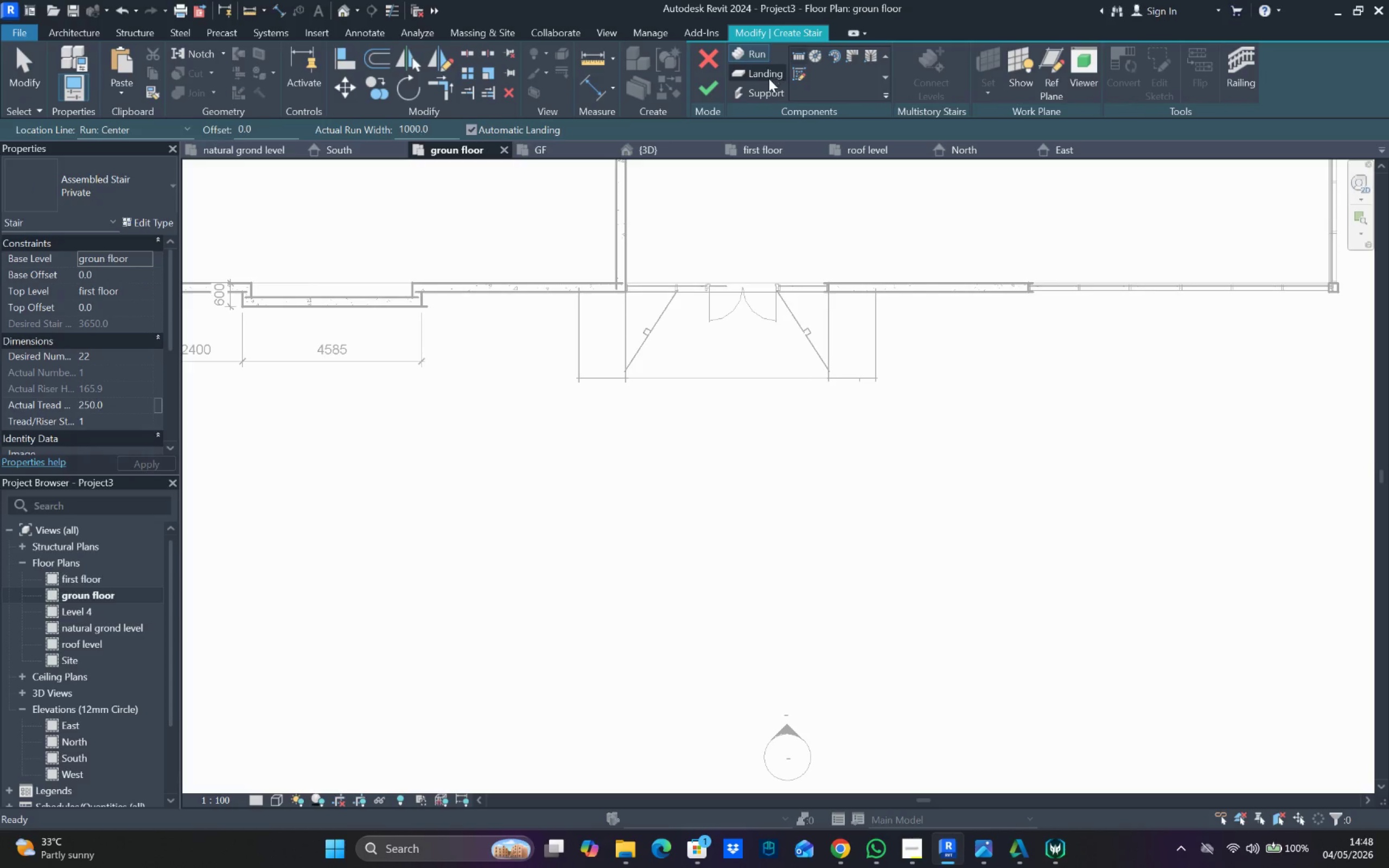 
left_click([799, 73])
 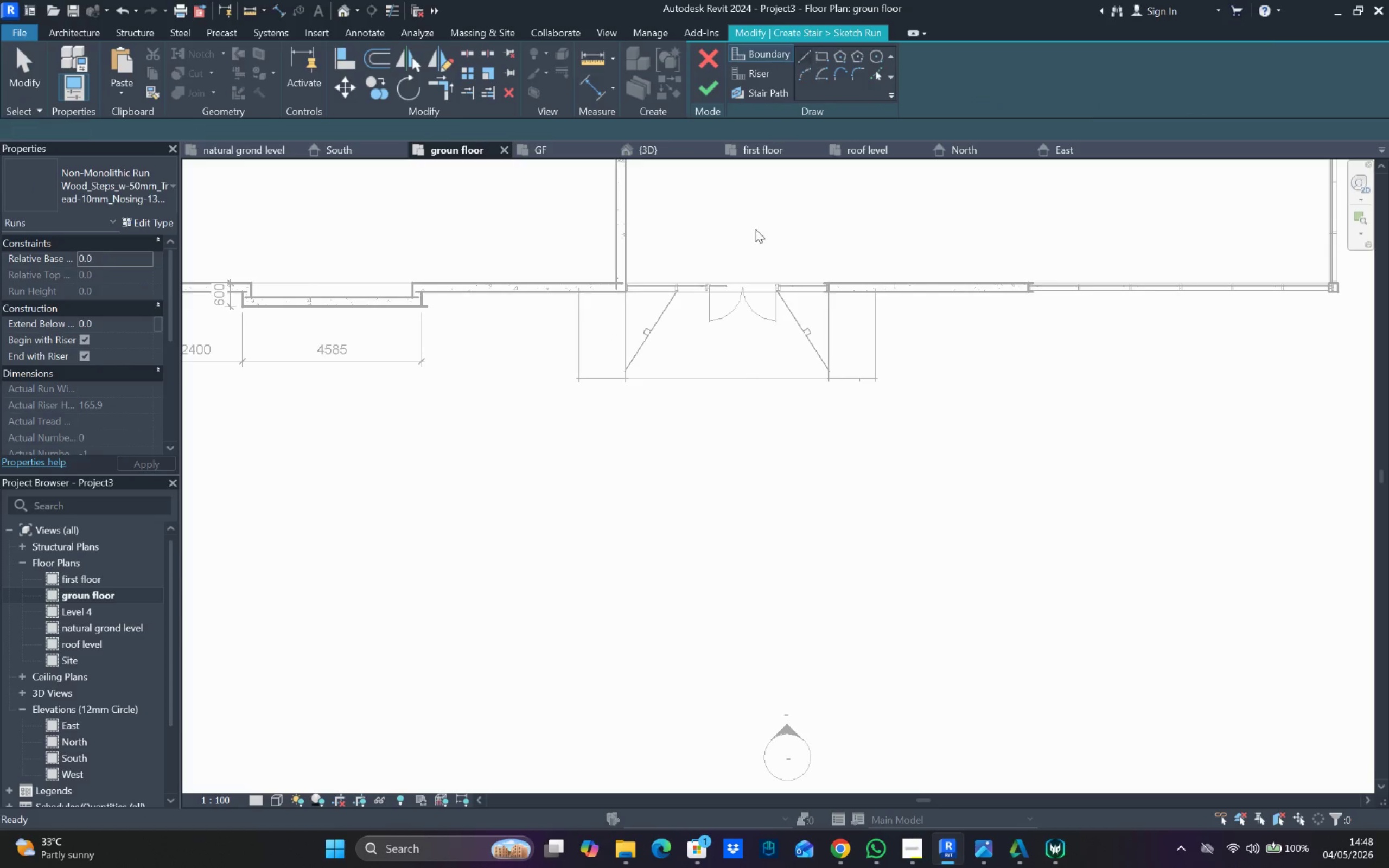 
wait(5.61)
 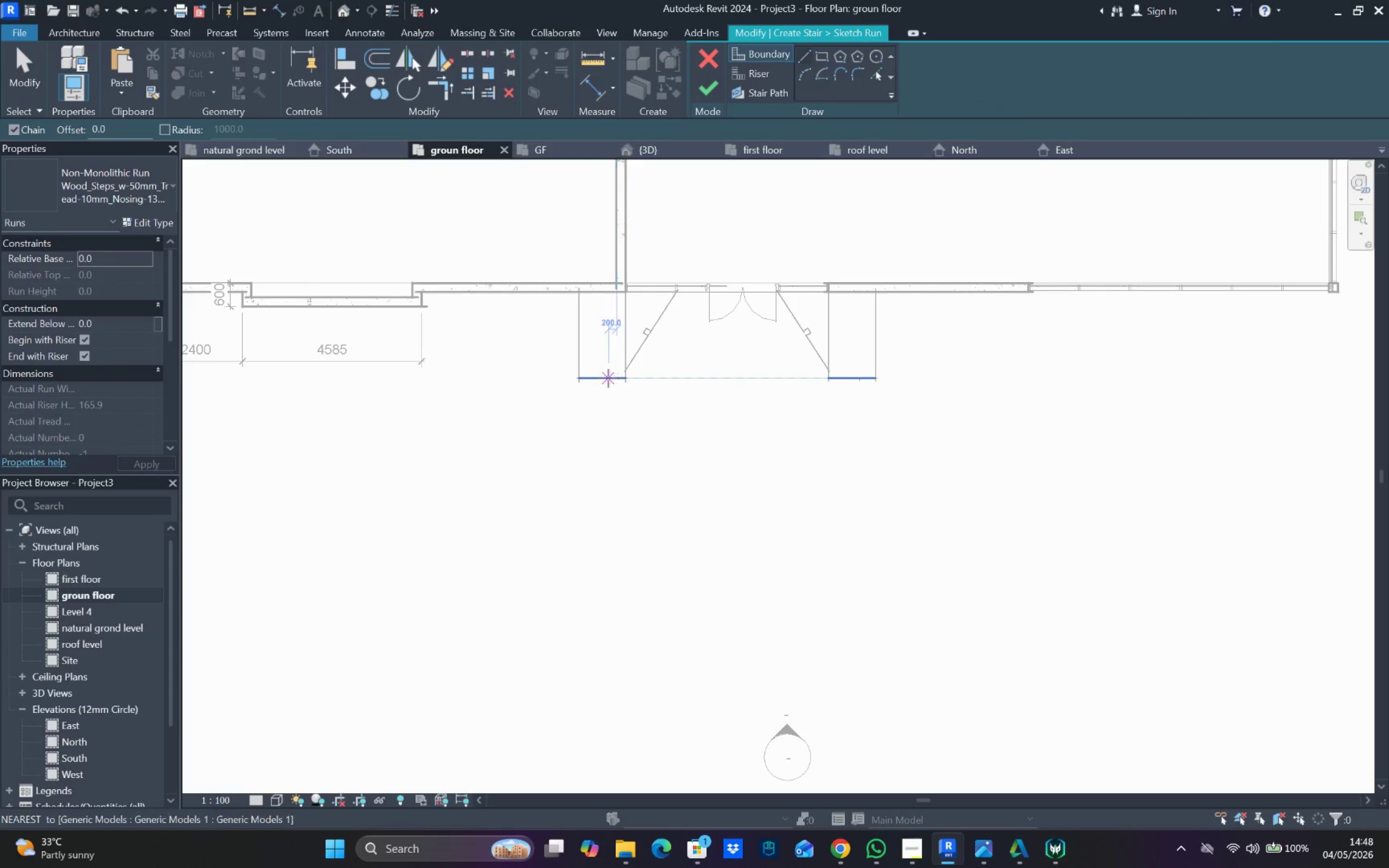 
left_click_drag(start_coordinate=[600, 381], to_coordinate=[598, 395])
 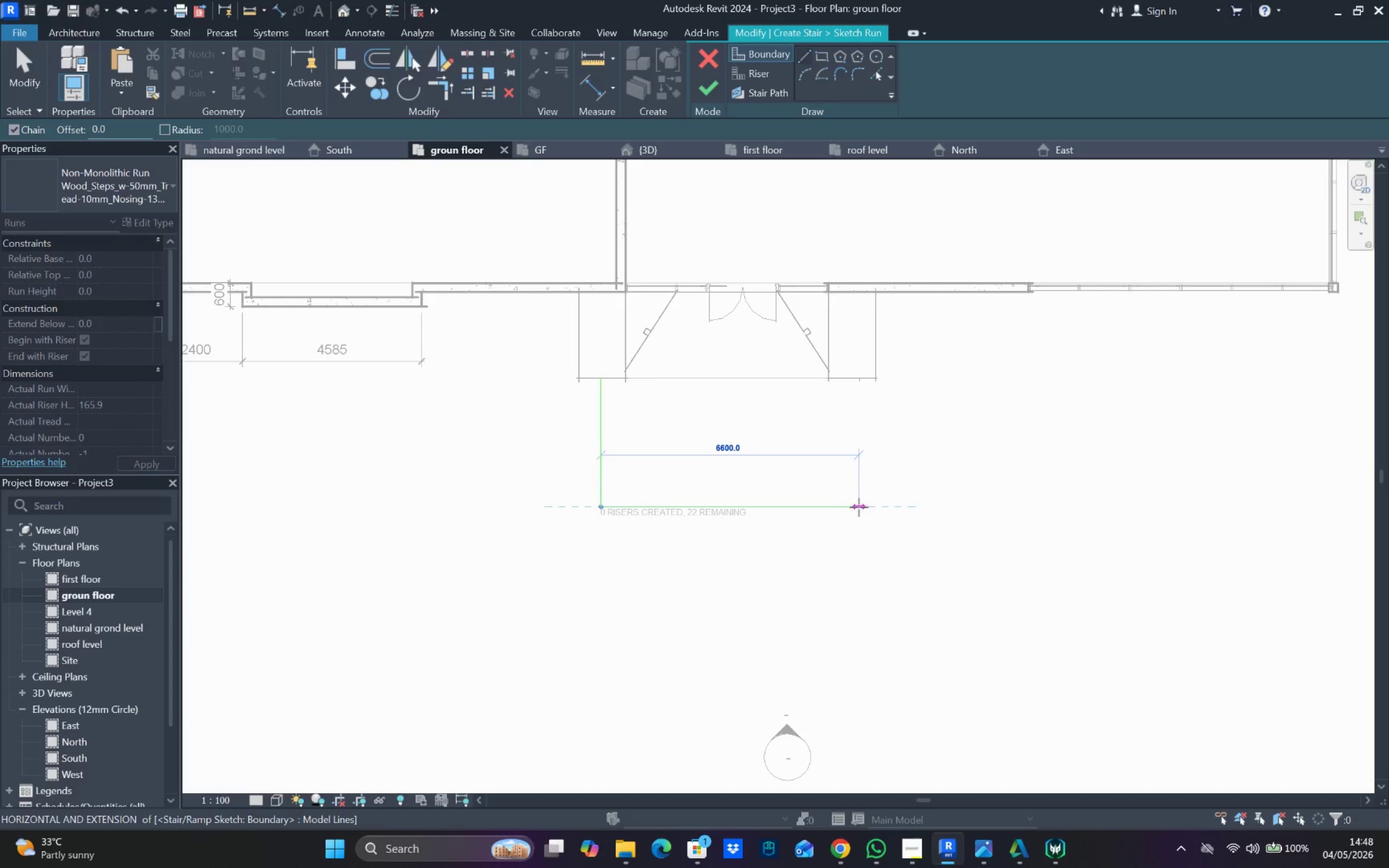 
wait(5.81)
 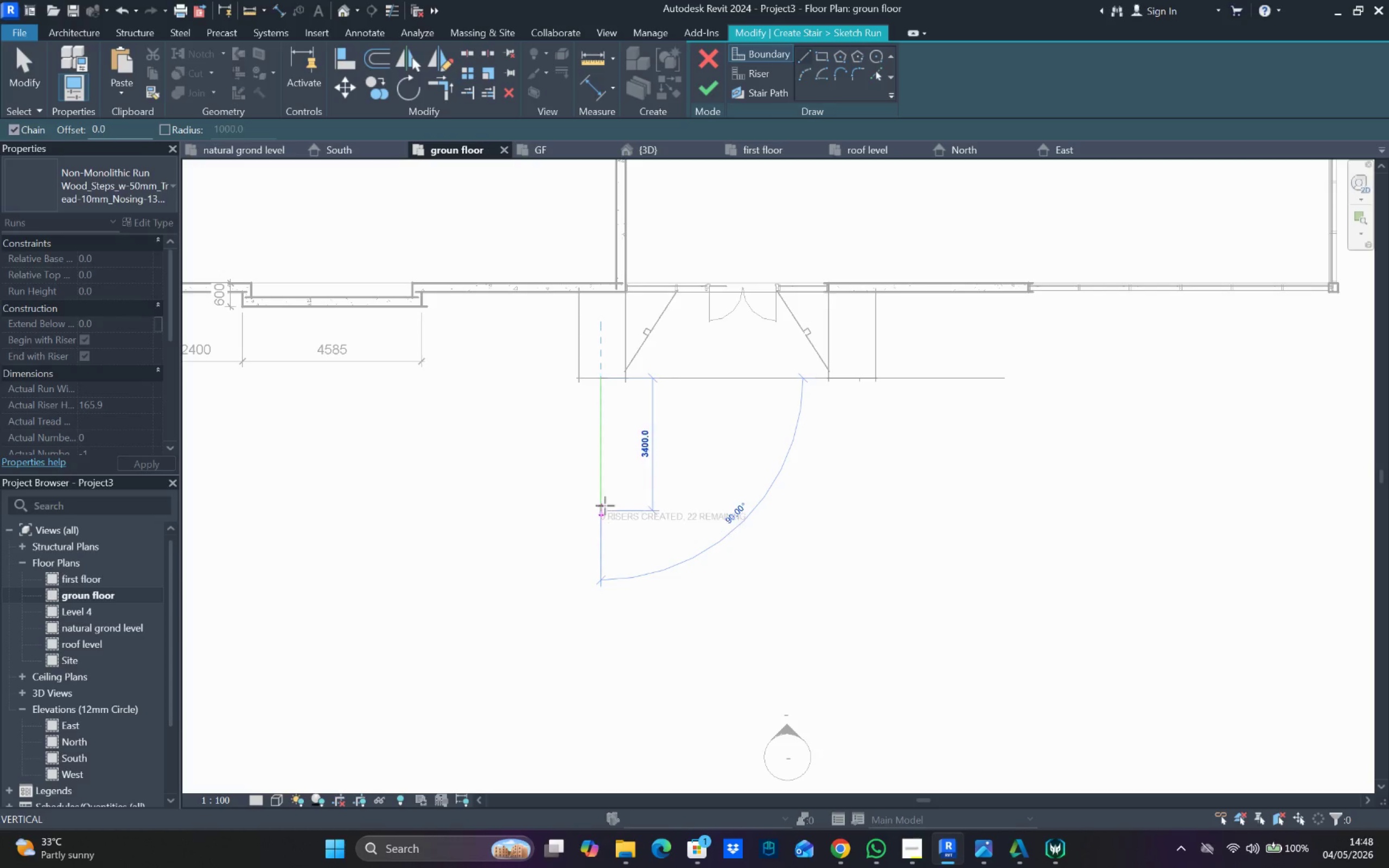 
hold_key(key=Escape, duration=8.03)
 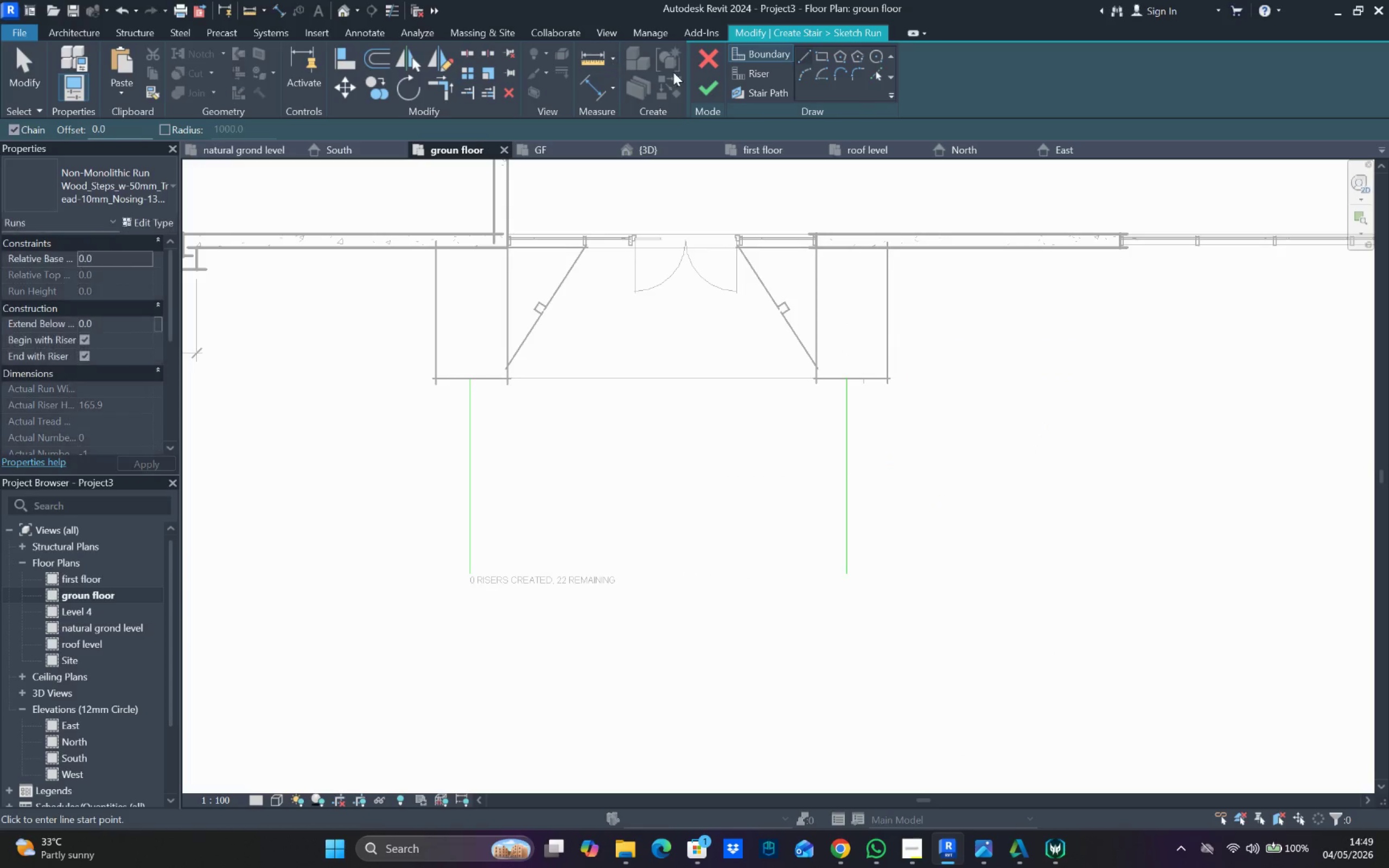 
scroll: coordinate [852, 378], scroll_direction: up, amount: 3.0
 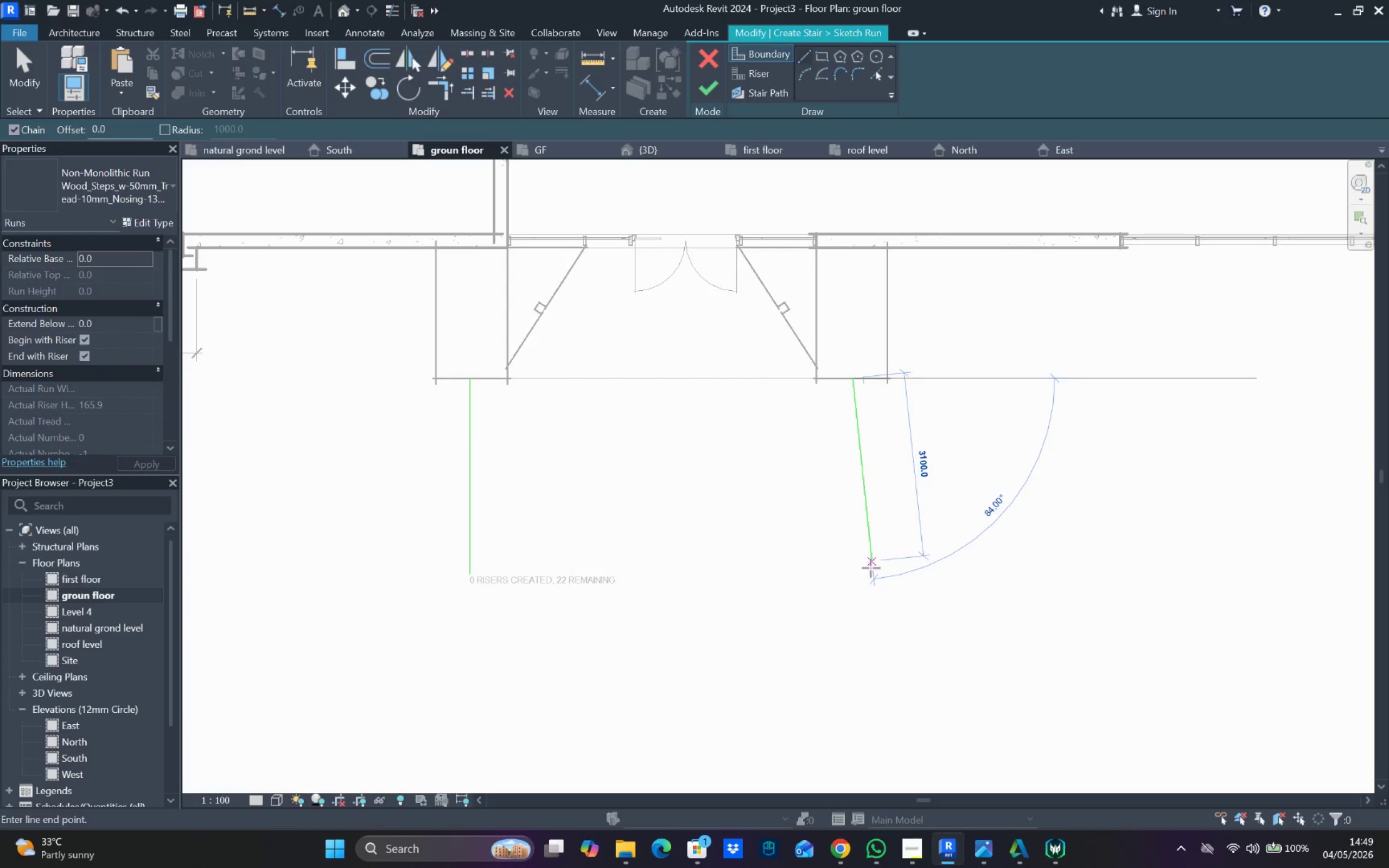 
left_click([865, 581])
 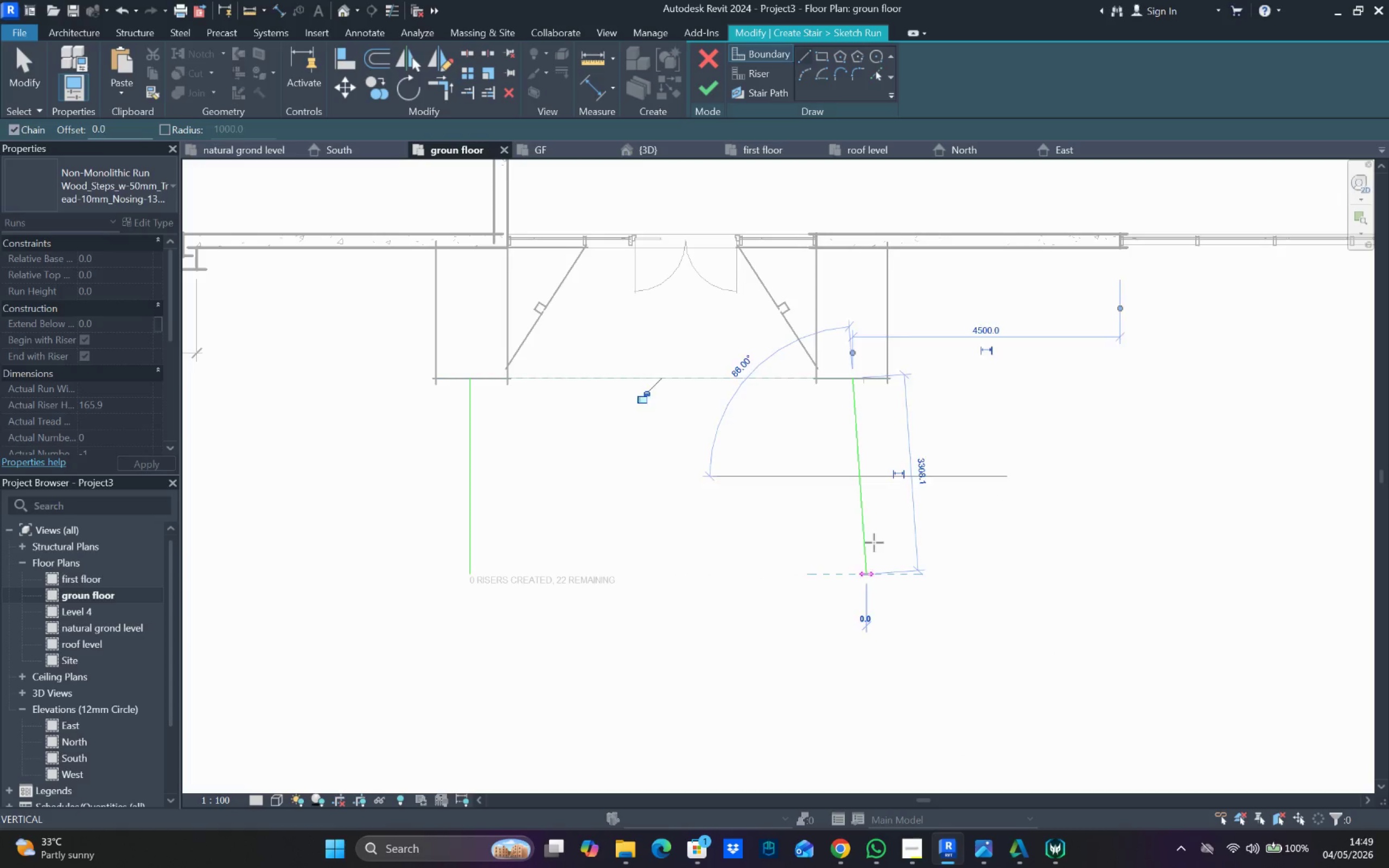 
key(Control+Z)
 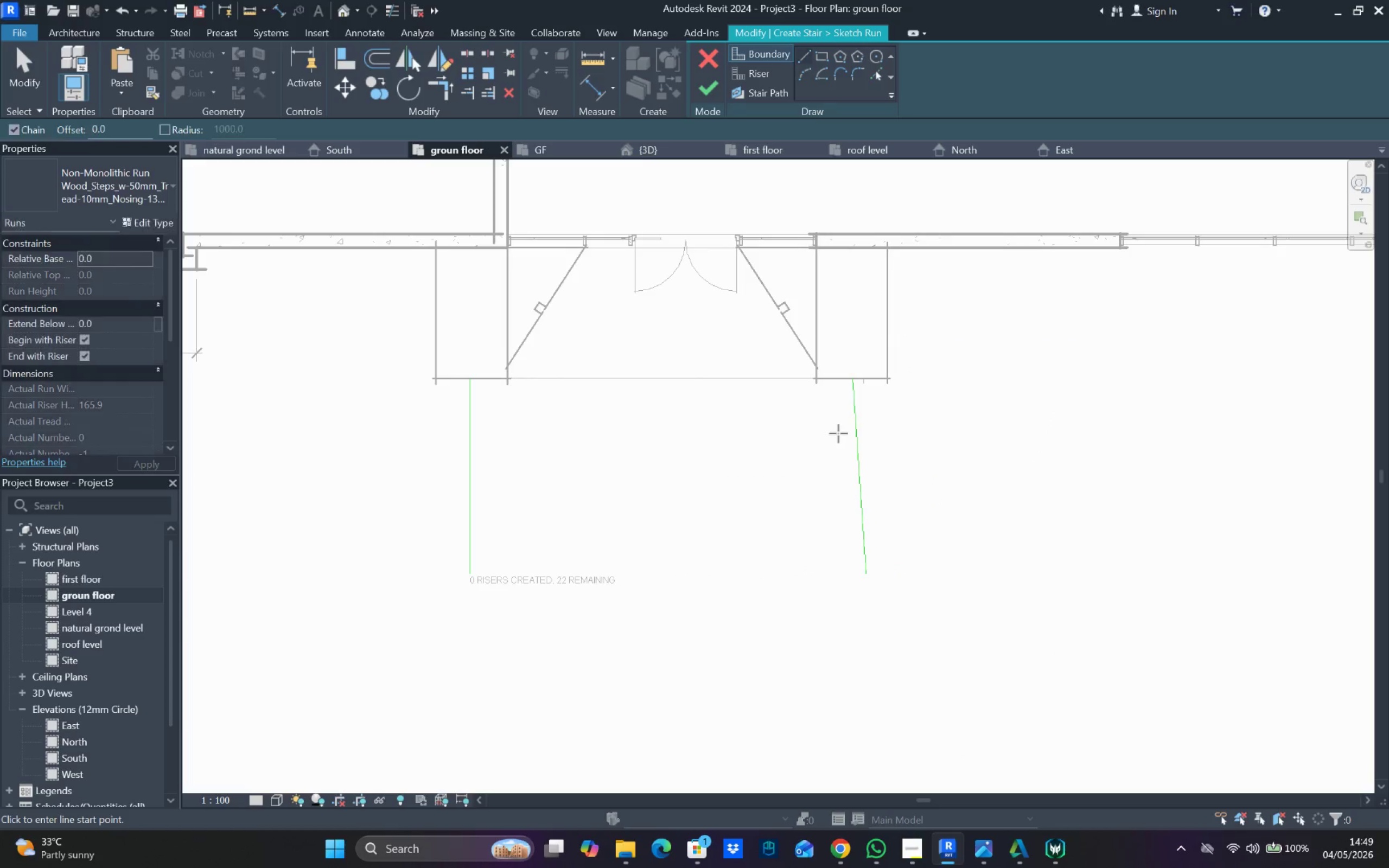 
key(Control+Z)
 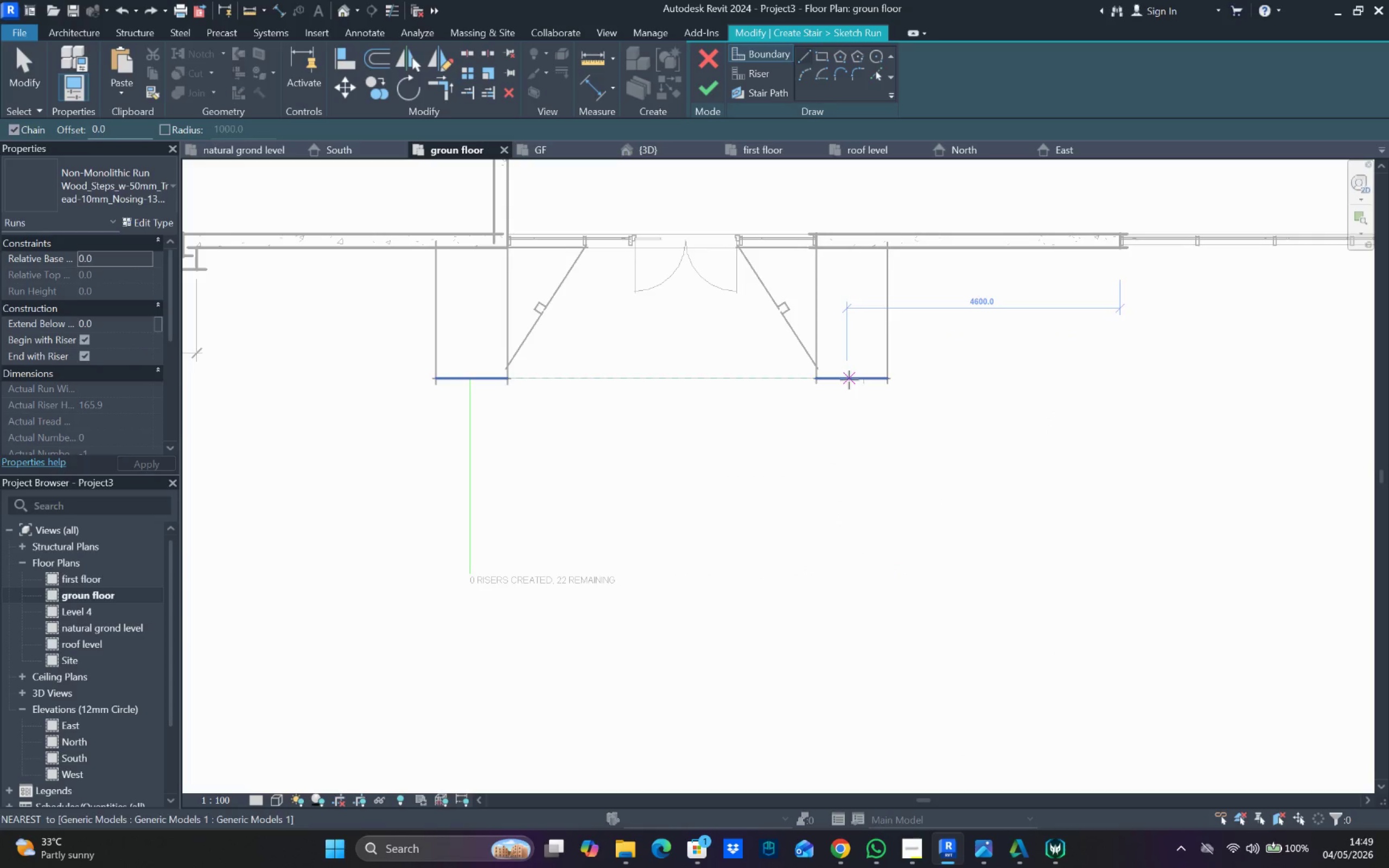 
left_click_drag(start_coordinate=[849, 380], to_coordinate=[847, 392])
 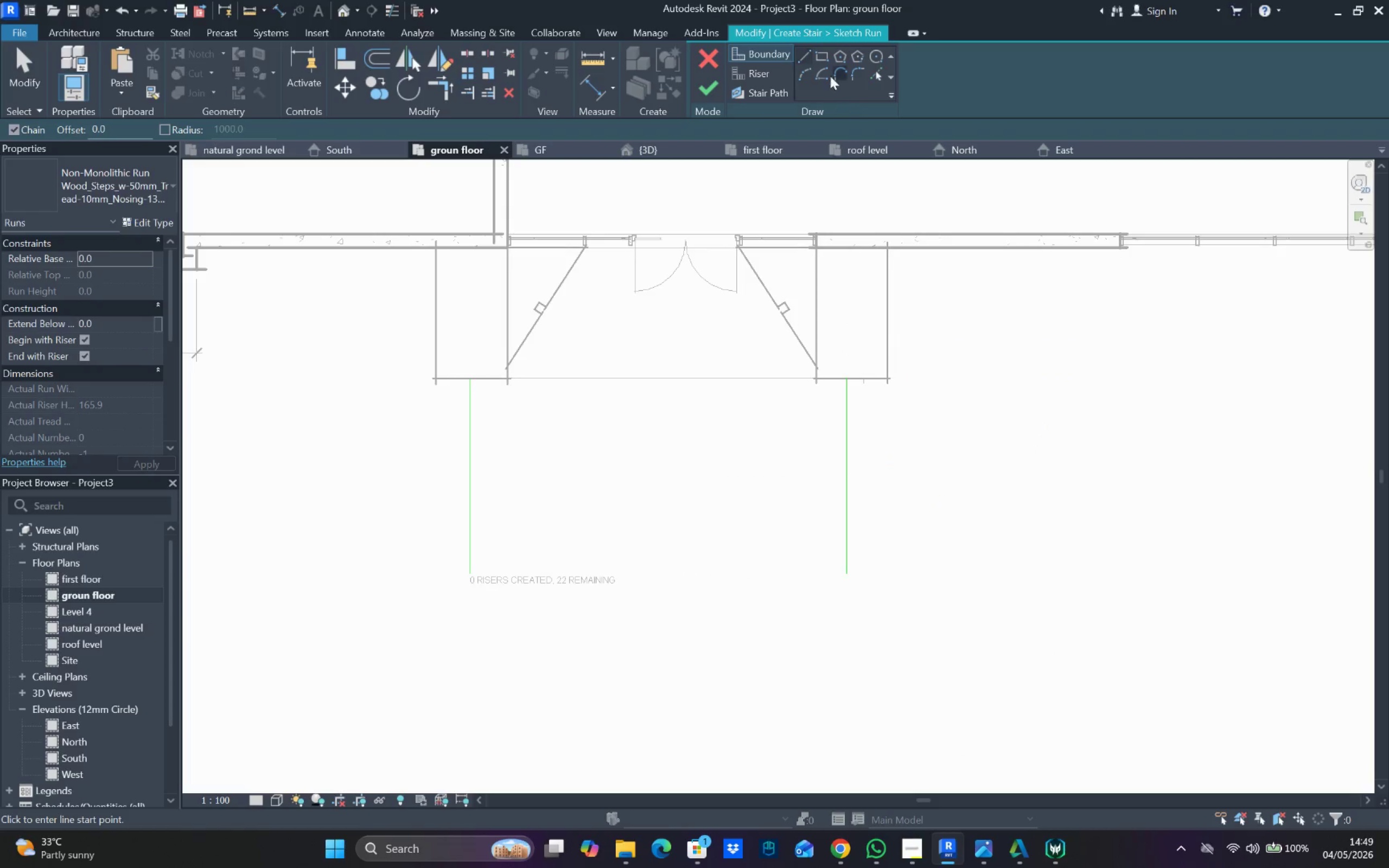 
left_click([766, 66])
 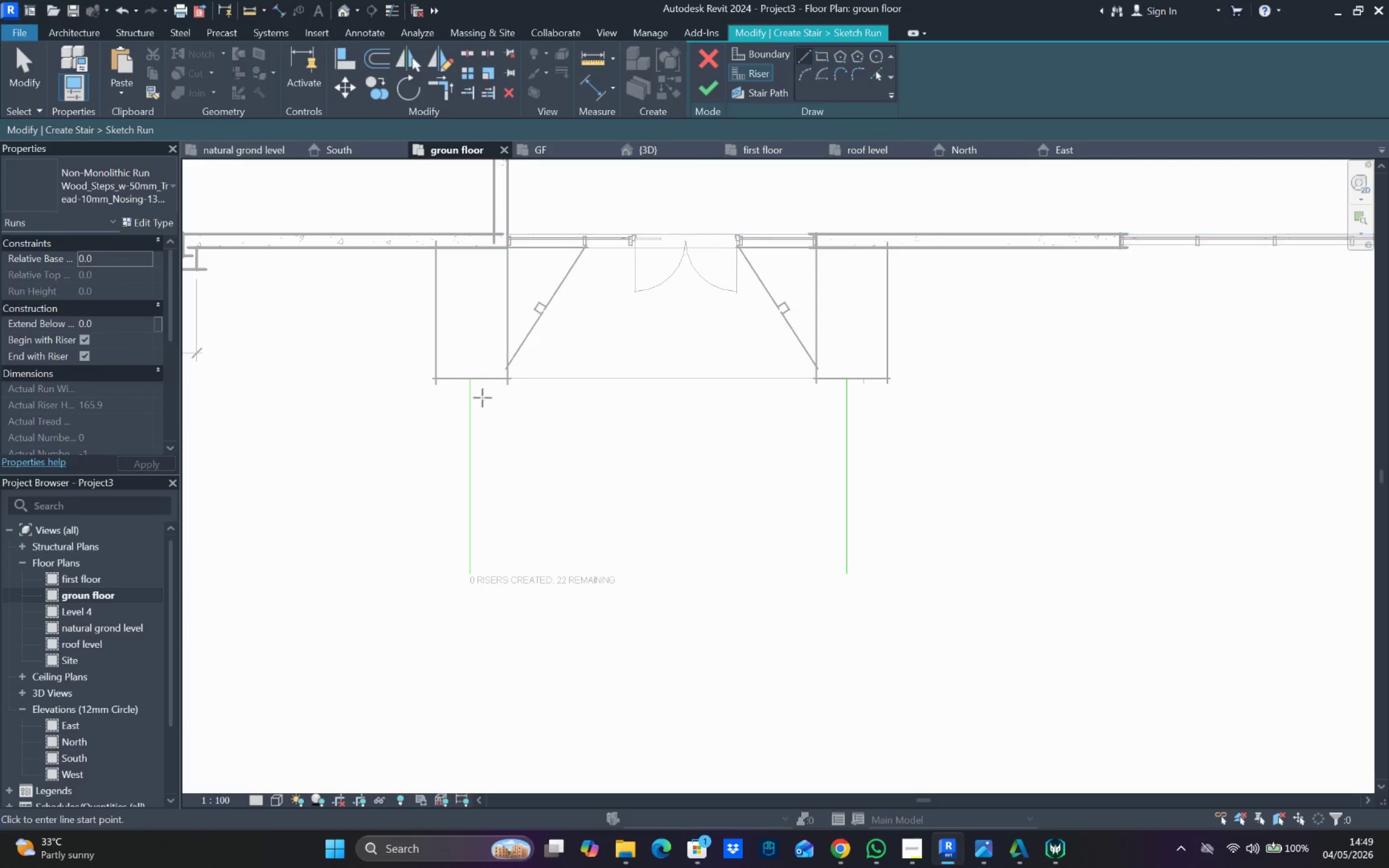 
left_click_drag(start_coordinate=[469, 379], to_coordinate=[474, 379])
 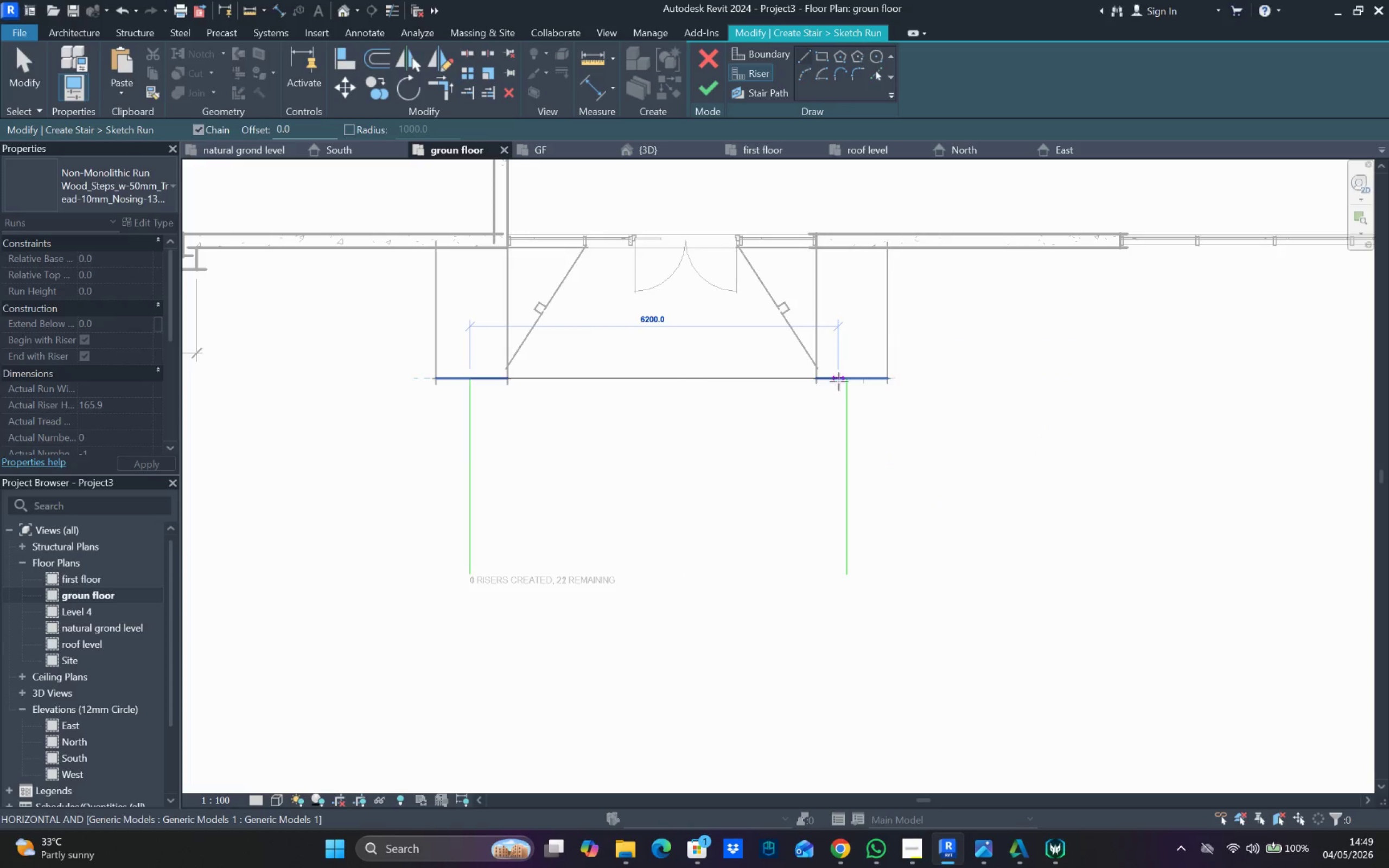 
left_click([844, 379])
 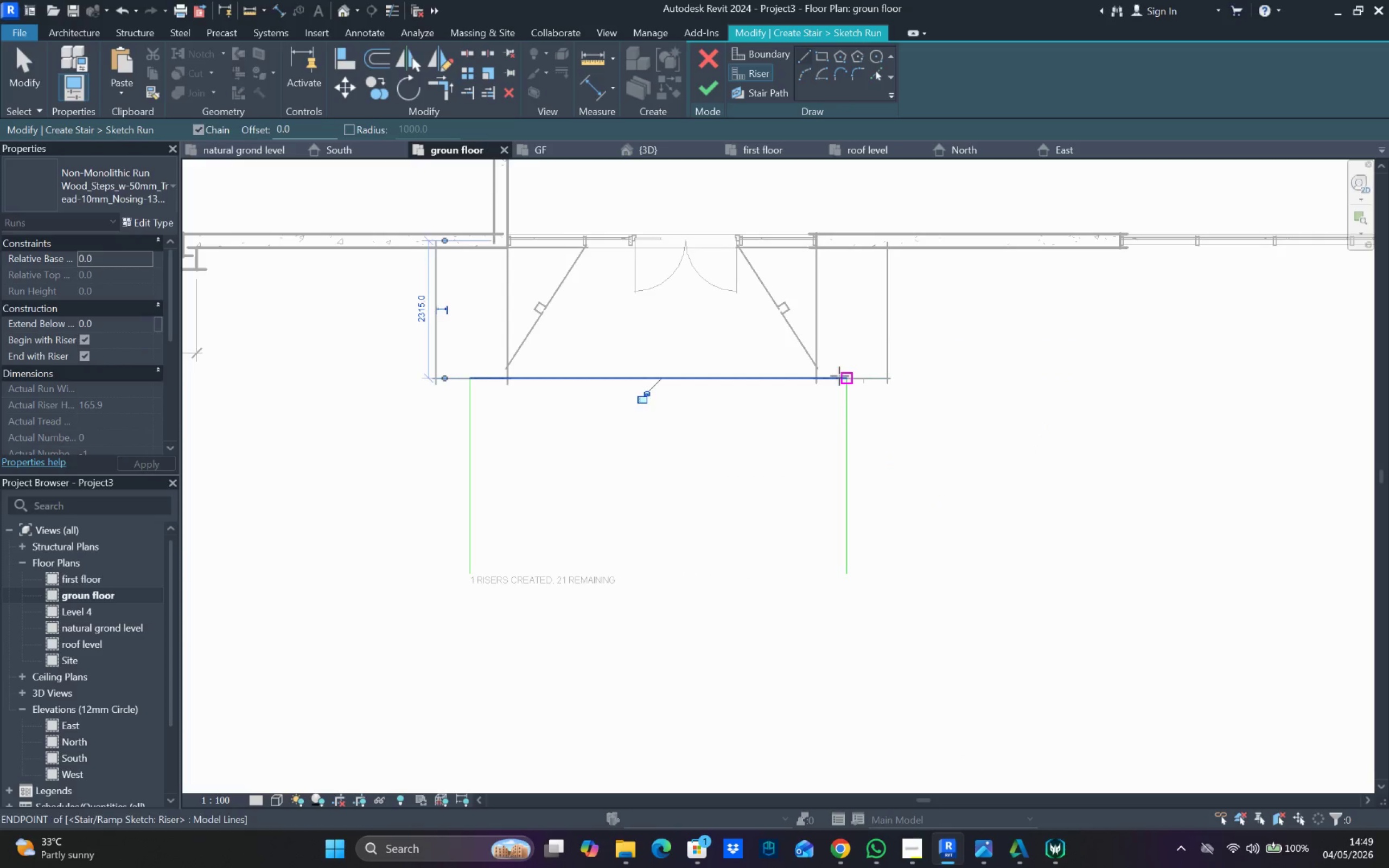 
key(Escape)
 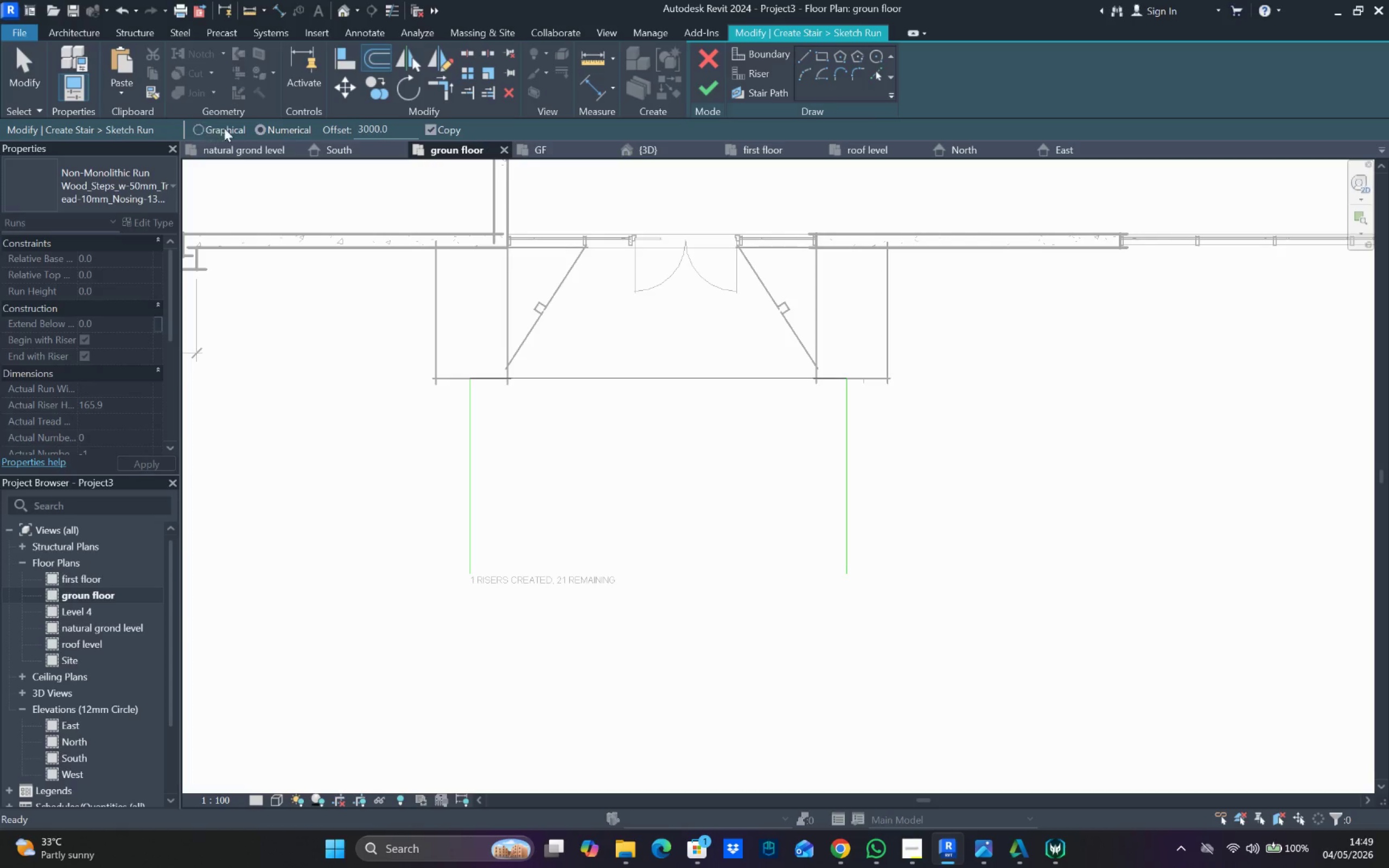 
left_click([378, 127])
 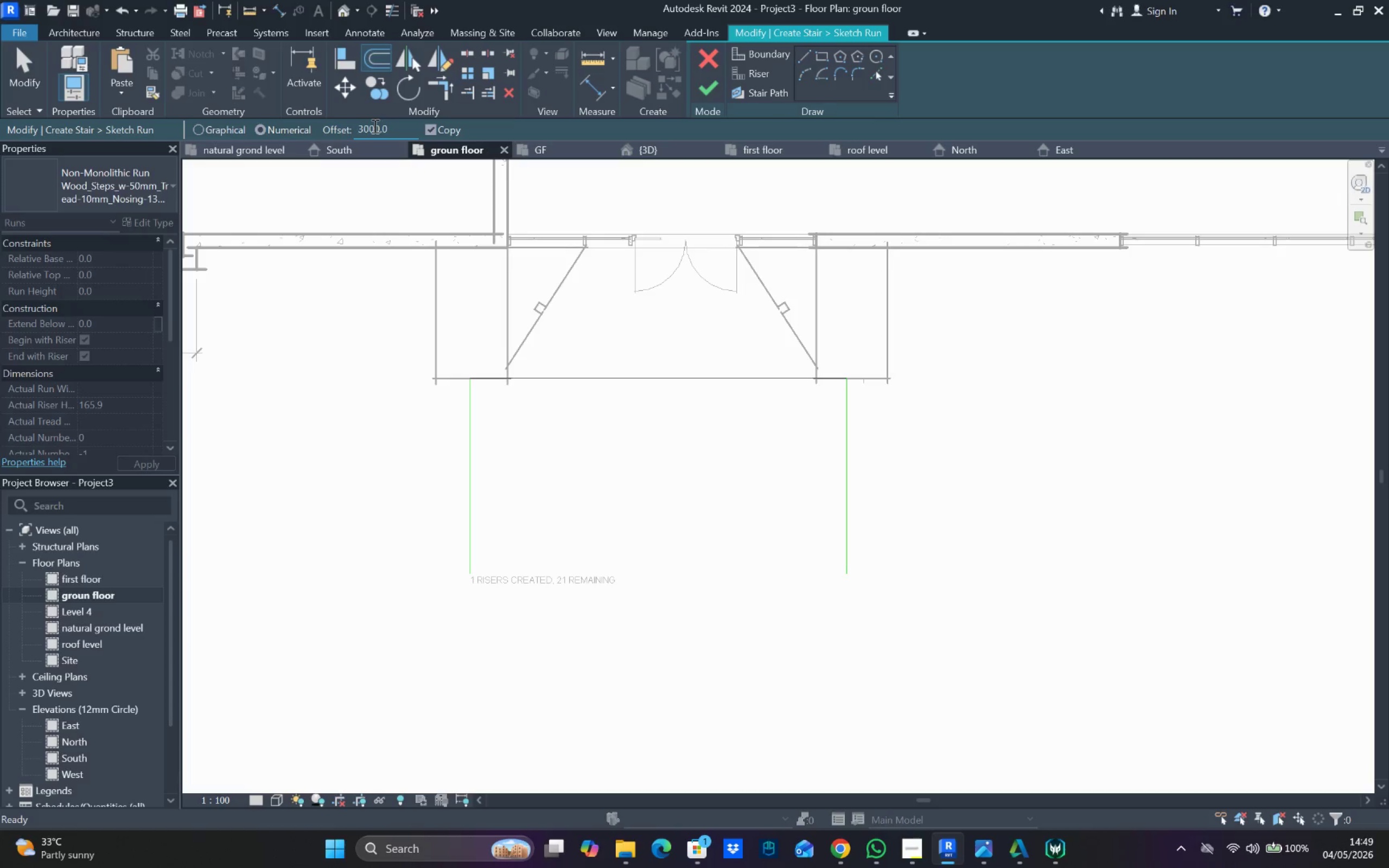 
key(Backspace)
 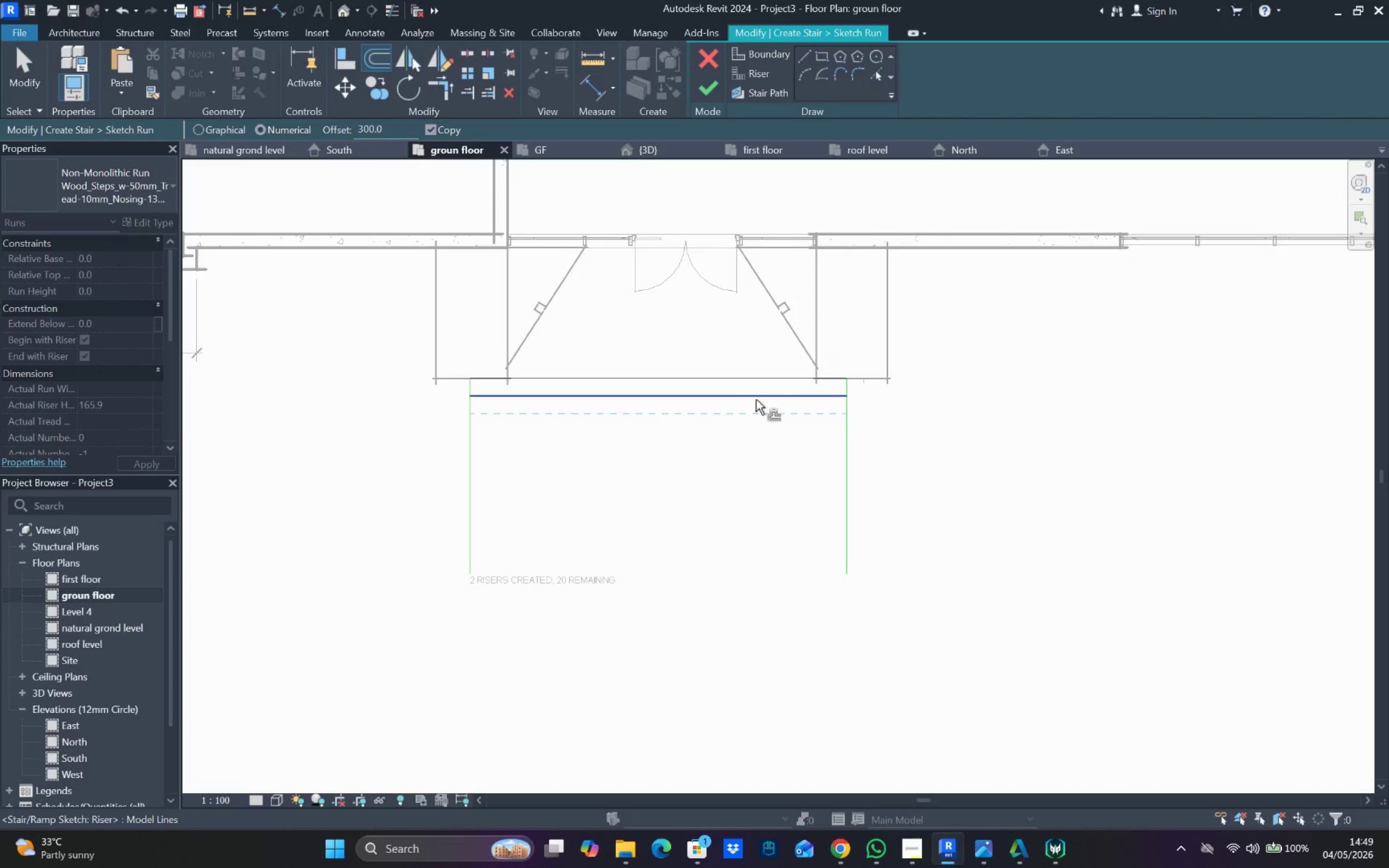 
left_click([756, 416])
 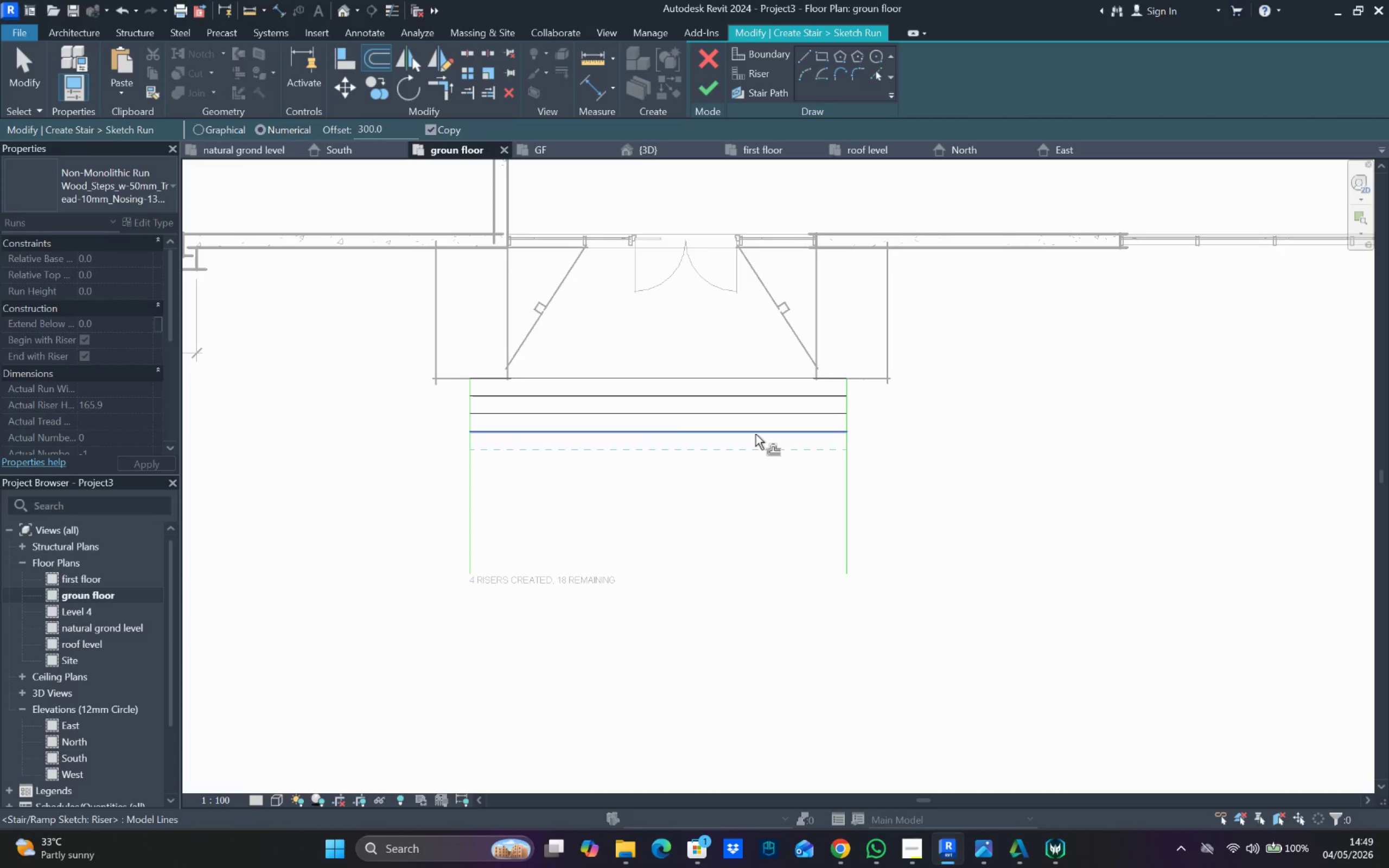 
left_click([755, 434])
 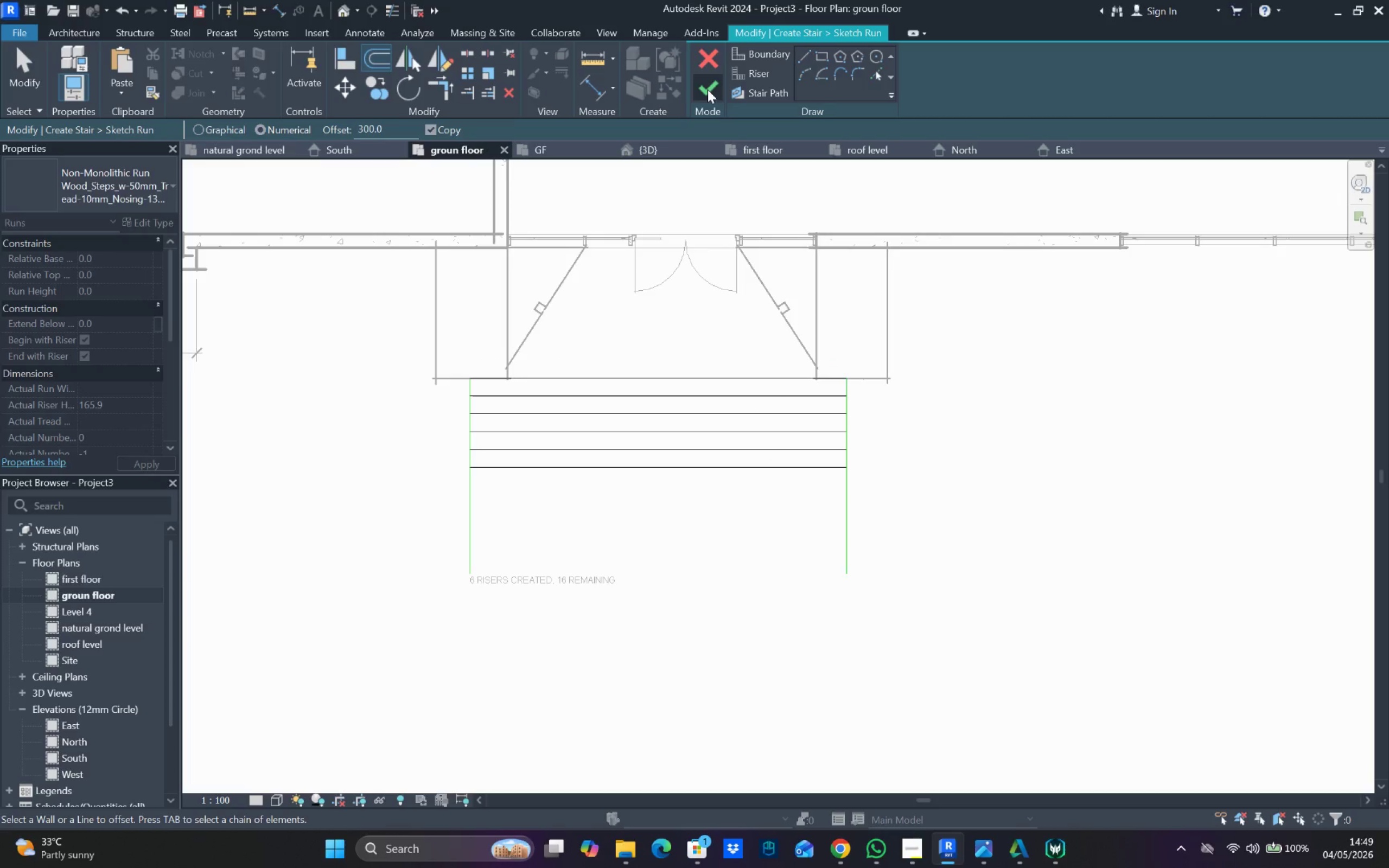 
left_click([708, 87])
 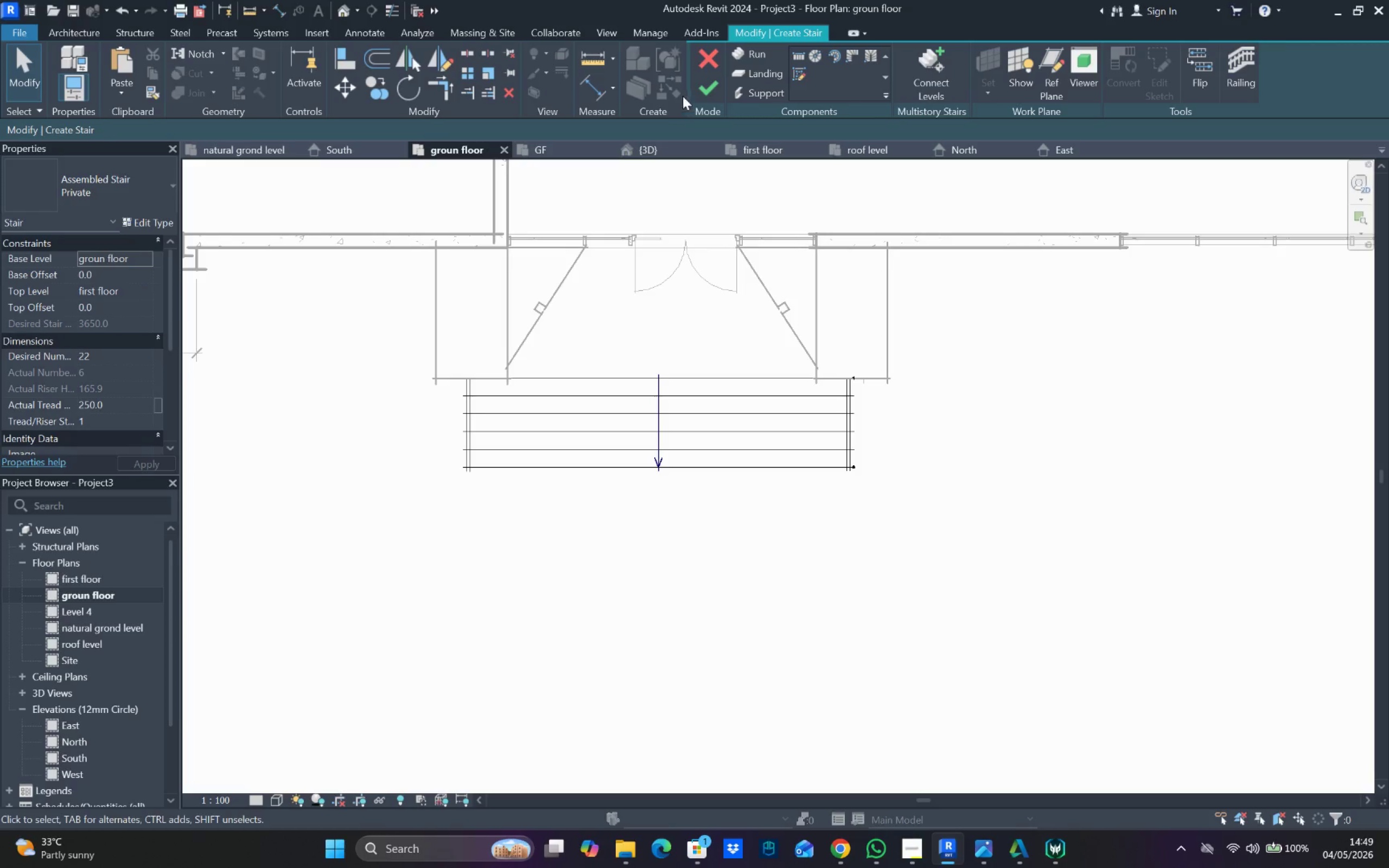 
left_click([346, 7])
 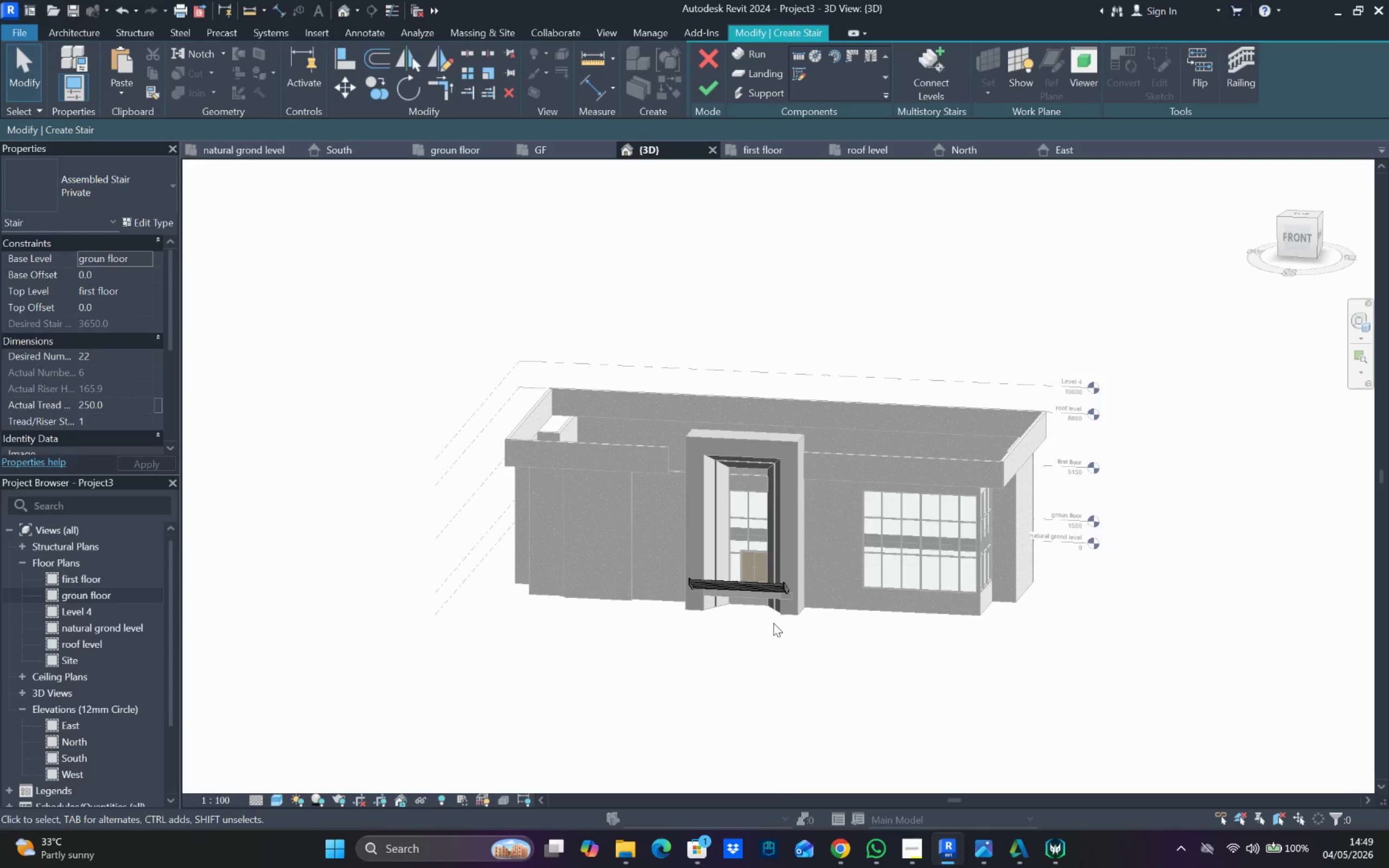 
left_click([752, 588])
 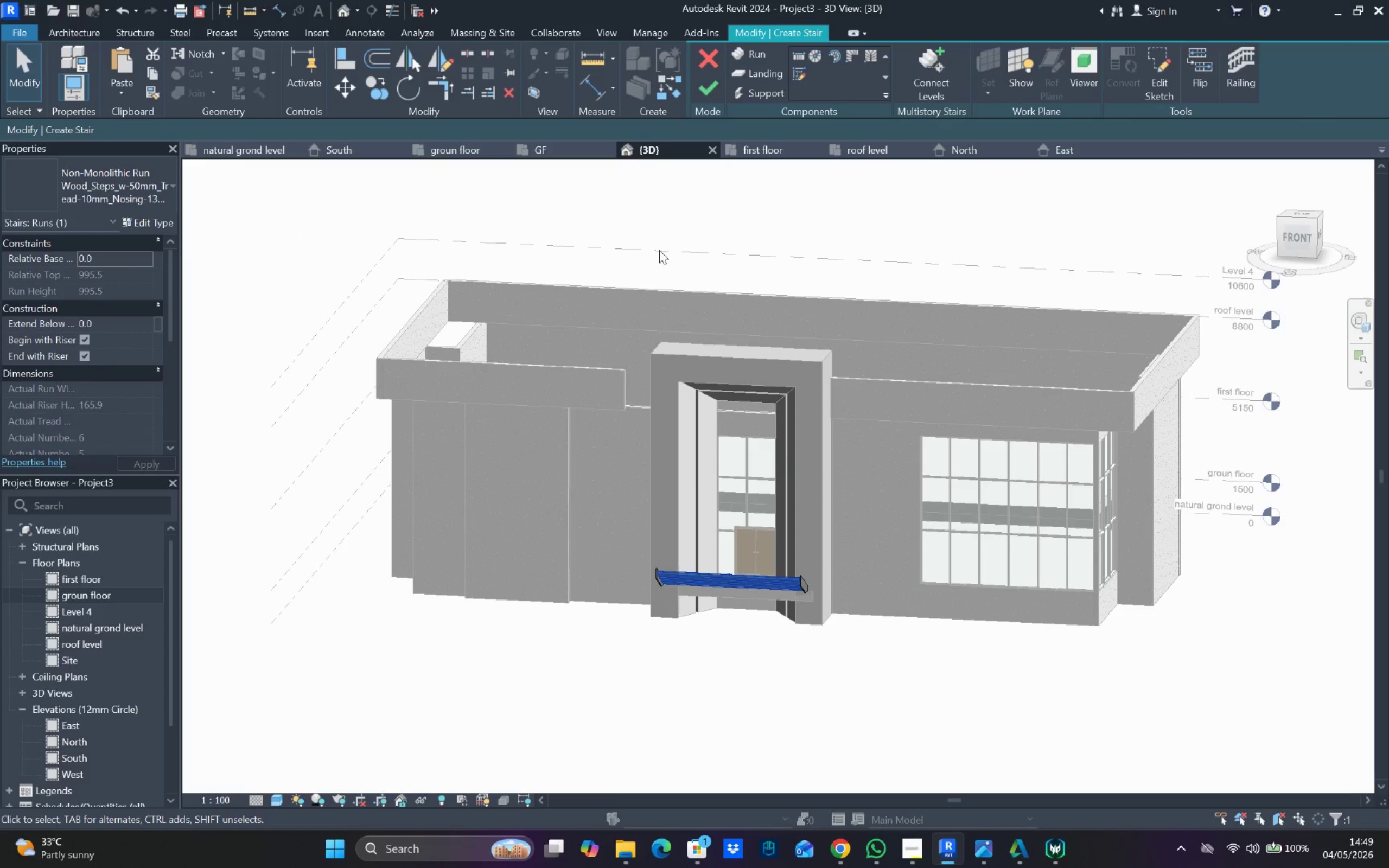 
scroll: coordinate [752, 596], scroll_direction: up, amount: 3.0
 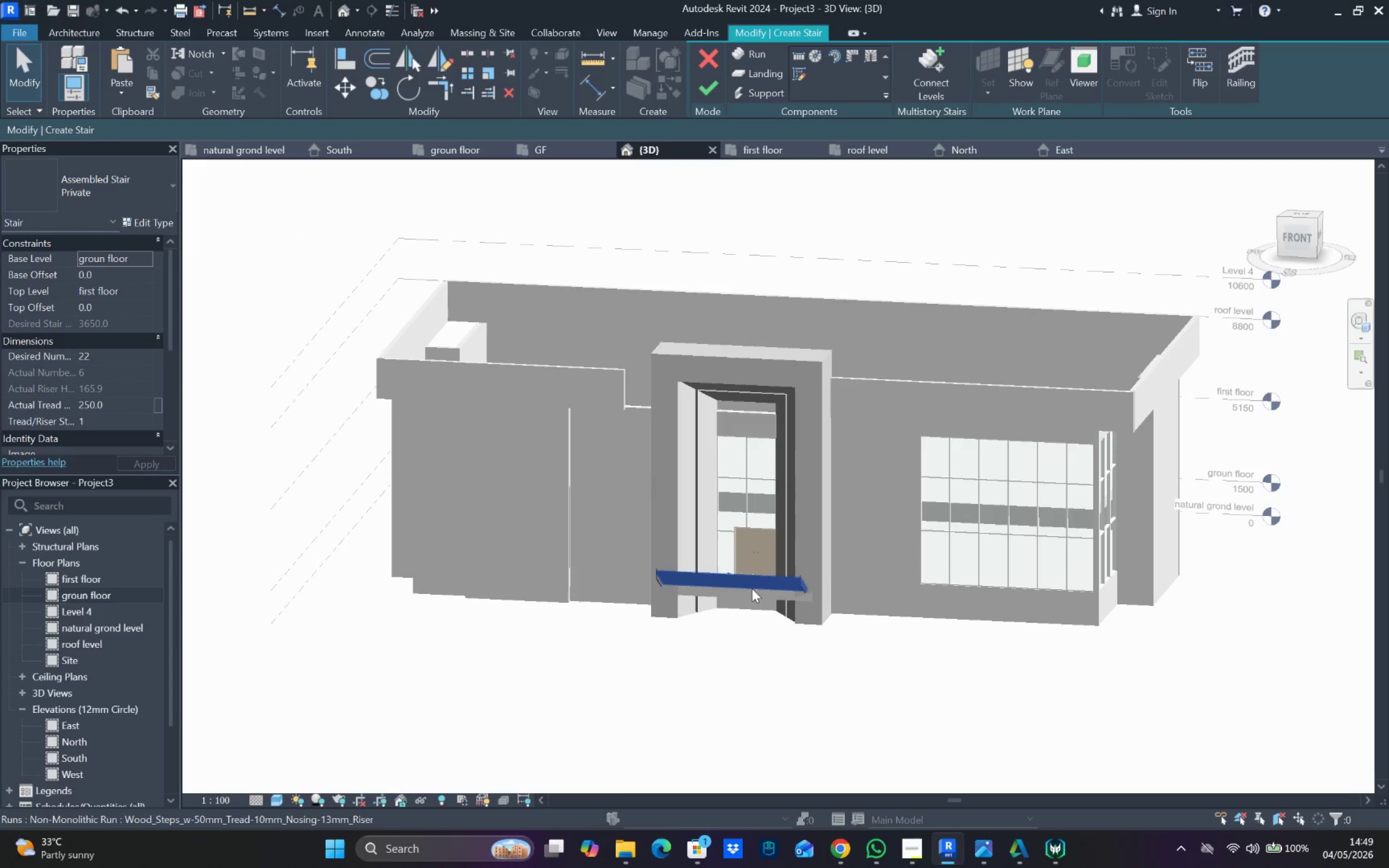 
left_click([727, 585])
 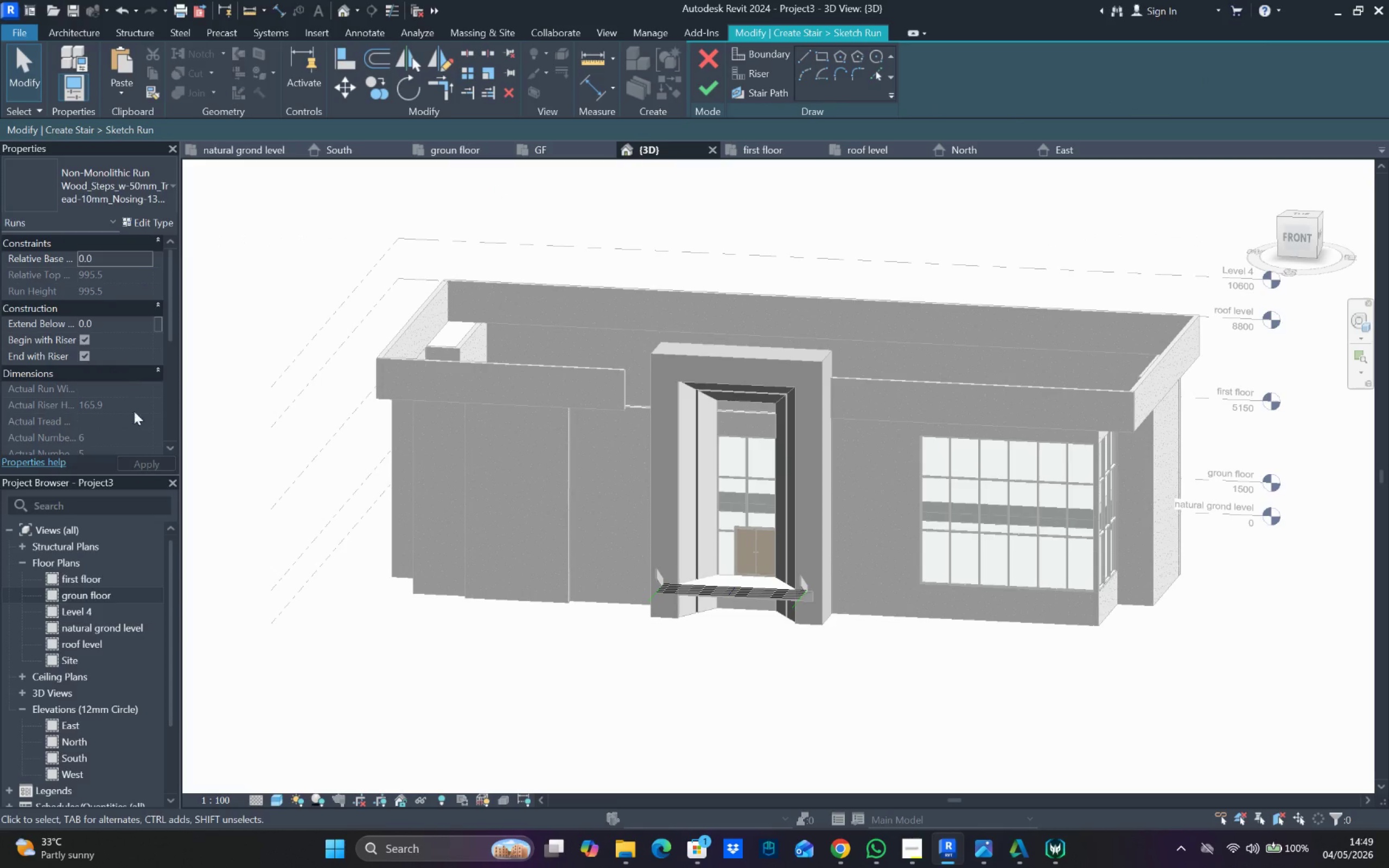 
double_click([111, 595])
 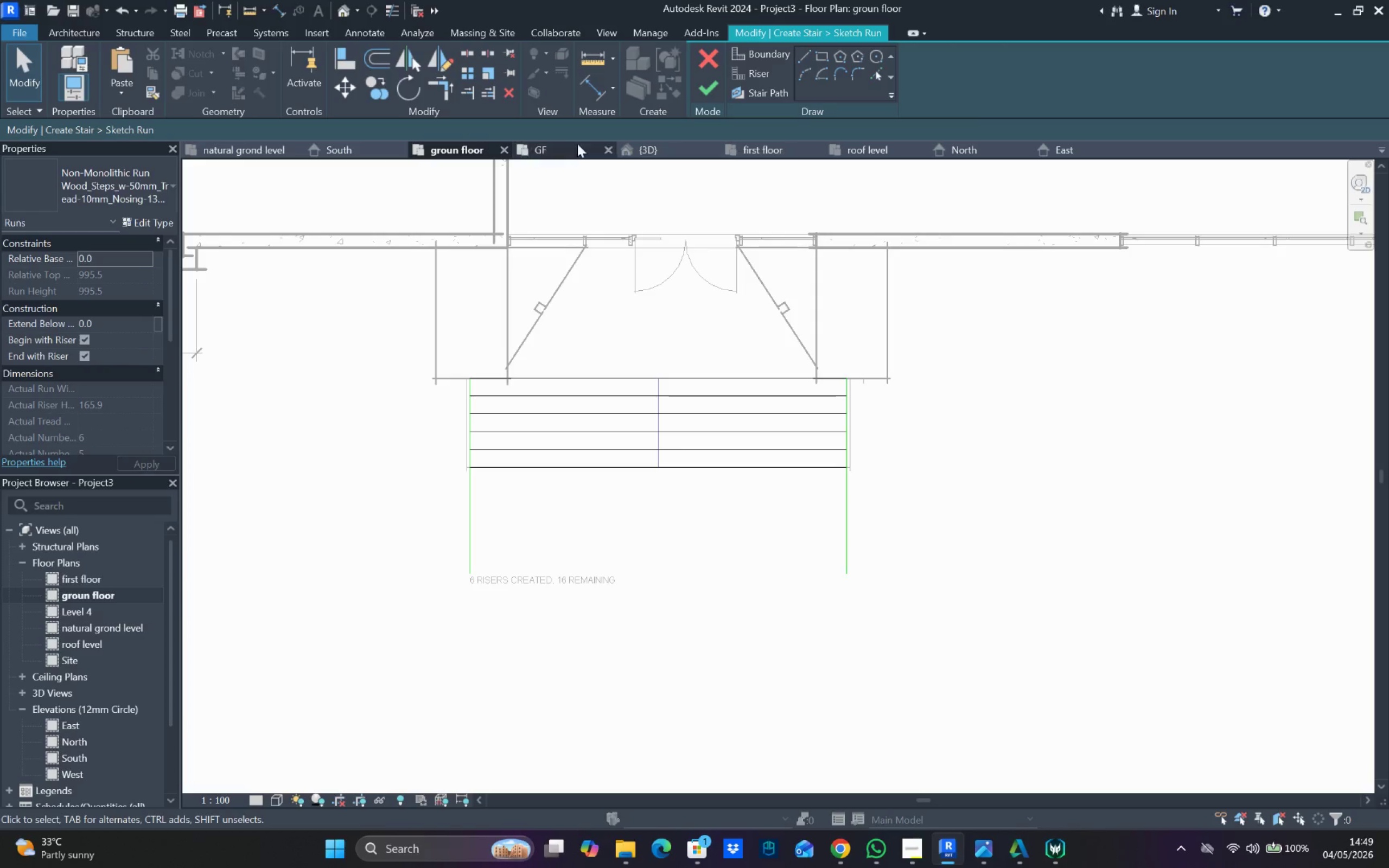 
left_click([710, 89])
 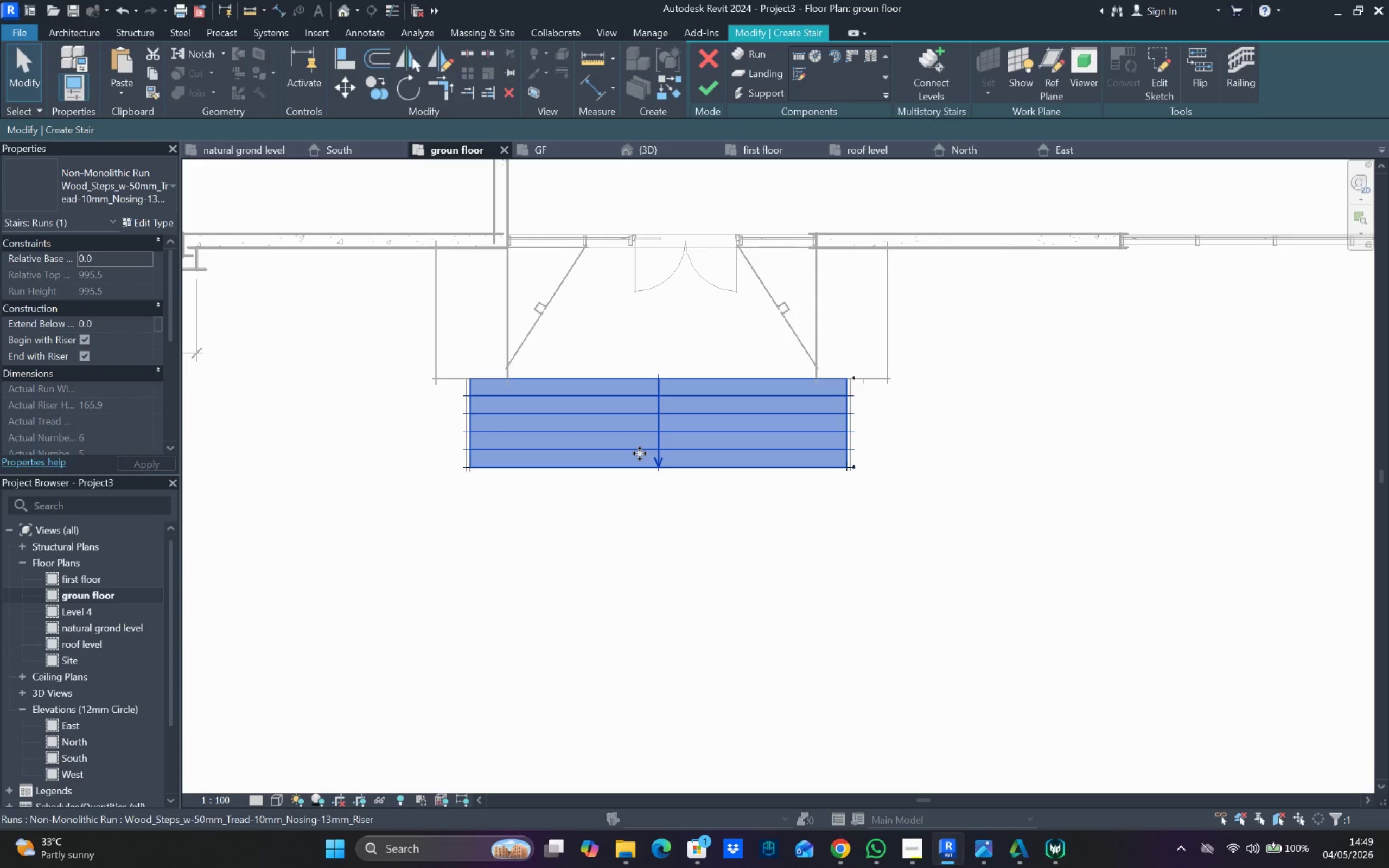 
double_click([657, 464])
 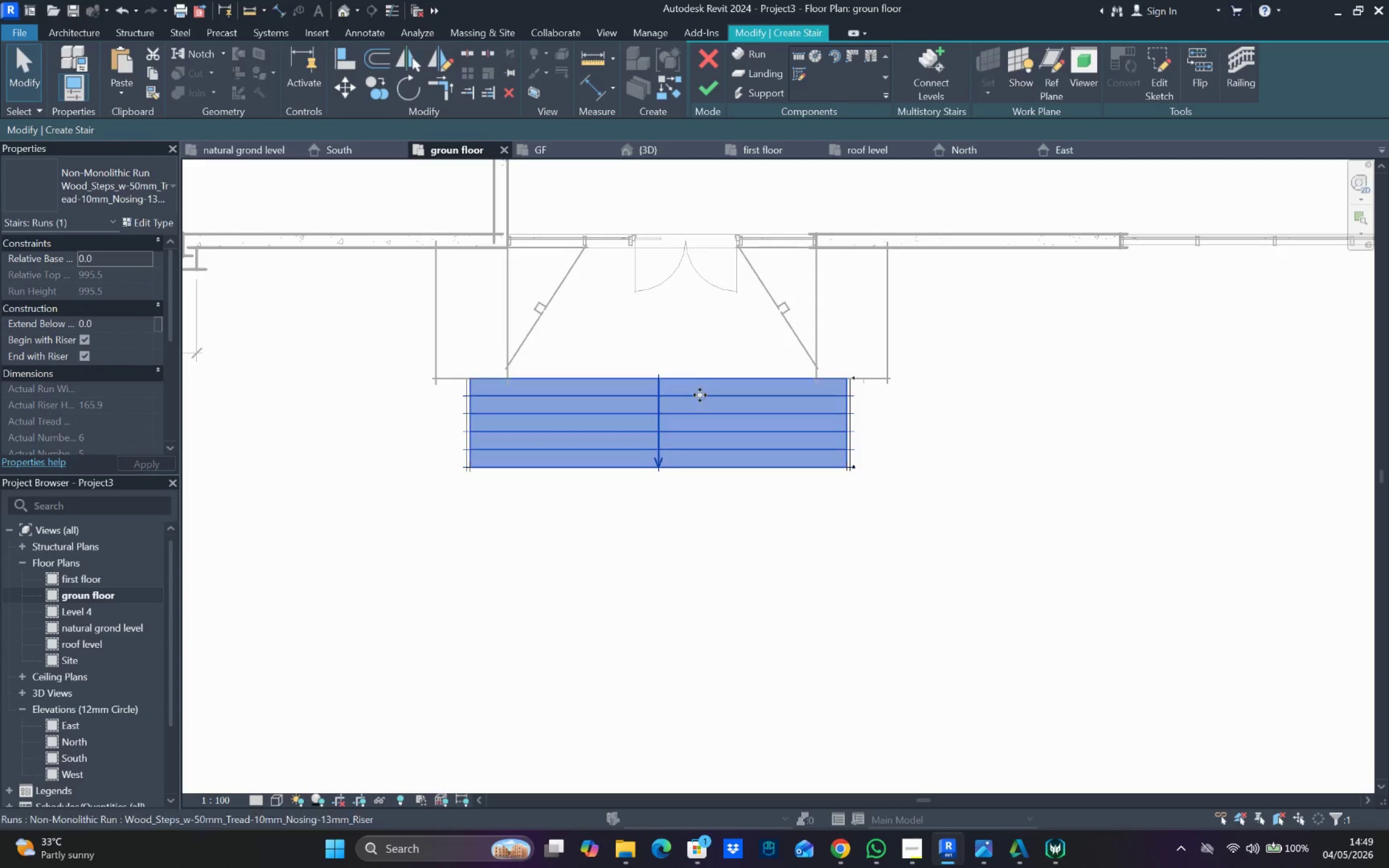 
scroll: coordinate [689, 353], scroll_direction: down, amount: 4.0
 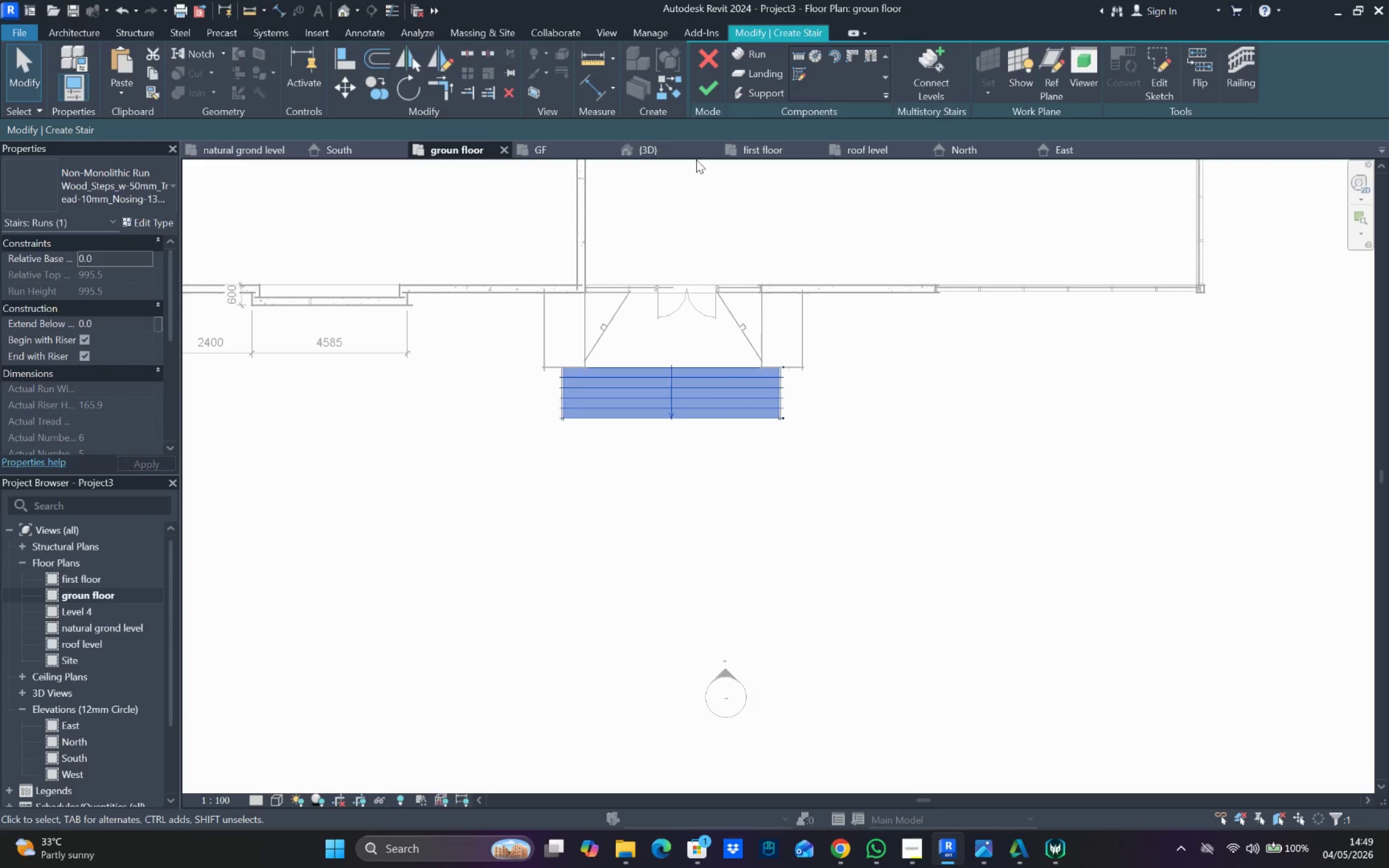 
left_click([713, 88])
 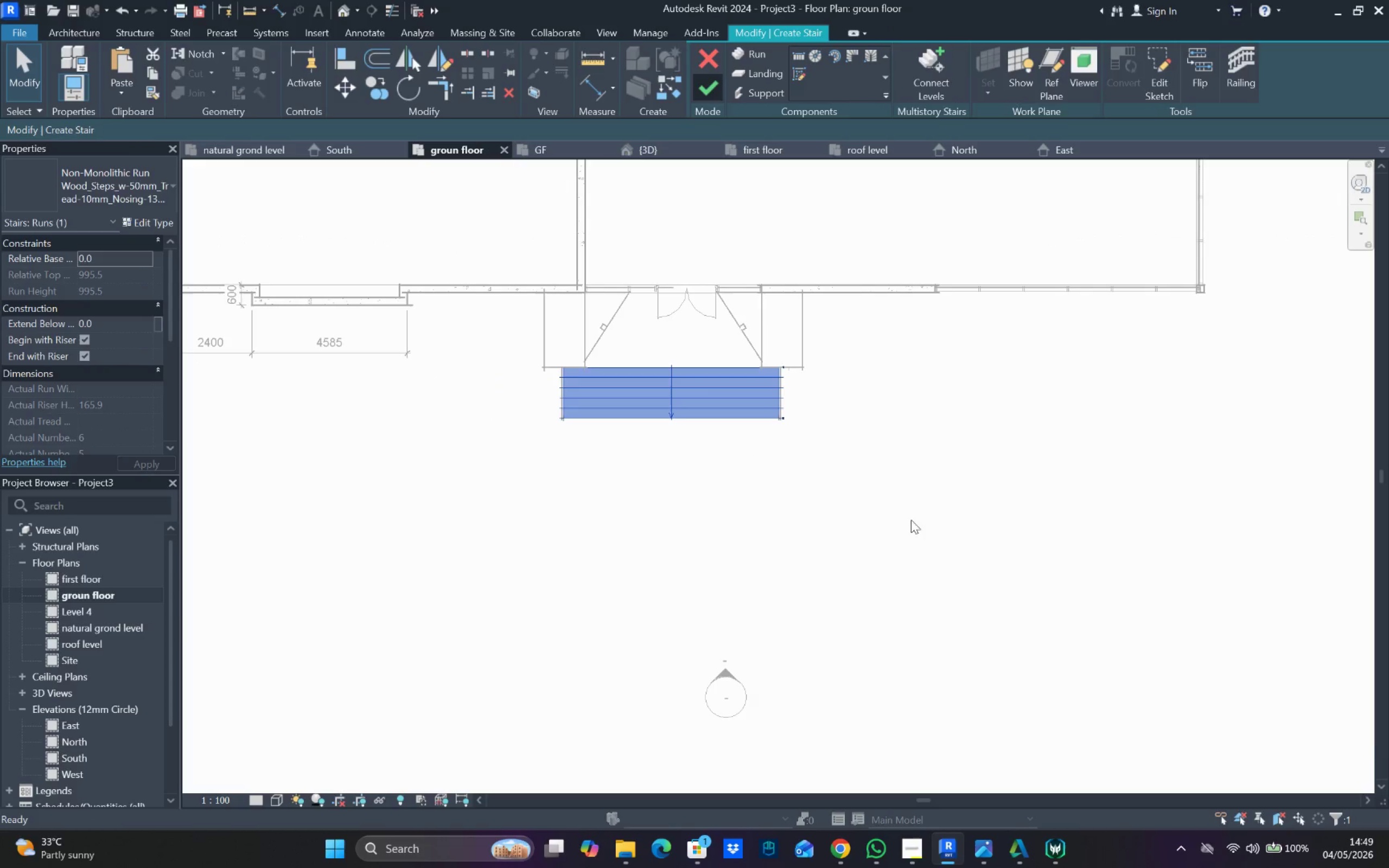 
left_click([922, 540])
 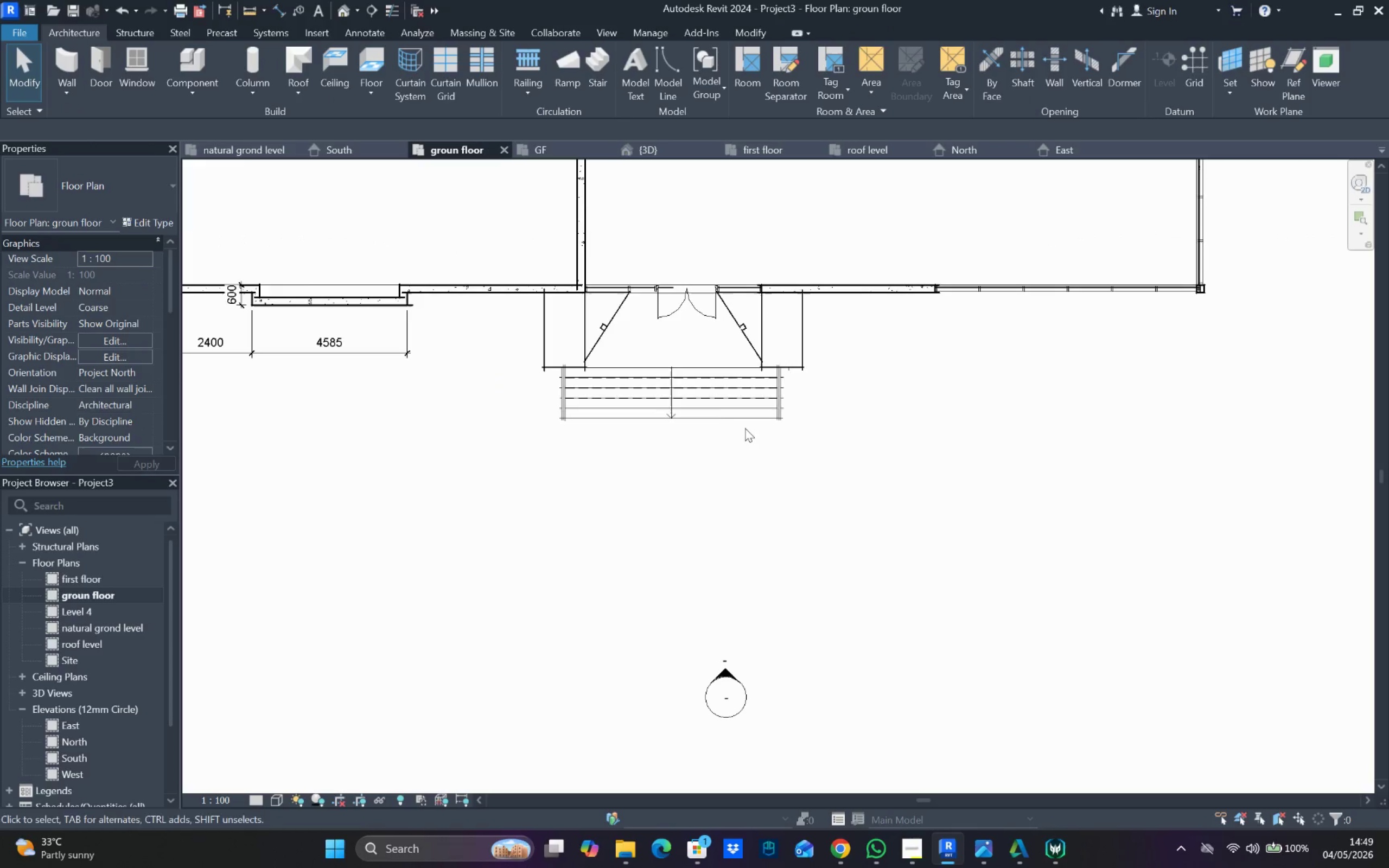 
left_click([730, 411])
 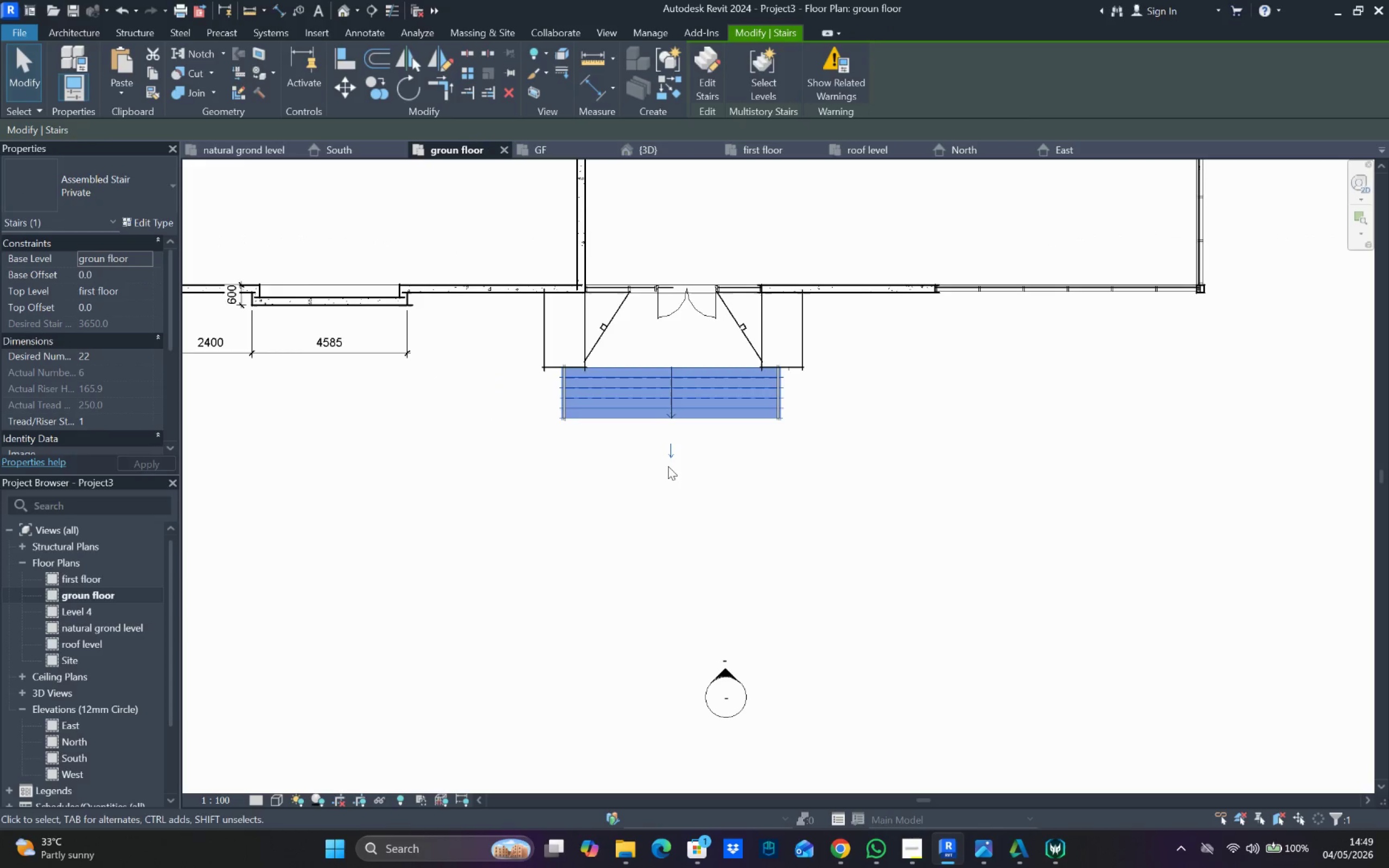 
left_click([666, 457])
 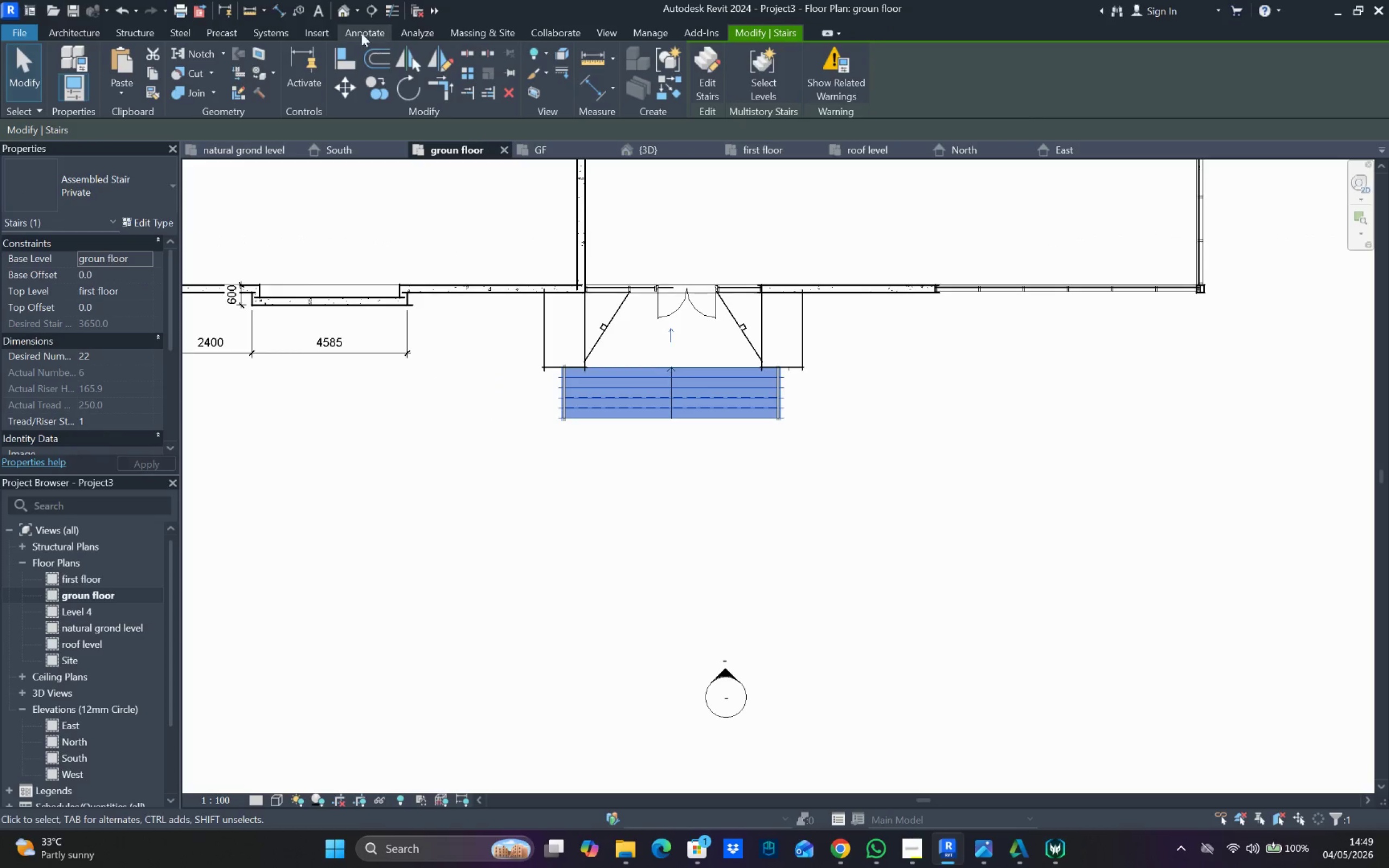 
left_click([348, 9])
 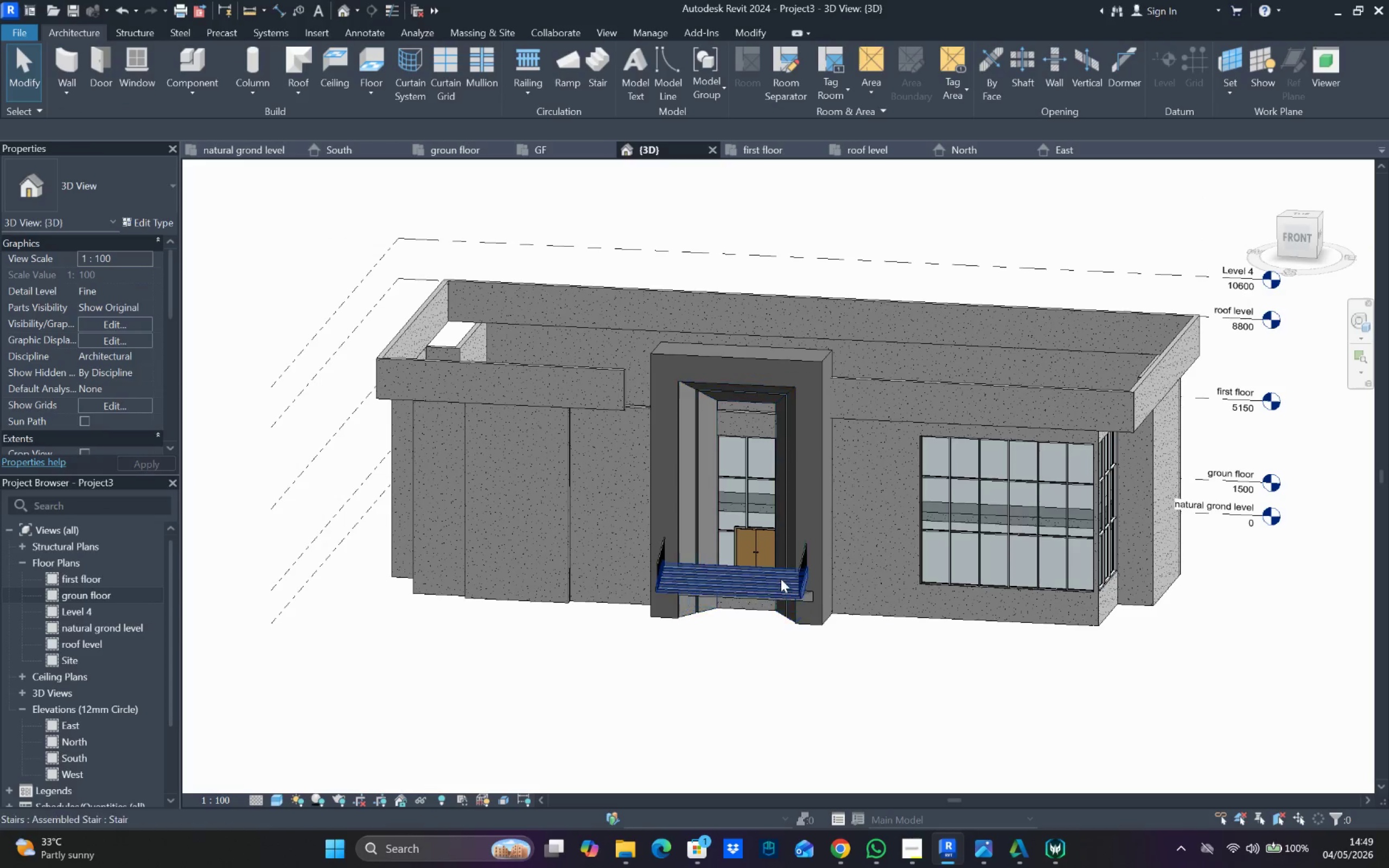 
left_click_drag(start_coordinate=[780, 592], to_coordinate=[144, 257])
 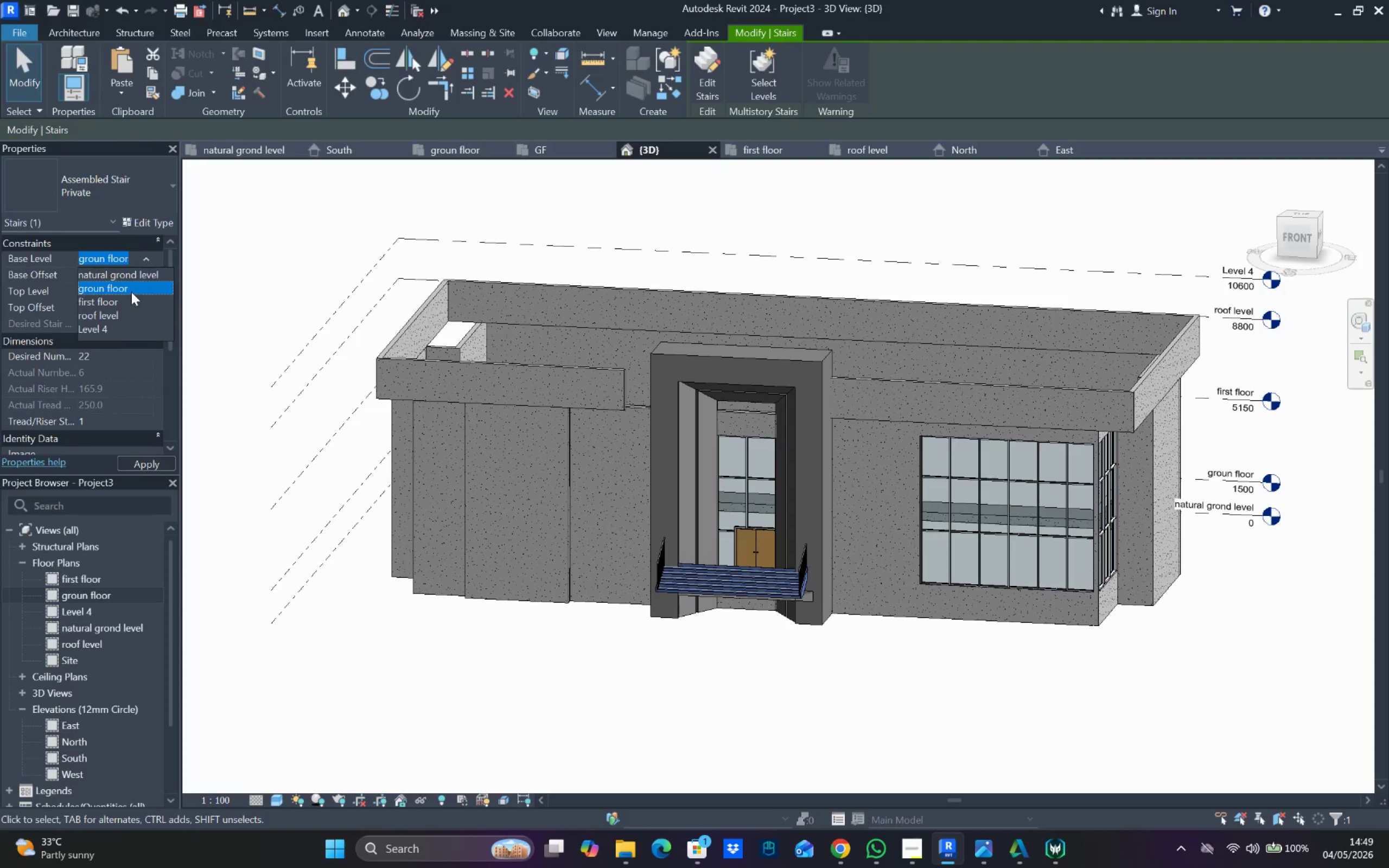 
left_click([144, 257])
 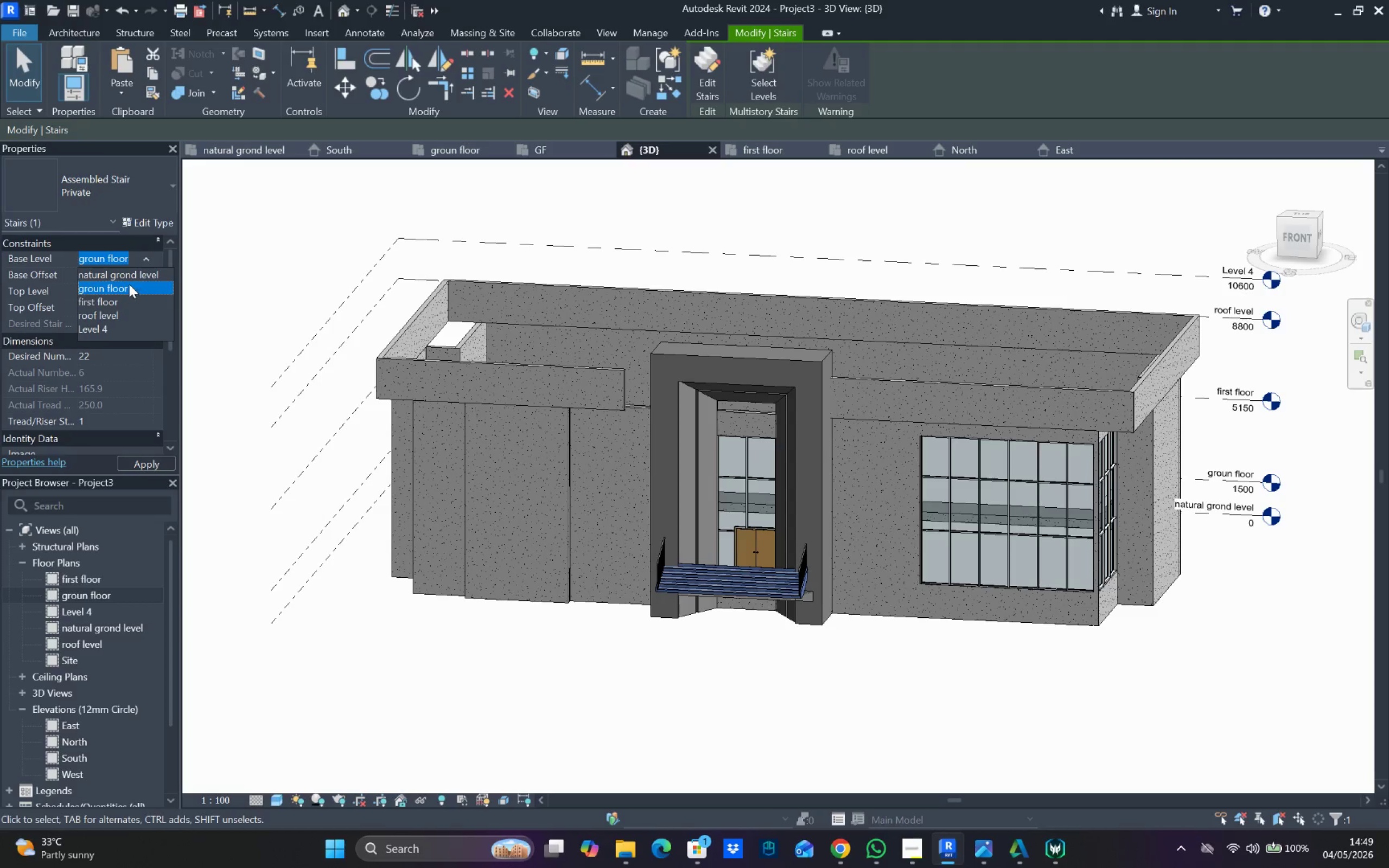 
left_click([133, 275])
 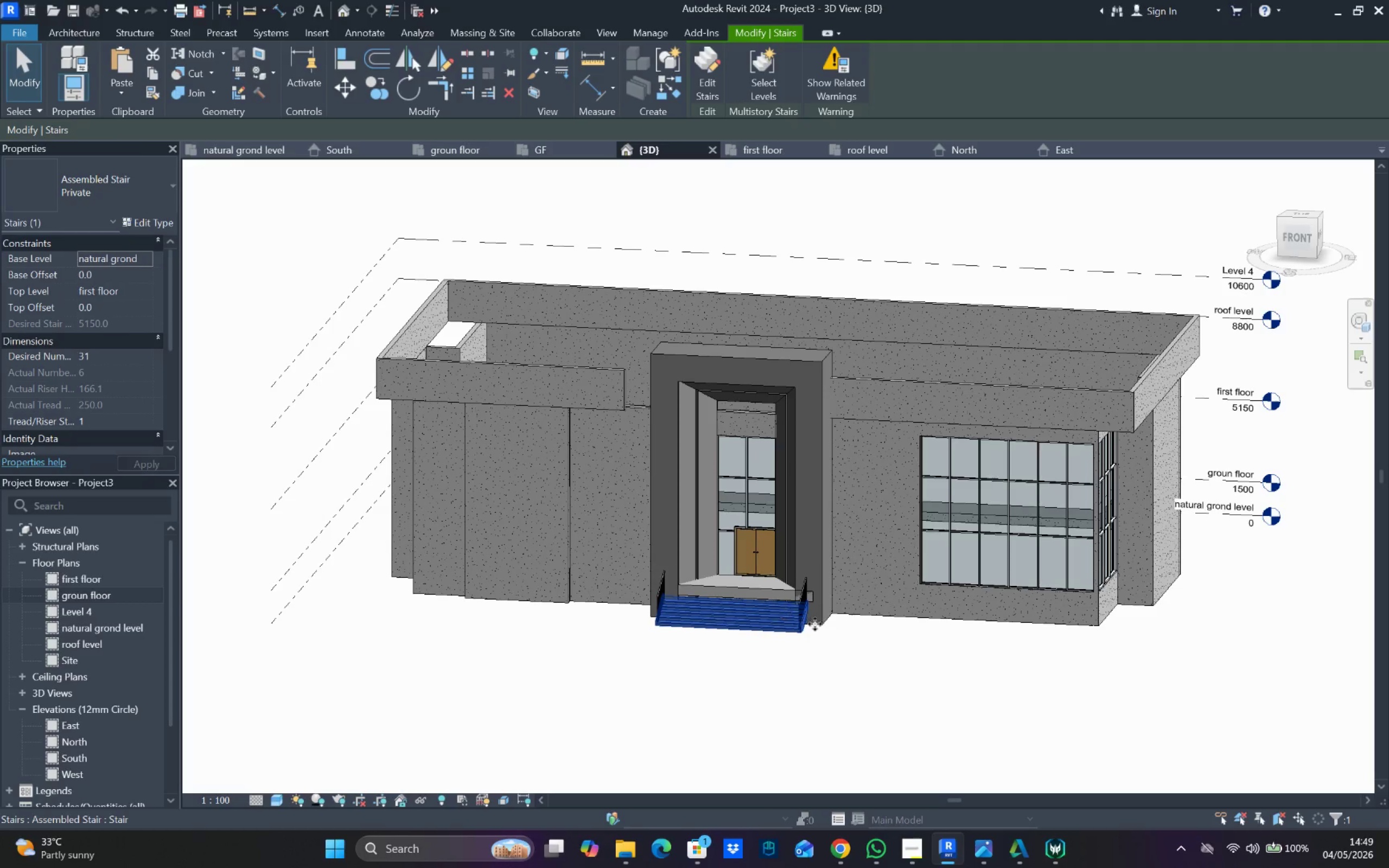 
left_click([872, 644])
 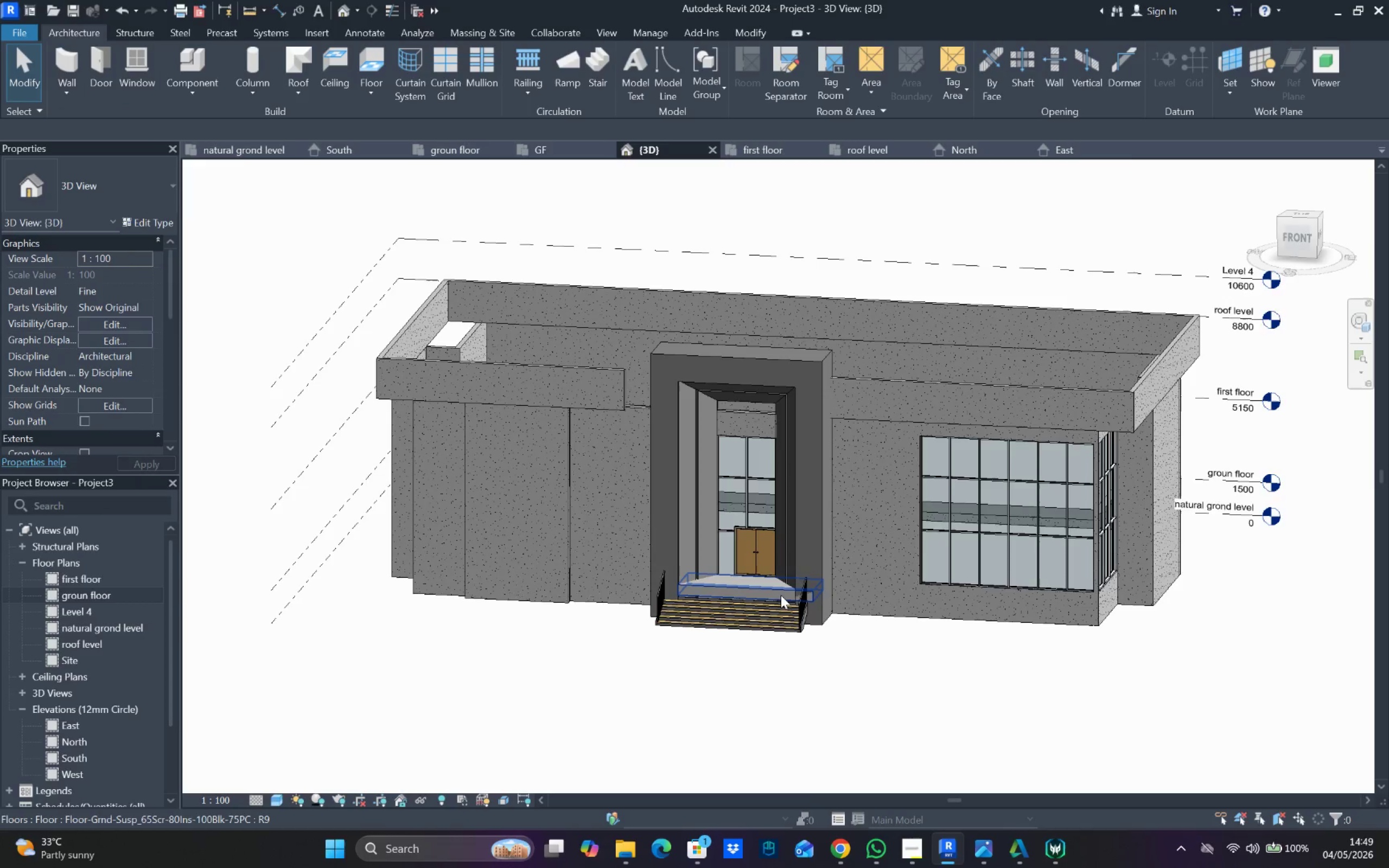 
hold_key(key=ShiftLeft, duration=1.03)
scroll: coordinate [921, 615], scroll_direction: up, amount: 4.0
 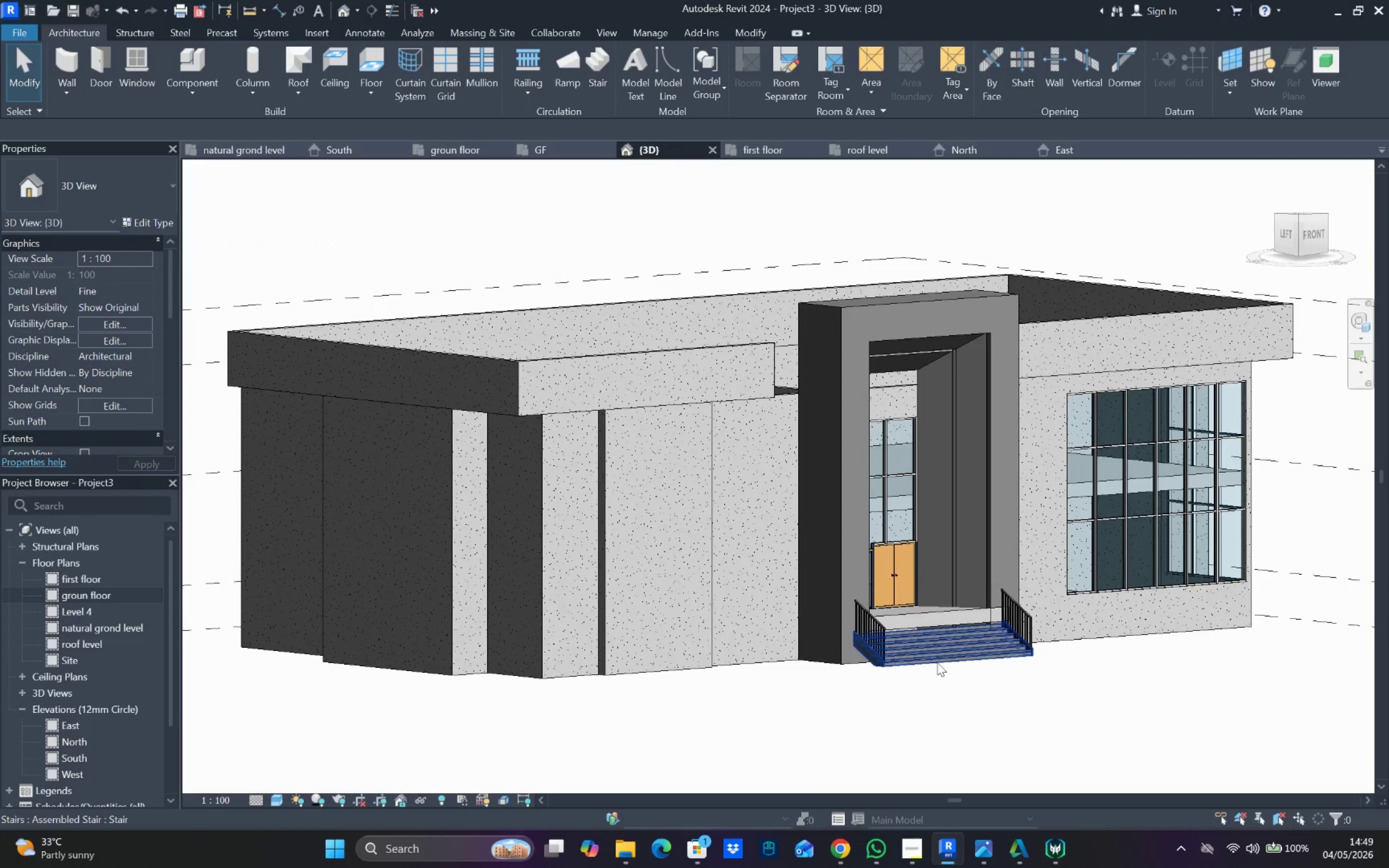 
hold_key(key=ShiftLeft, duration=0.7)
scroll: coordinate [1012, 561], scroll_direction: up, amount: 5.0
 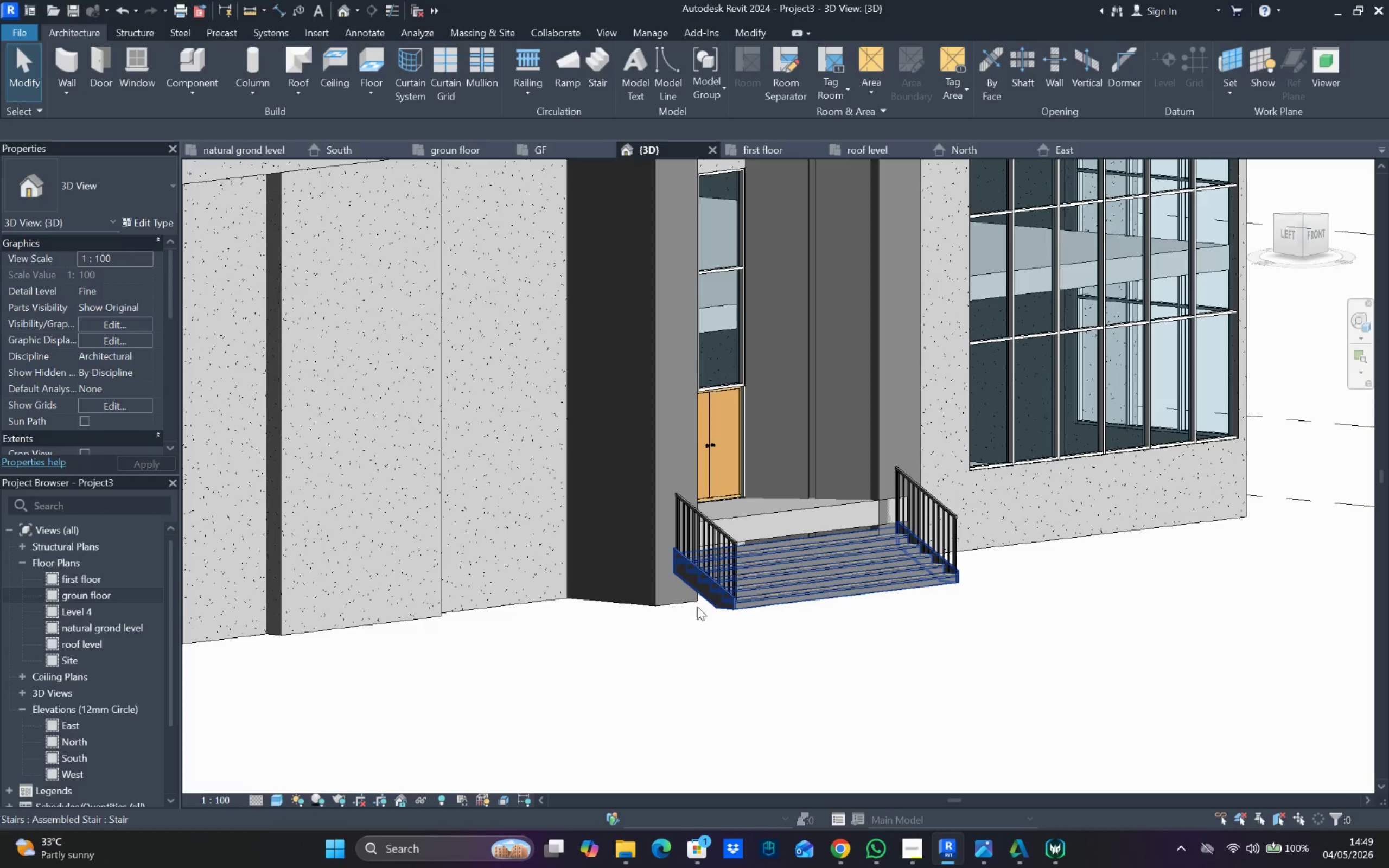 
double_click([125, 596])
 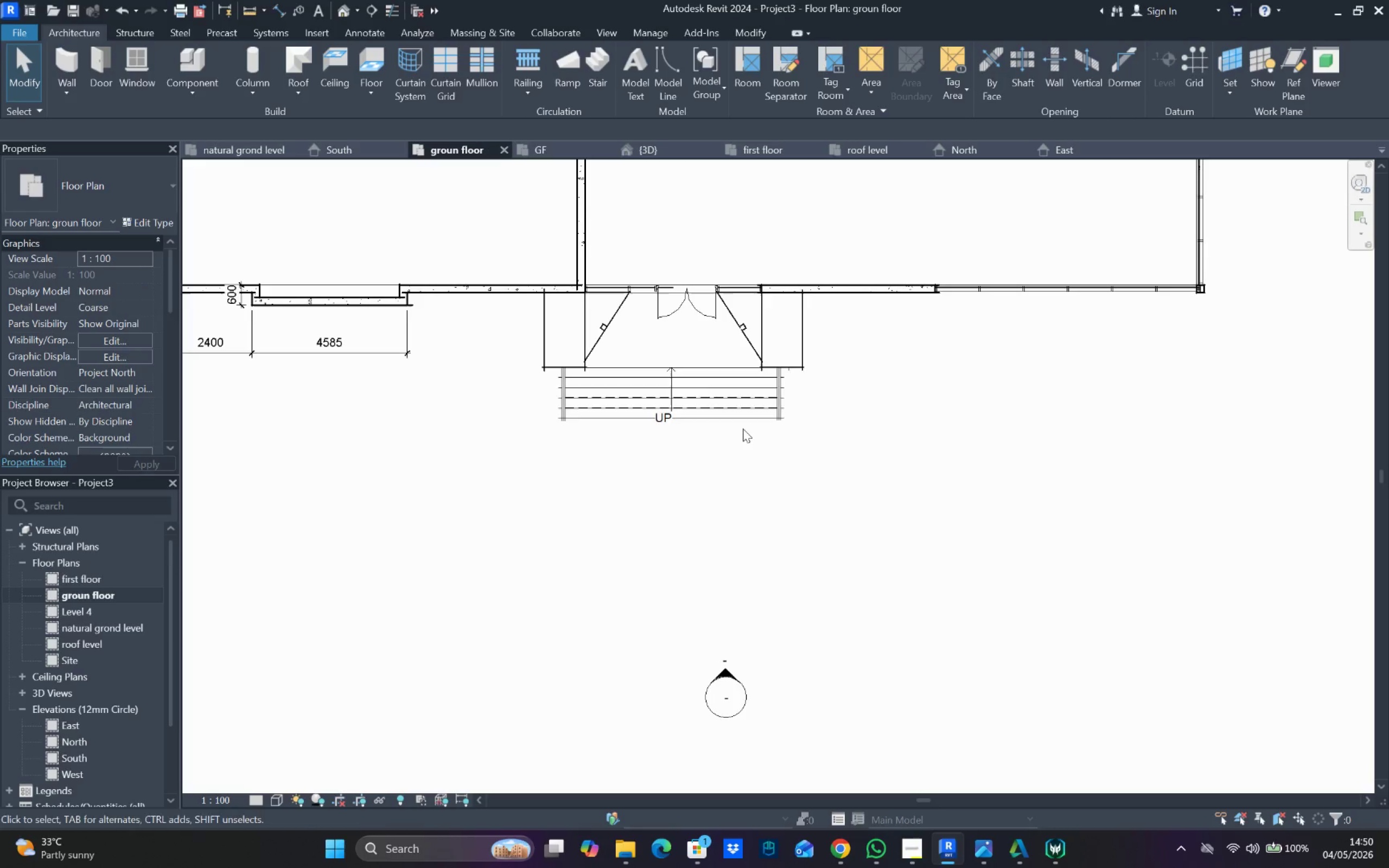 
double_click([742, 408])
 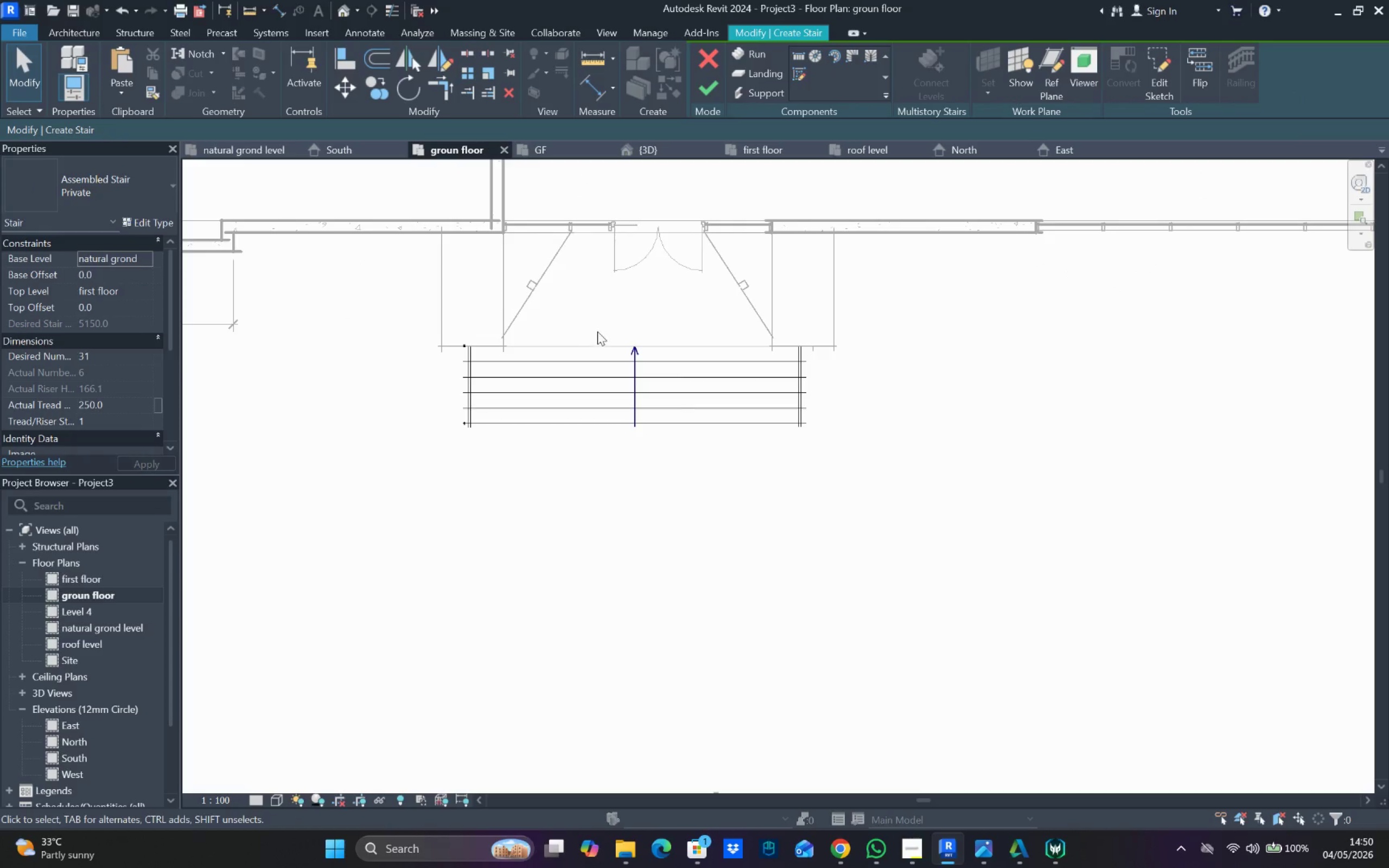 
scroll: coordinate [742, 408], scroll_direction: up, amount: 3.0
 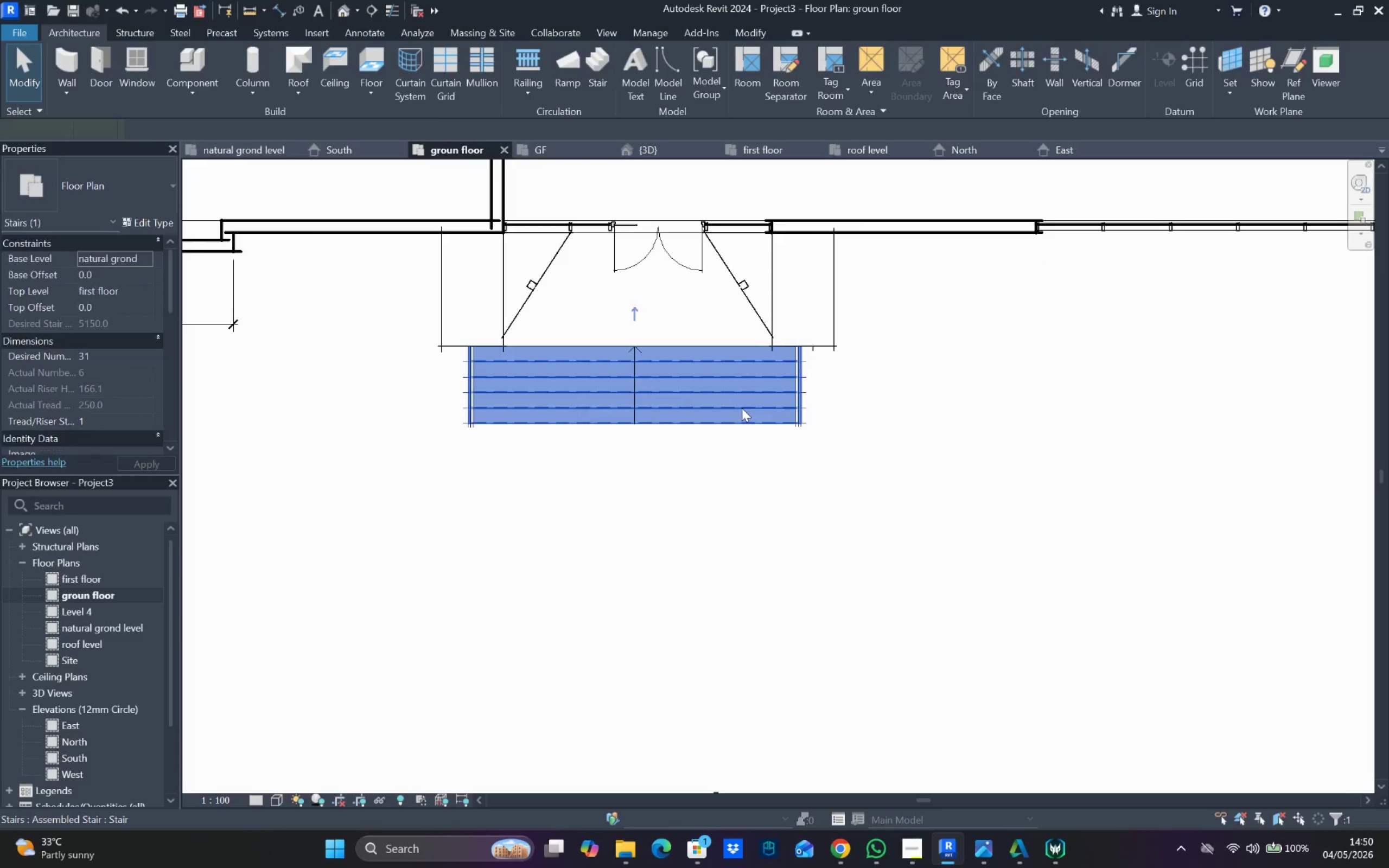 
double_click([595, 377])
 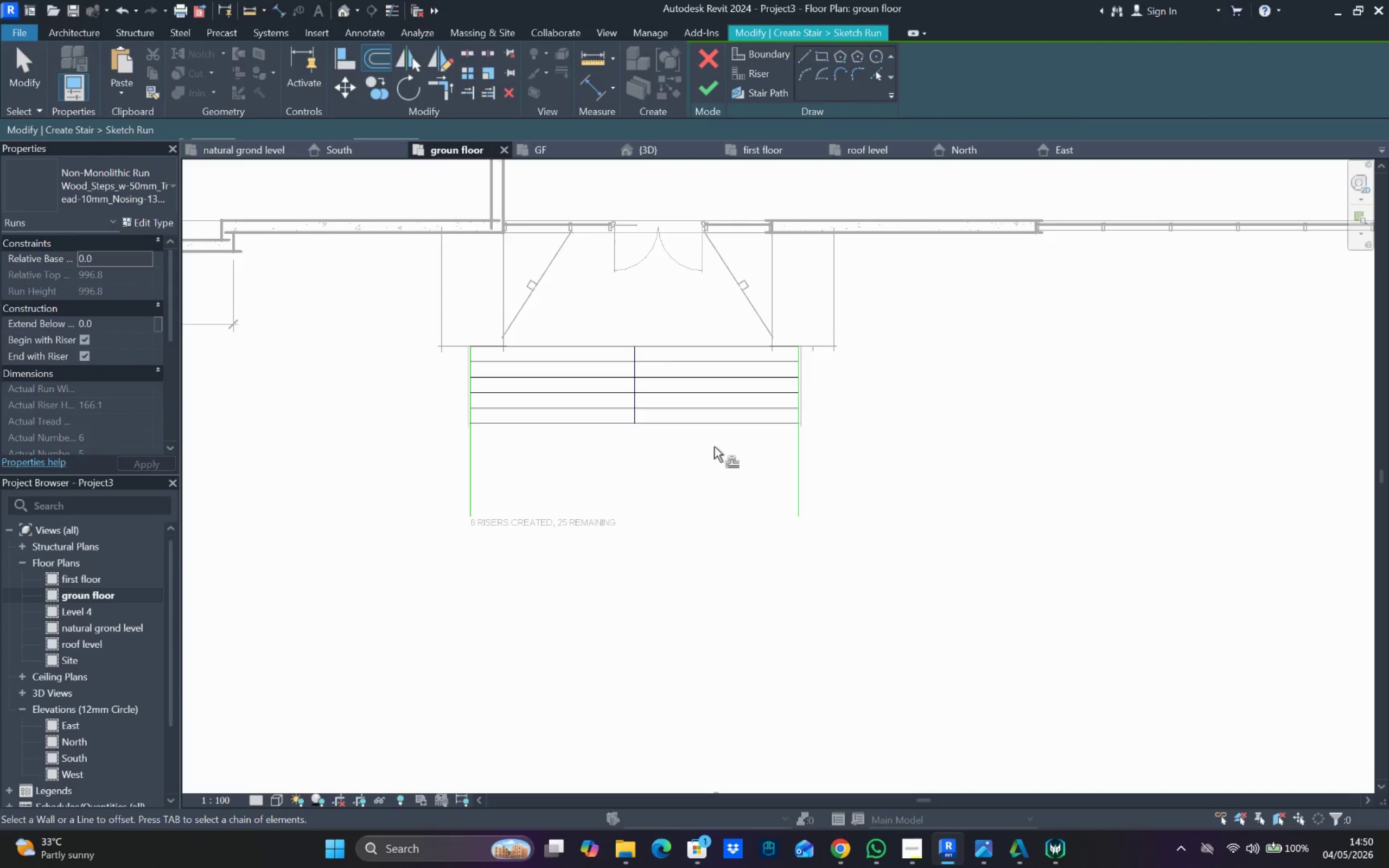 
left_click([714, 430])
 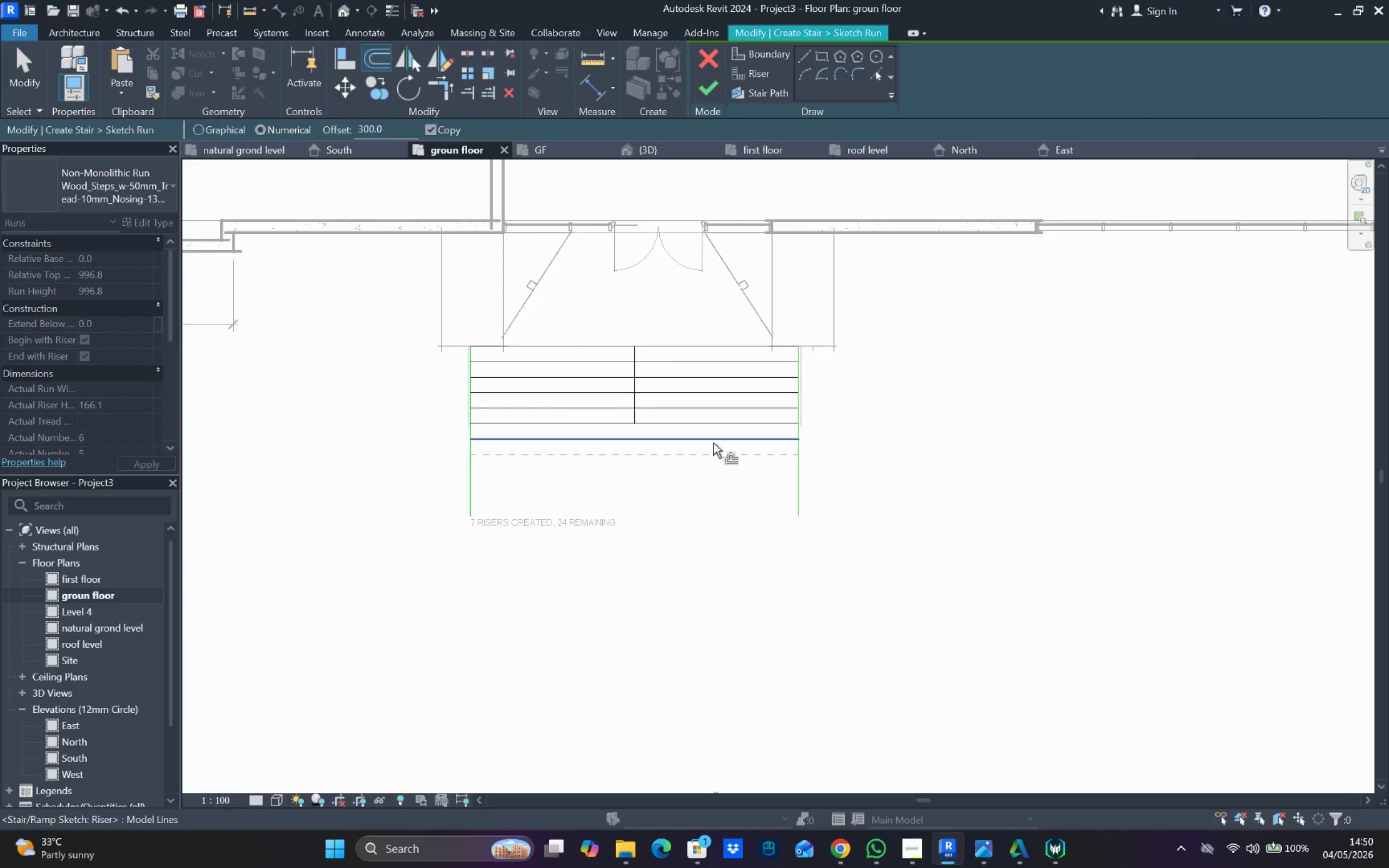 
left_click([713, 443])
 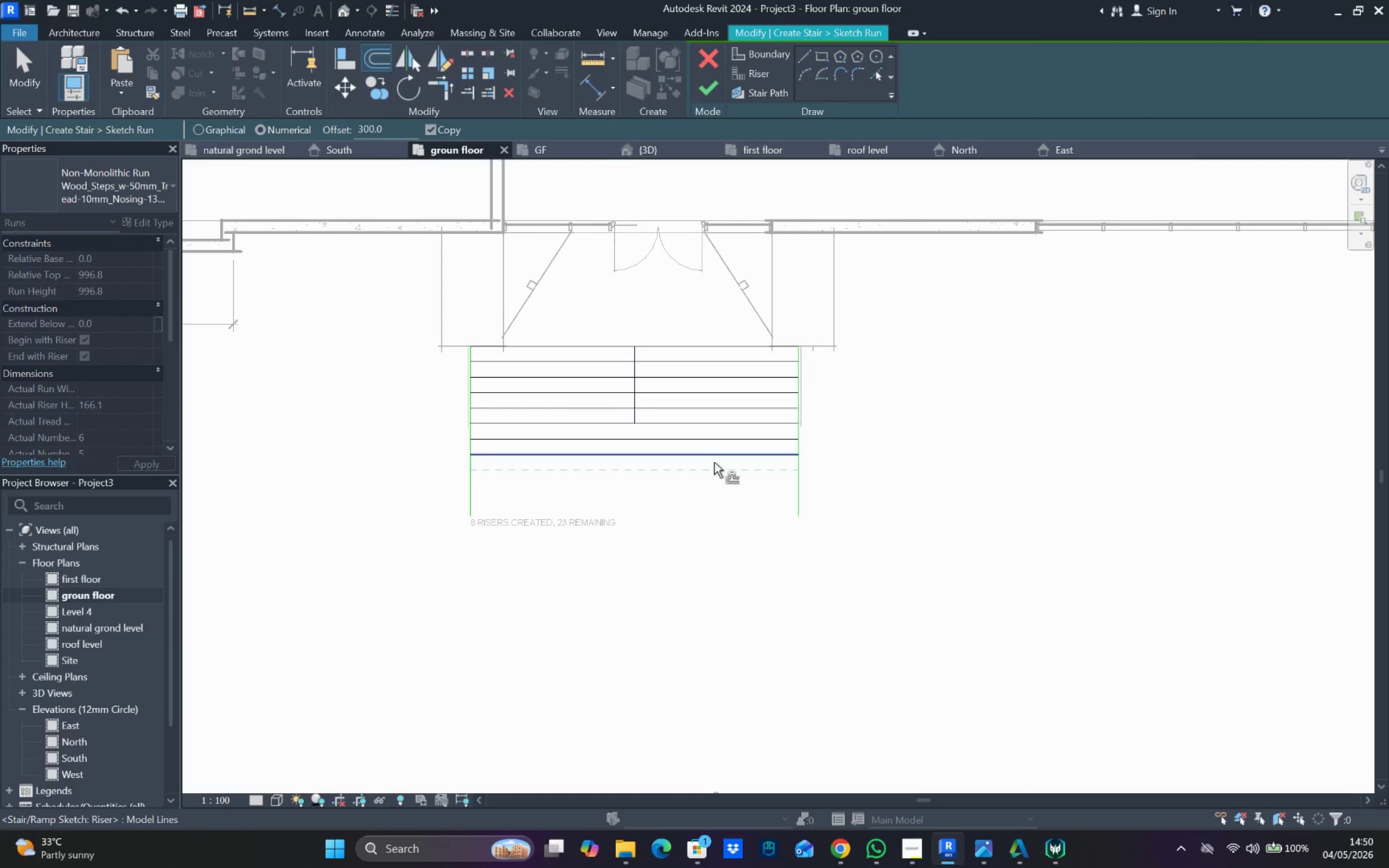 
left_click([714, 462])
 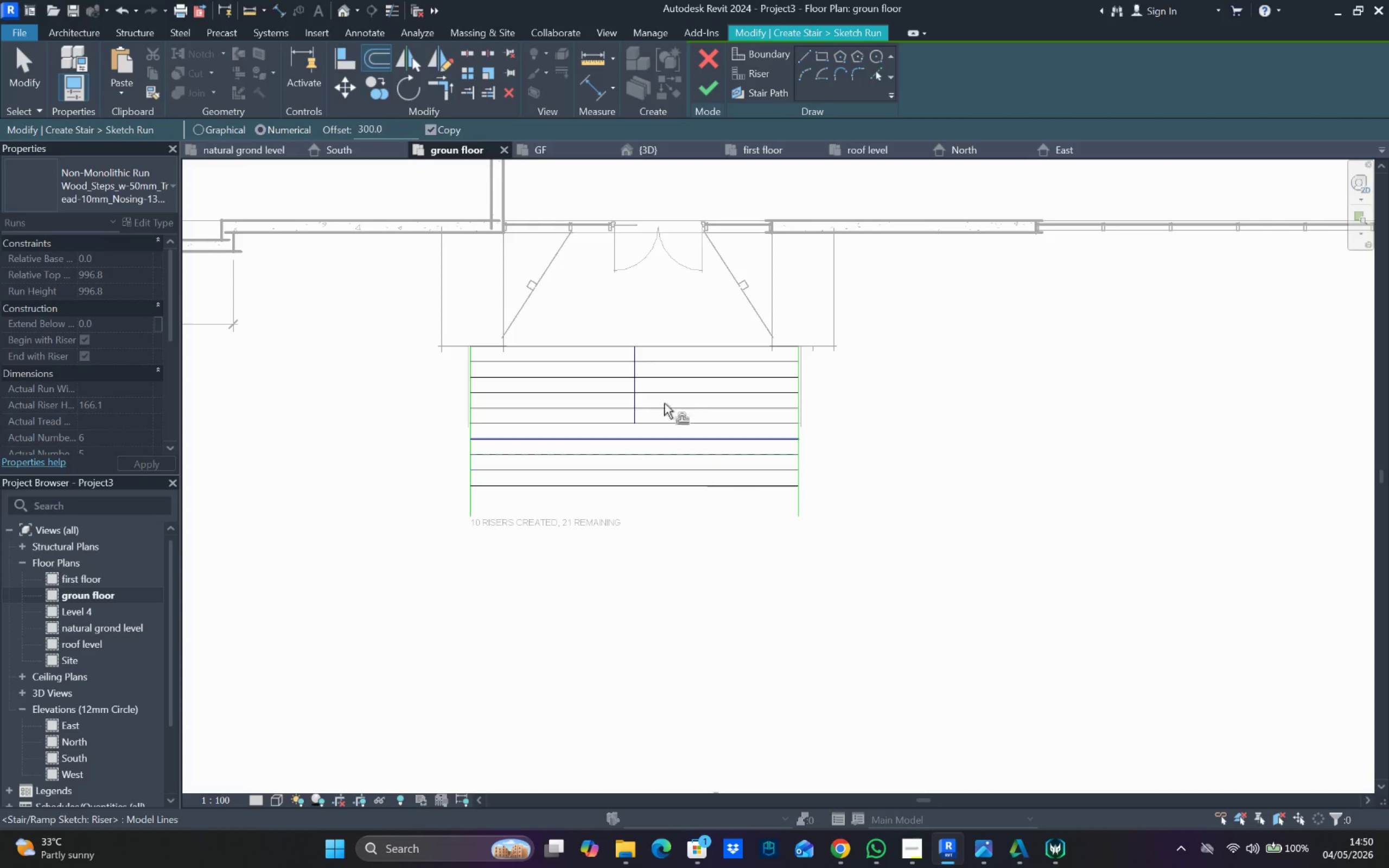 
key(Escape)
 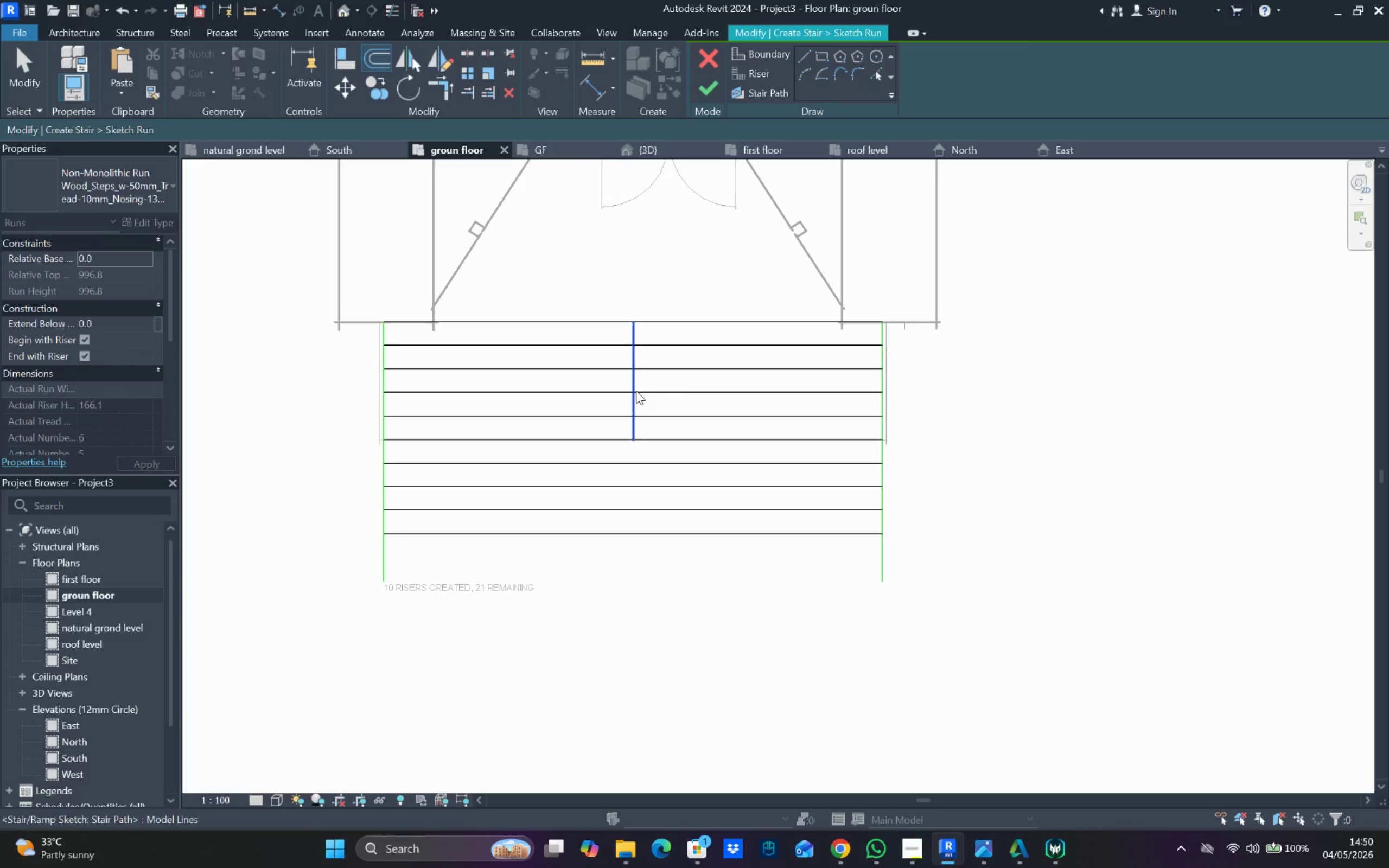 
key(Escape)
 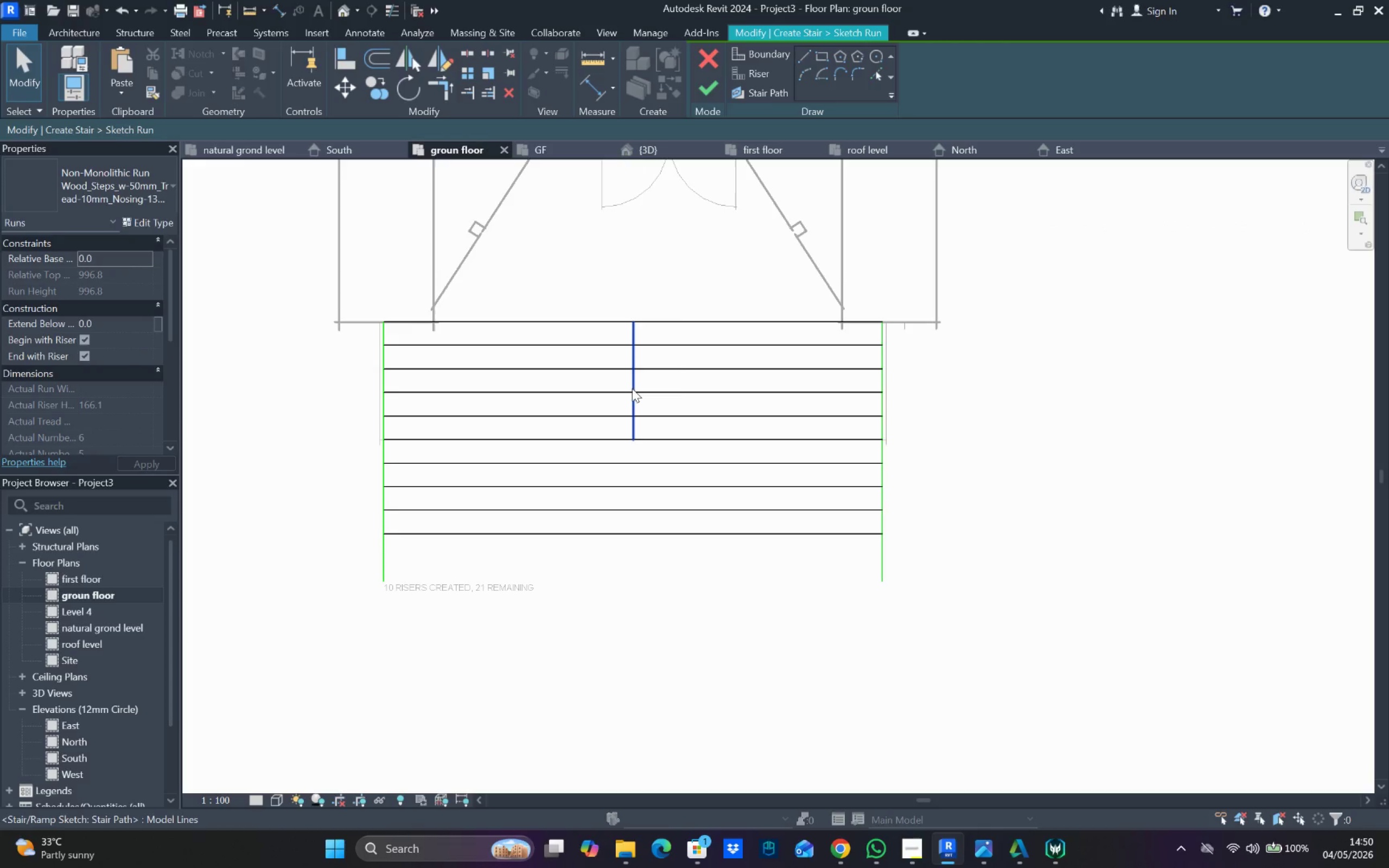 
left_click([632, 388])
 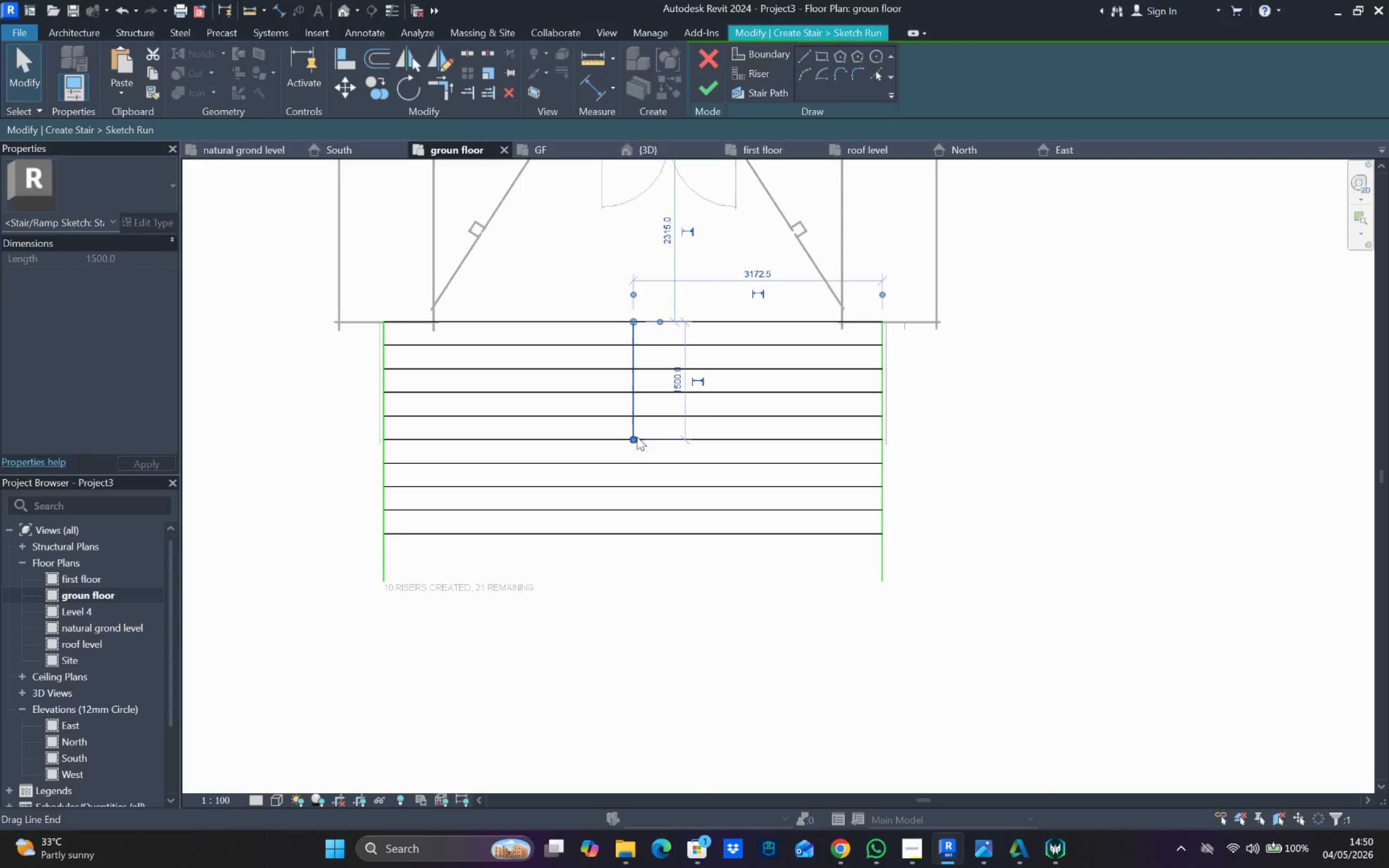 
scroll: coordinate [637, 392], scroll_direction: up, amount: 3.0
 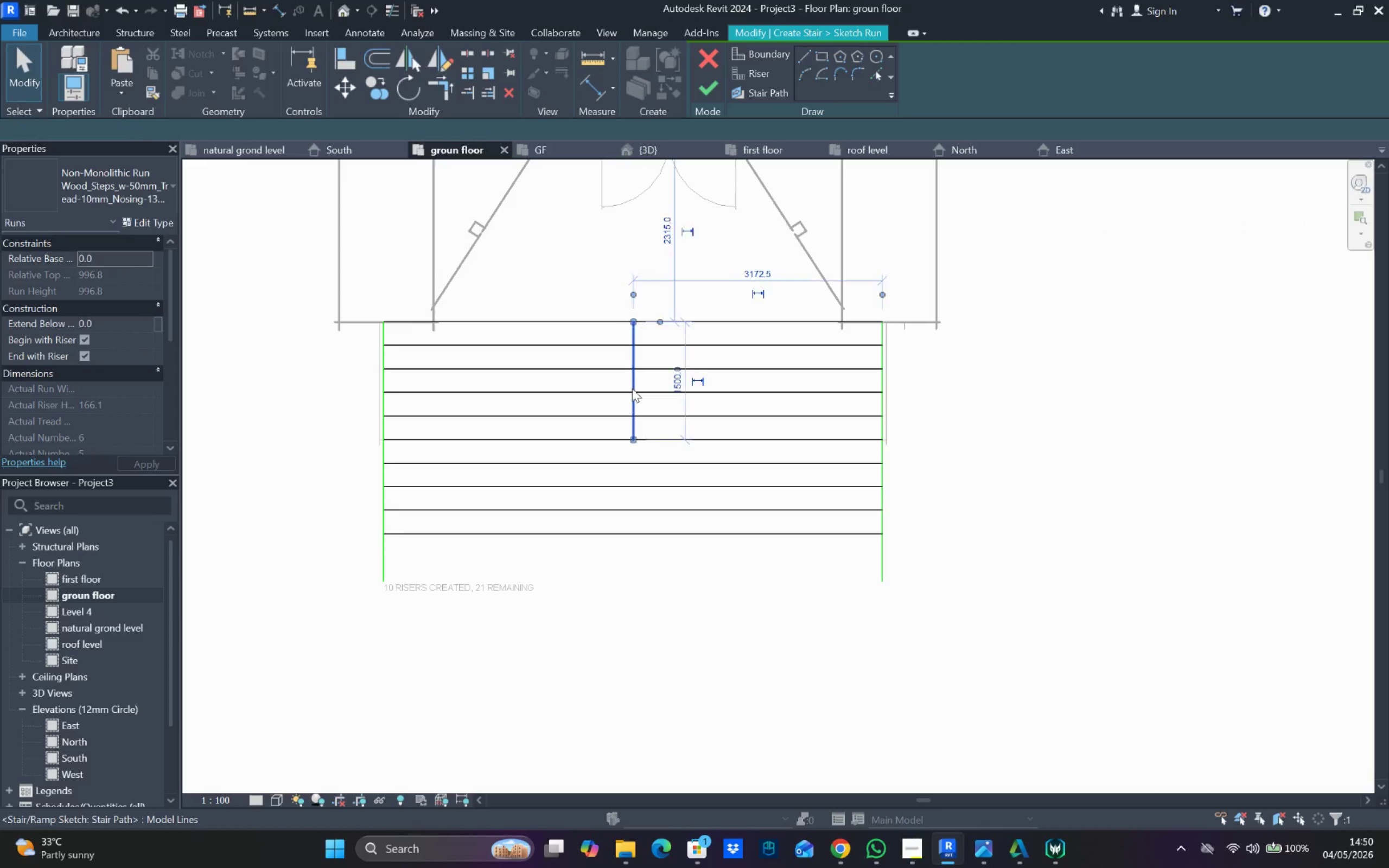 
left_click_drag(start_coordinate=[634, 444], to_coordinate=[629, 539])
 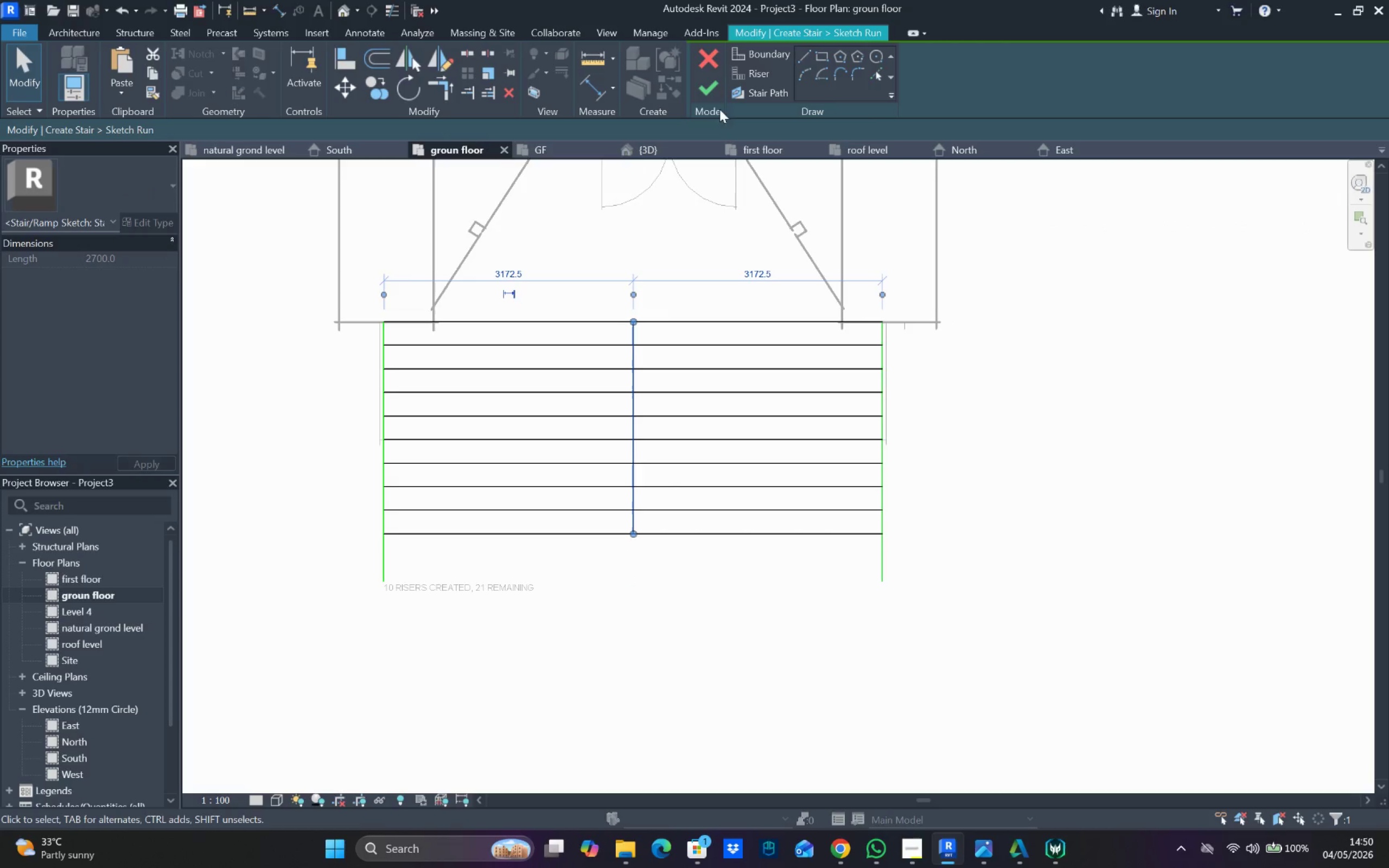 
left_click([712, 86])
 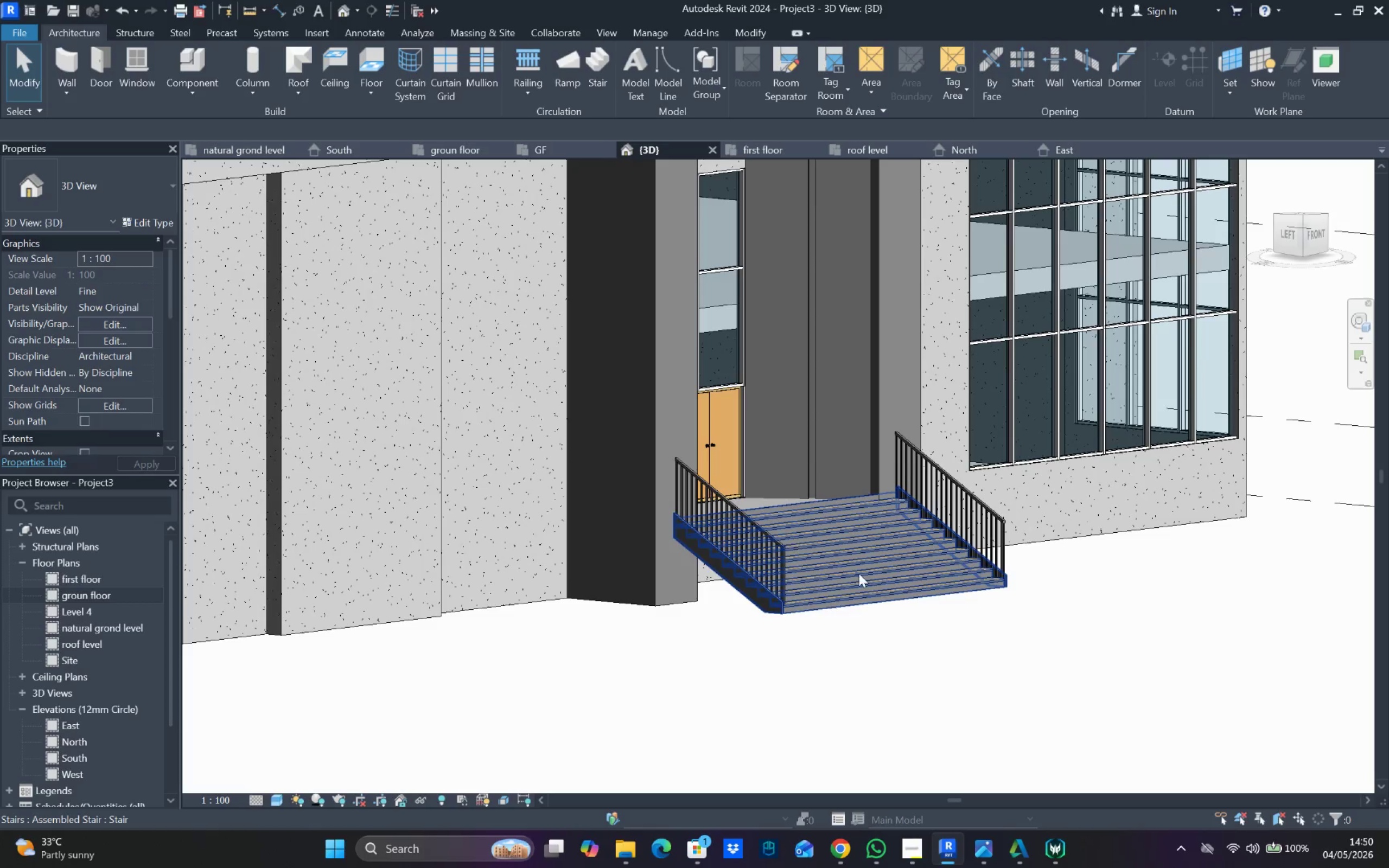 
wait(5.27)
 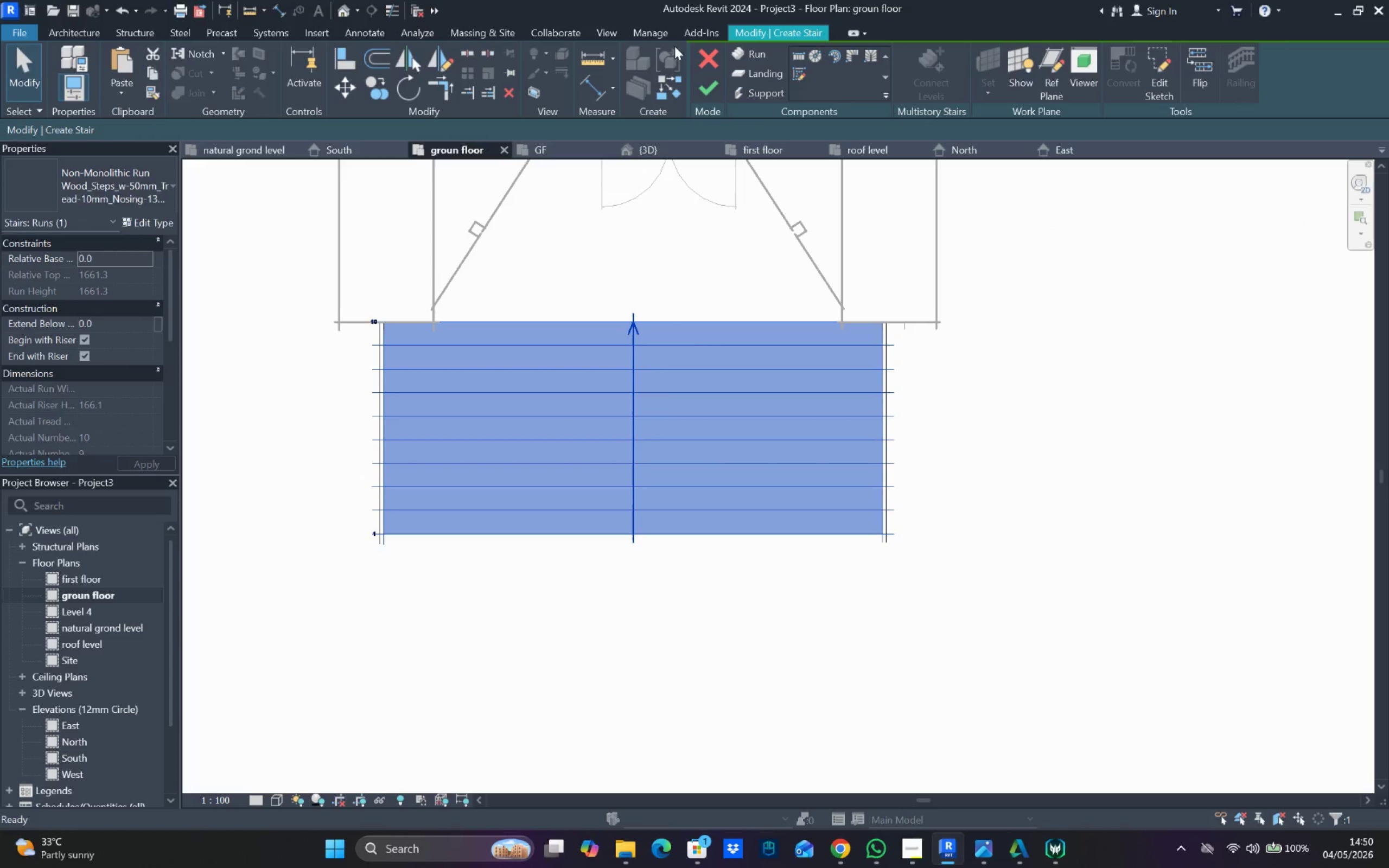 
hold_key(key=ShiftLeft, duration=1.08)
 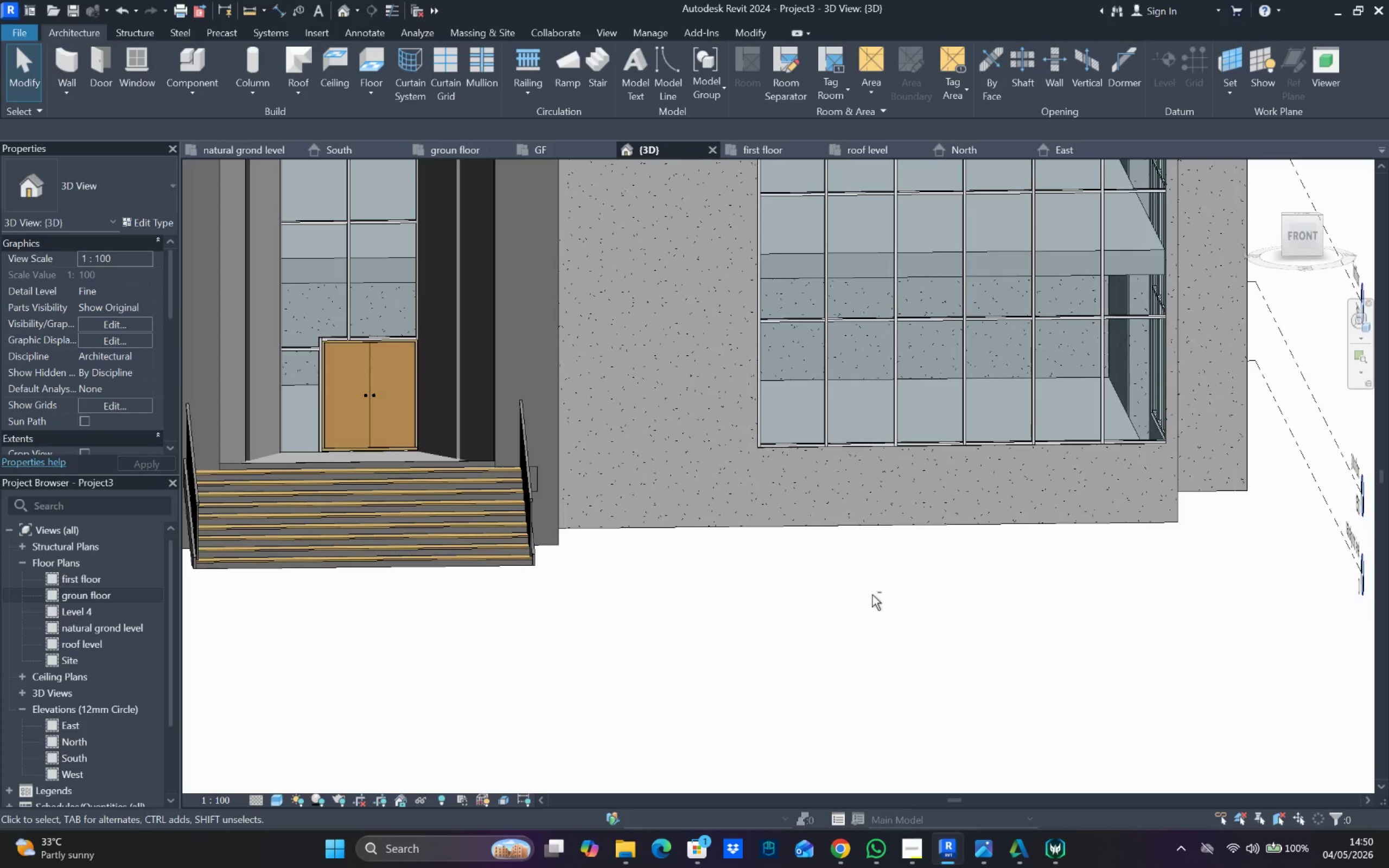 
hold_key(key=ShiftLeft, duration=1.38)
 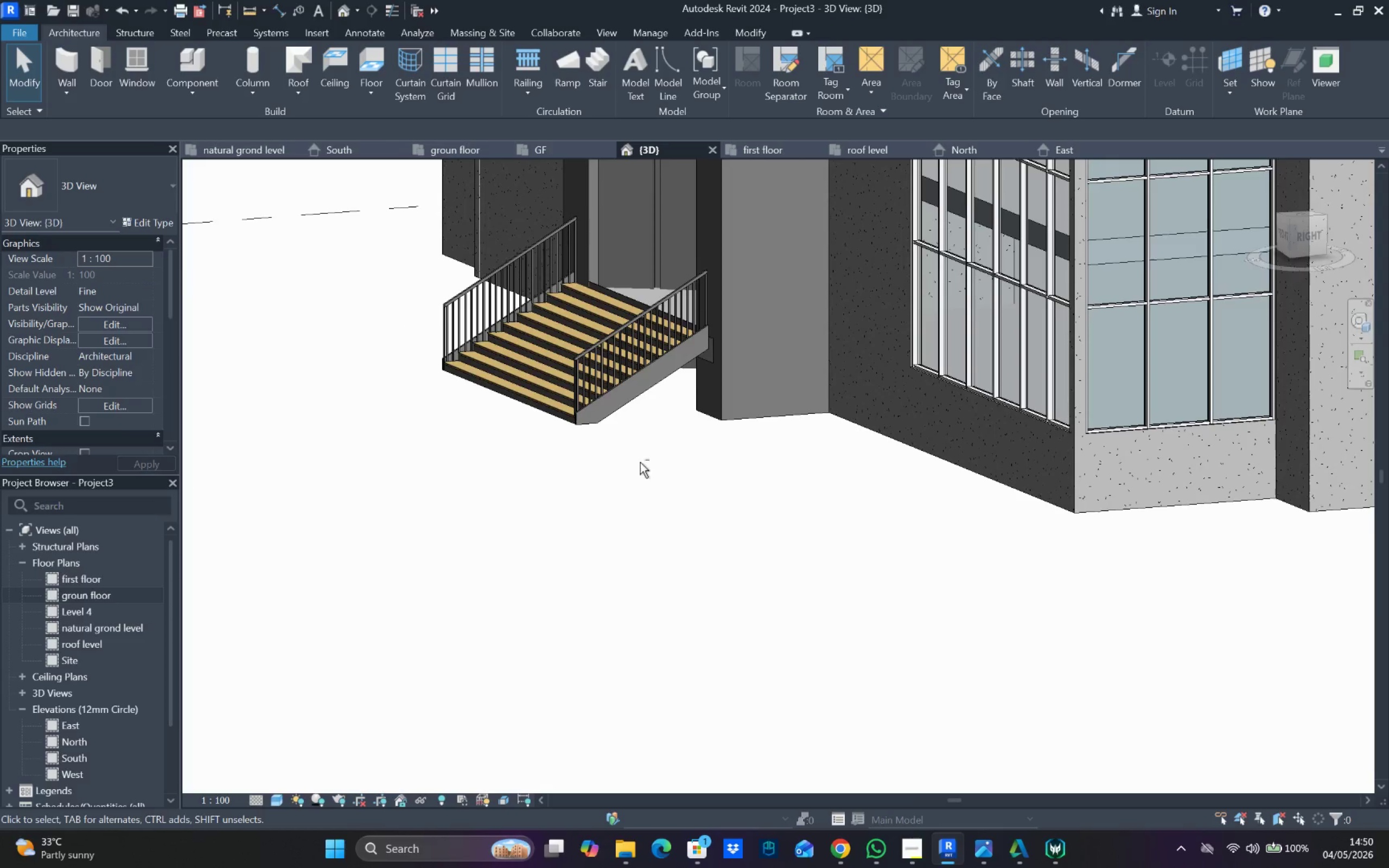 
hold_key(key=ShiftLeft, duration=0.33)
 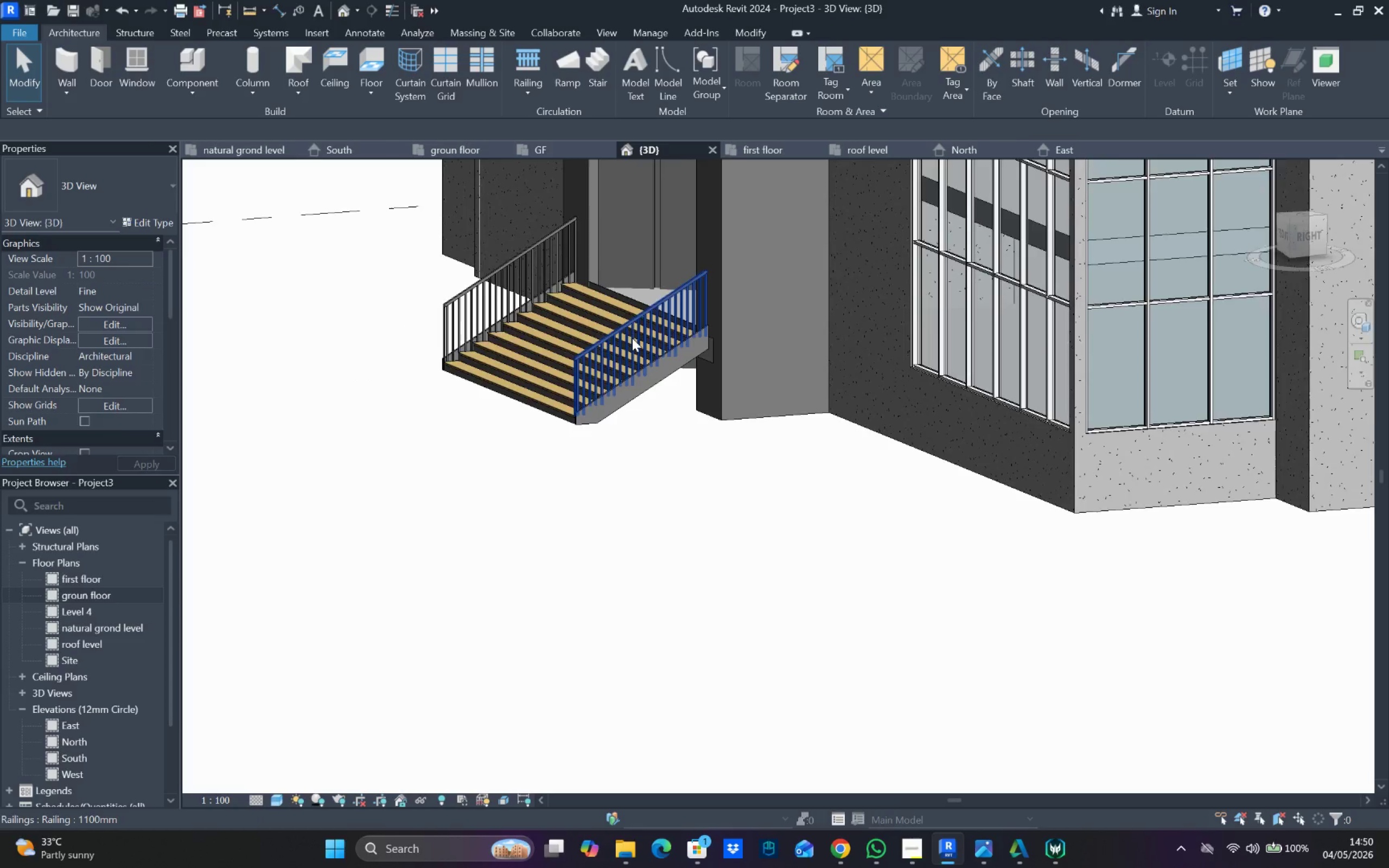 
scroll: coordinate [652, 348], scroll_direction: up, amount: 4.0
 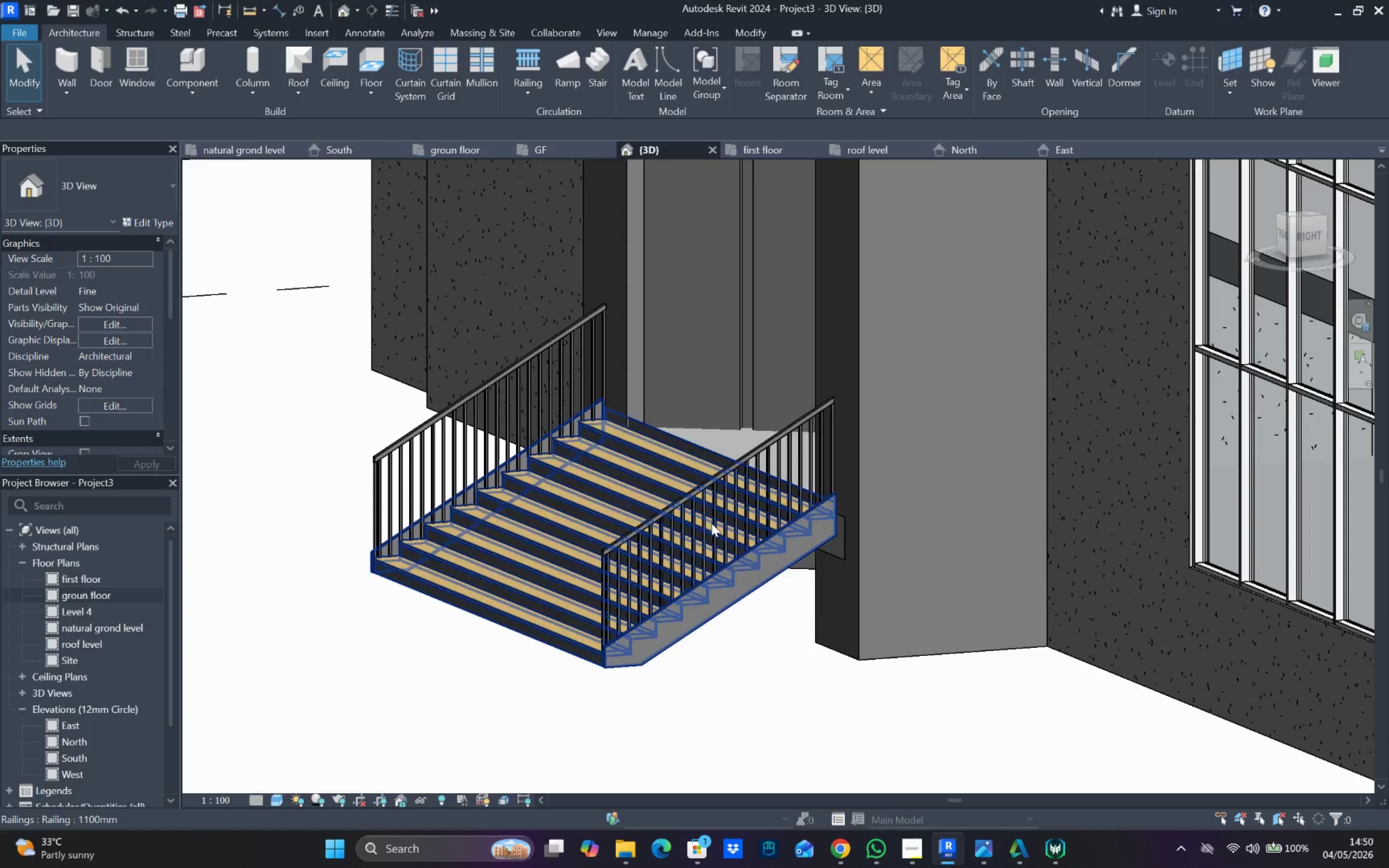 
key(Escape)
 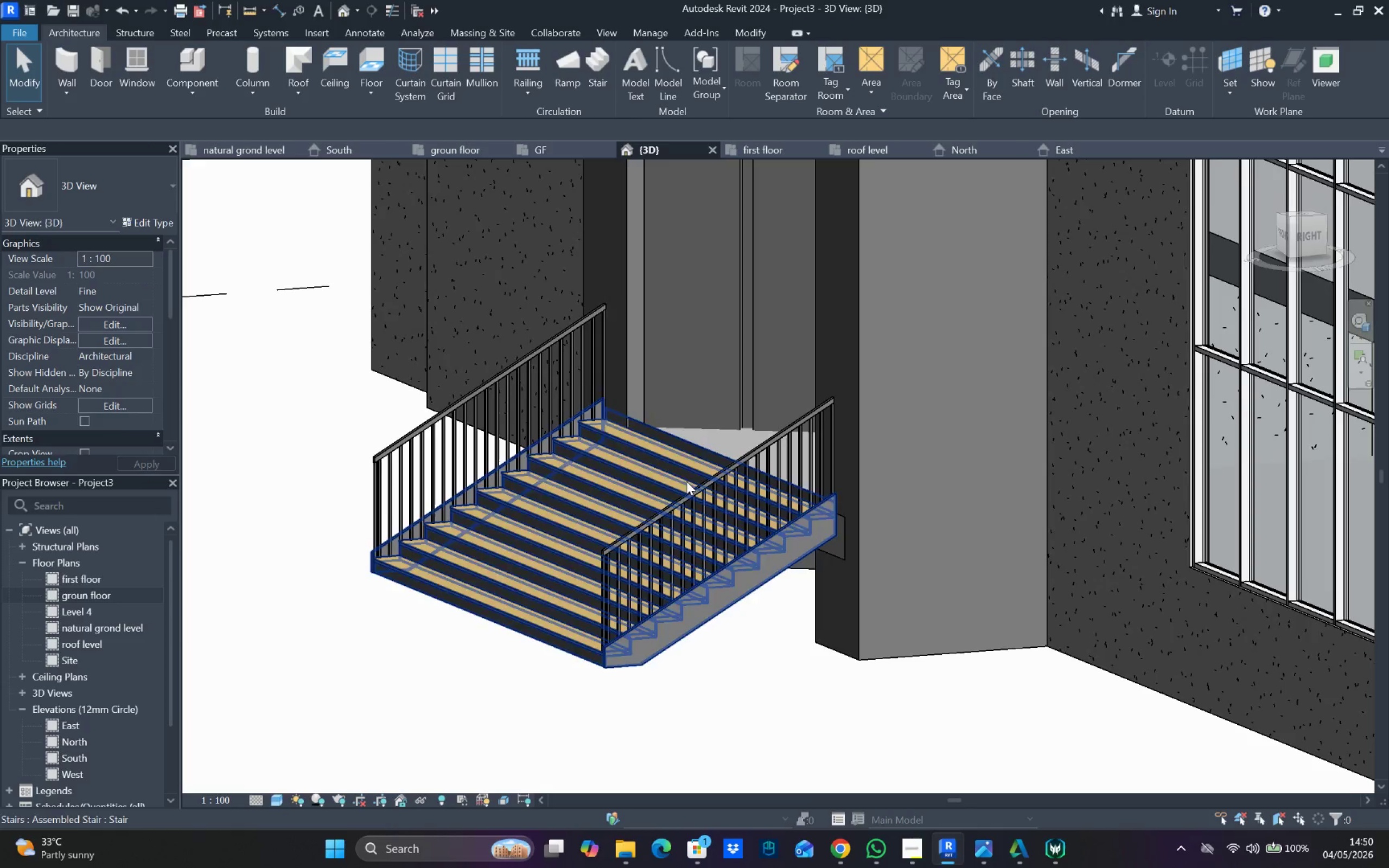 
key(Escape)
 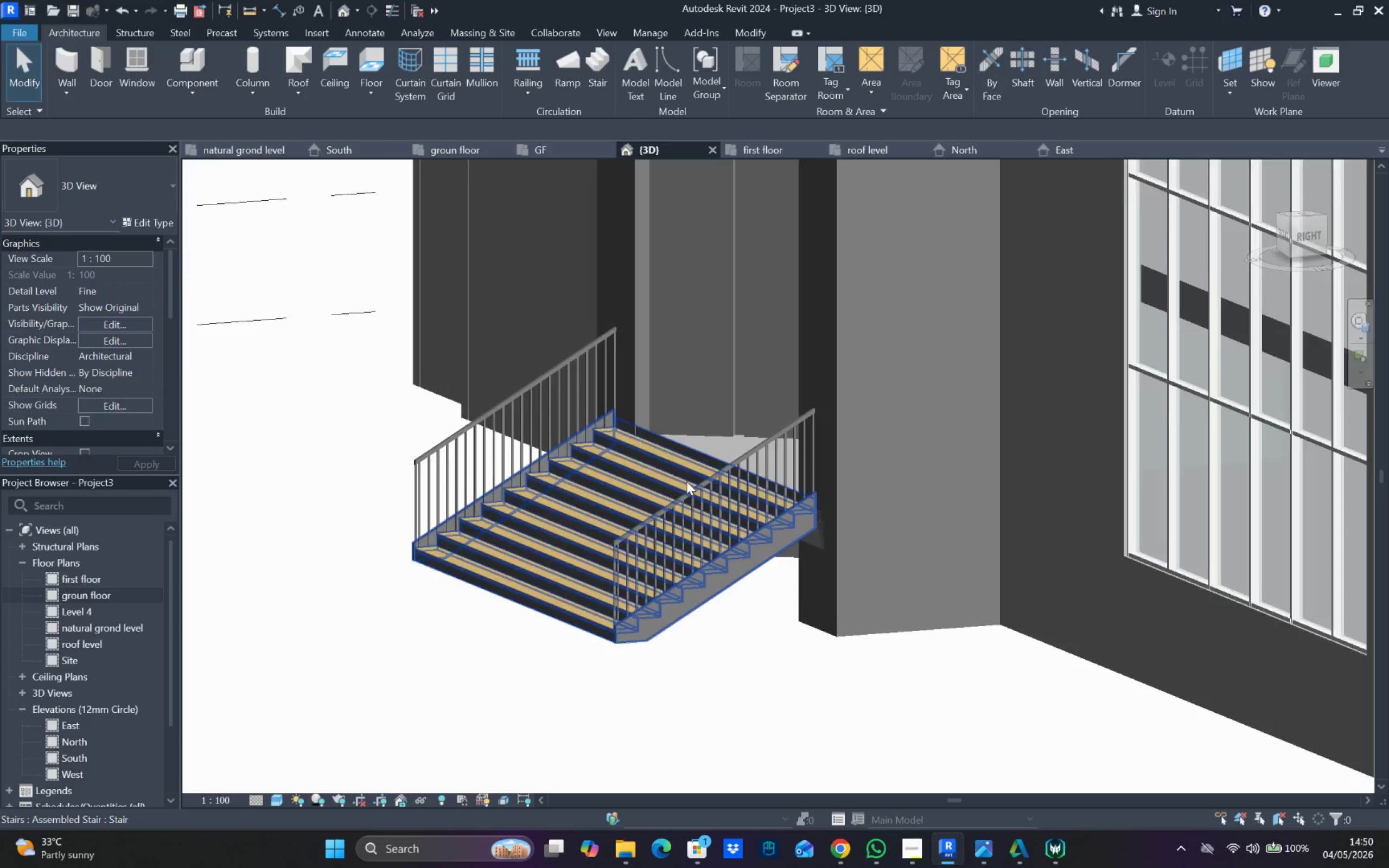 
scroll: coordinate [686, 481], scroll_direction: down, amount: 3.0
 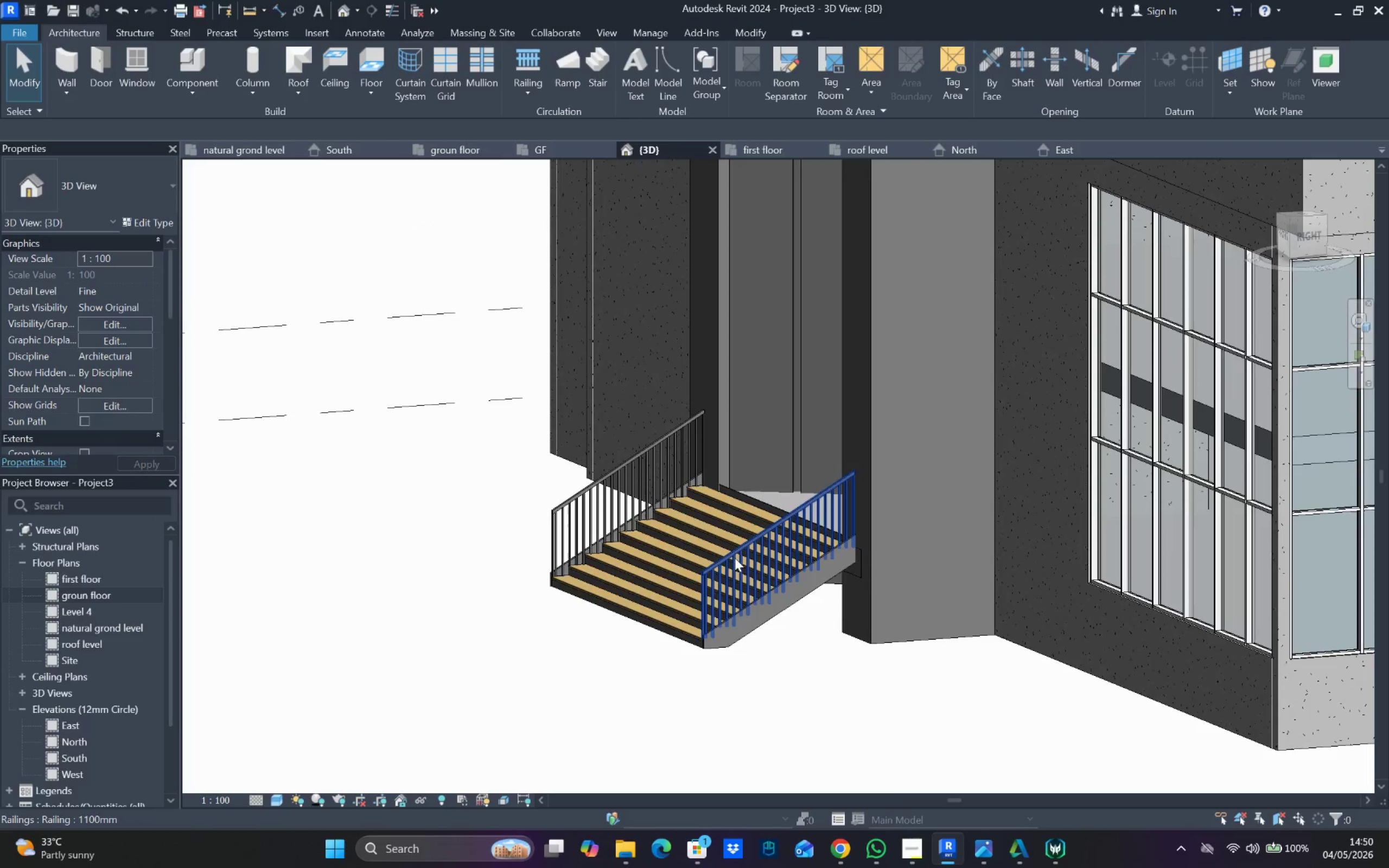 
hold_key(key=ShiftLeft, duration=1.03)
 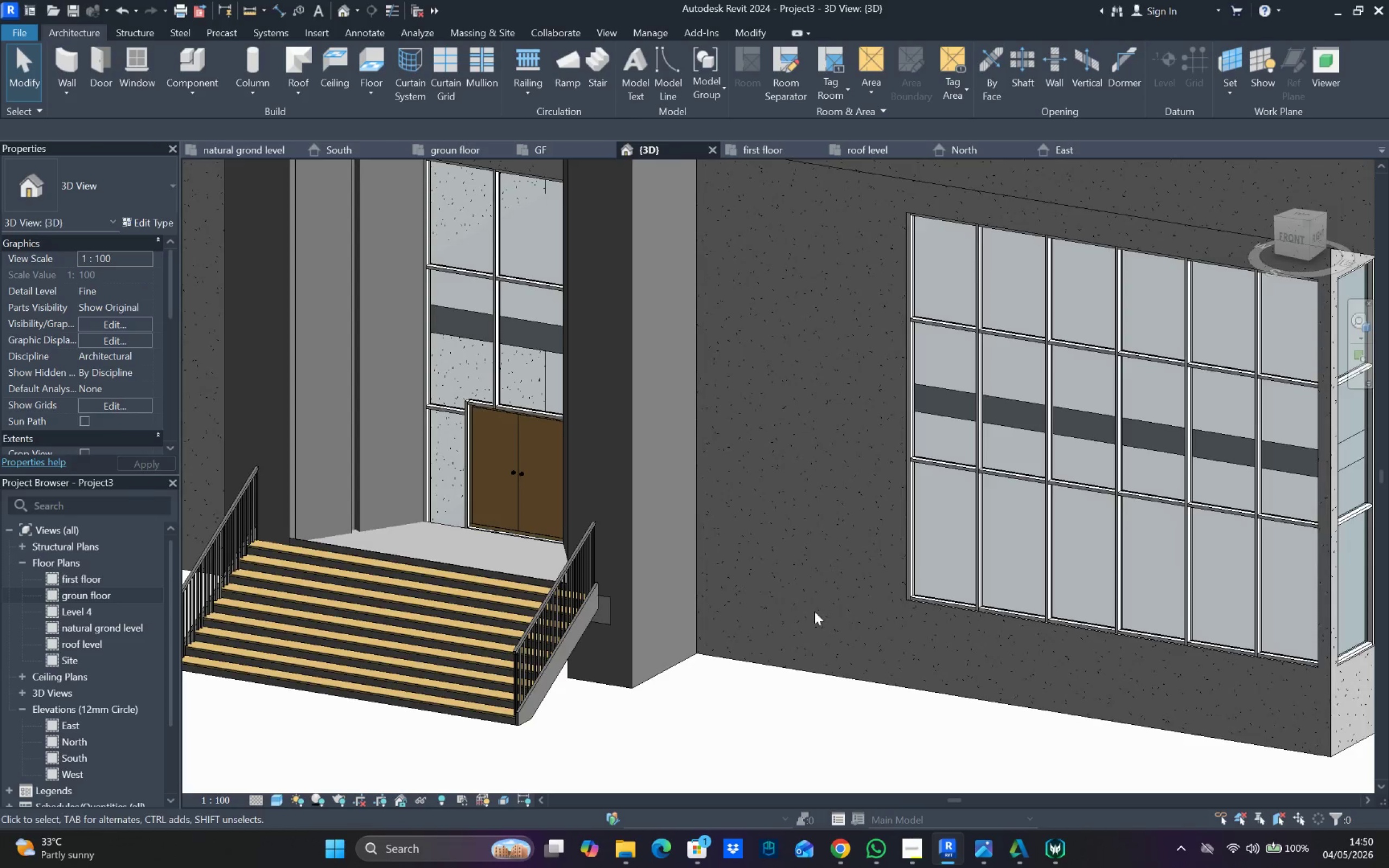 
hold_key(key=ShiftLeft, duration=0.97)
 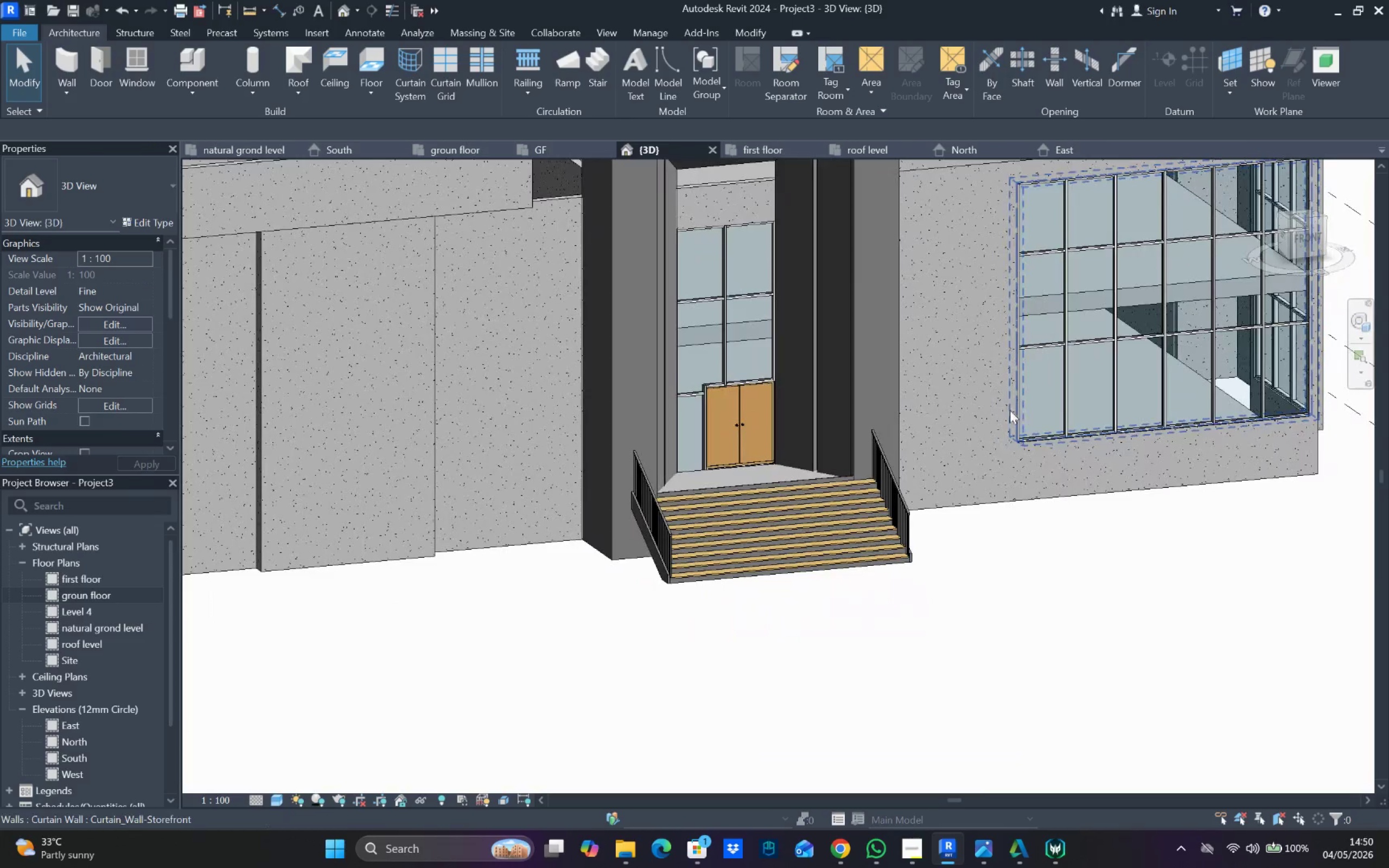 
scroll: coordinate [817, 612], scroll_direction: down, amount: 3.0
 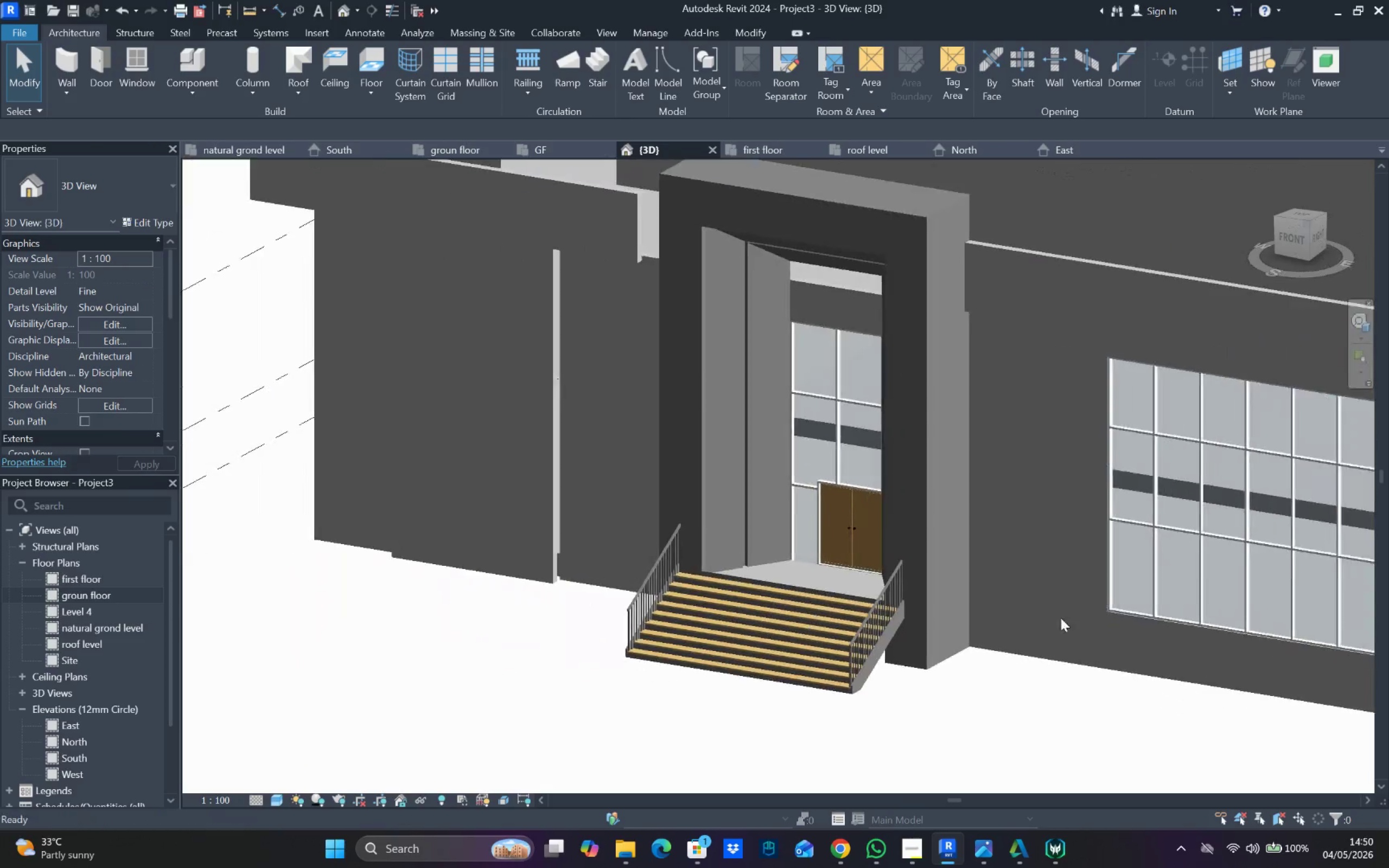 
hold_key(key=ShiftLeft, duration=1.05)
 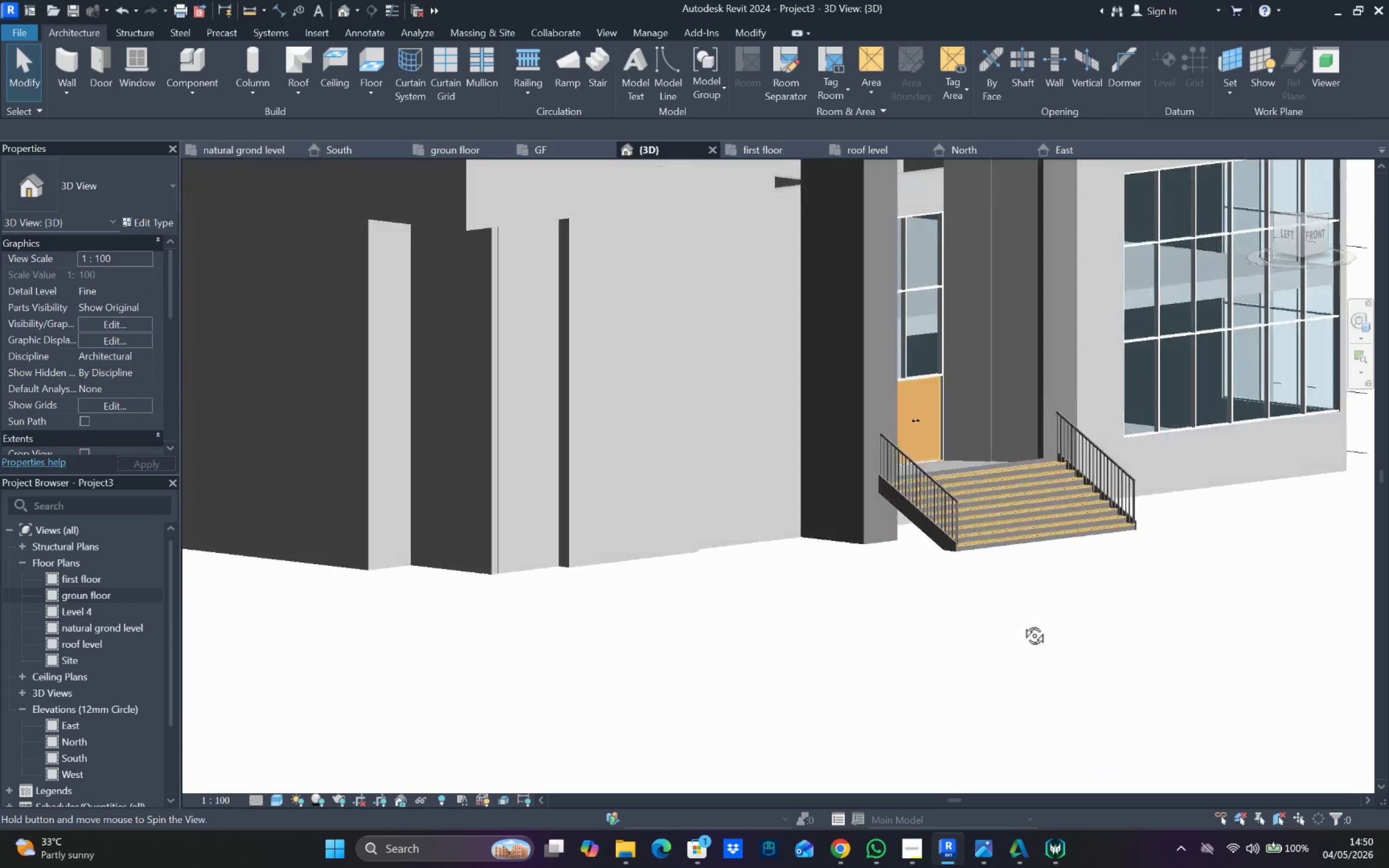 
hold_key(key=ShiftLeft, duration=0.5)
 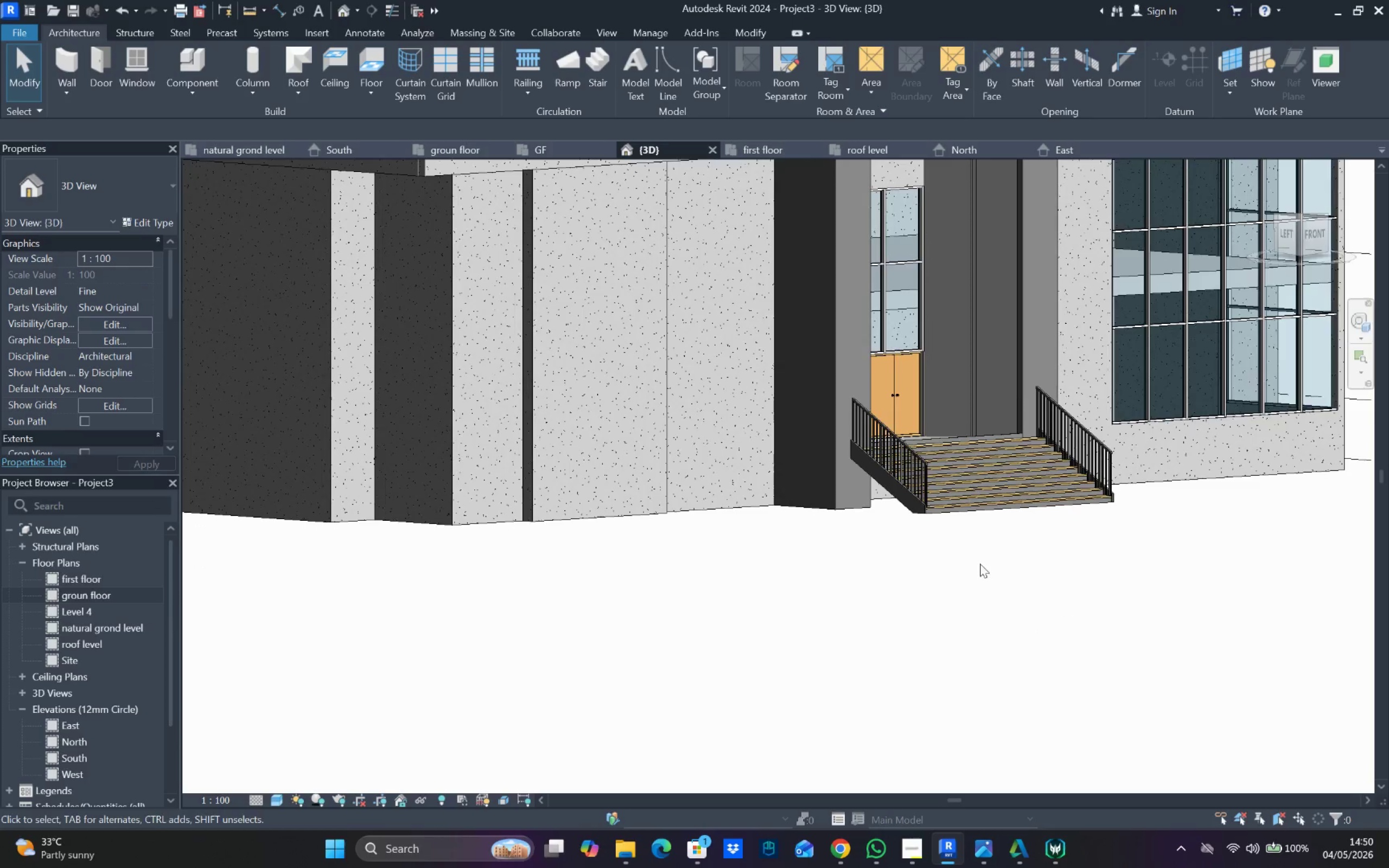 
scroll: coordinate [1003, 540], scroll_direction: up, amount: 2.0
 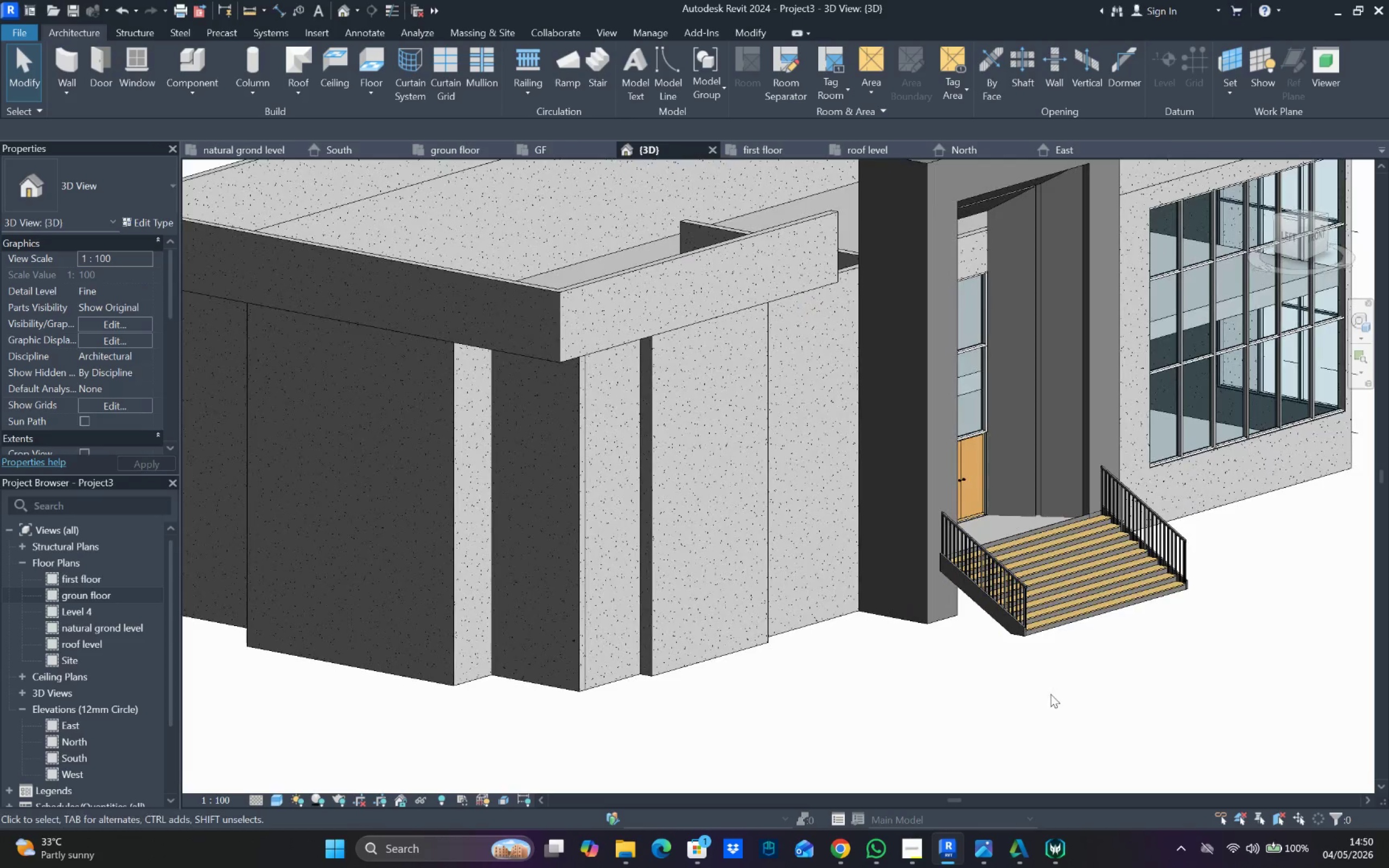 
hold_key(key=ShiftLeft, duration=0.64)
 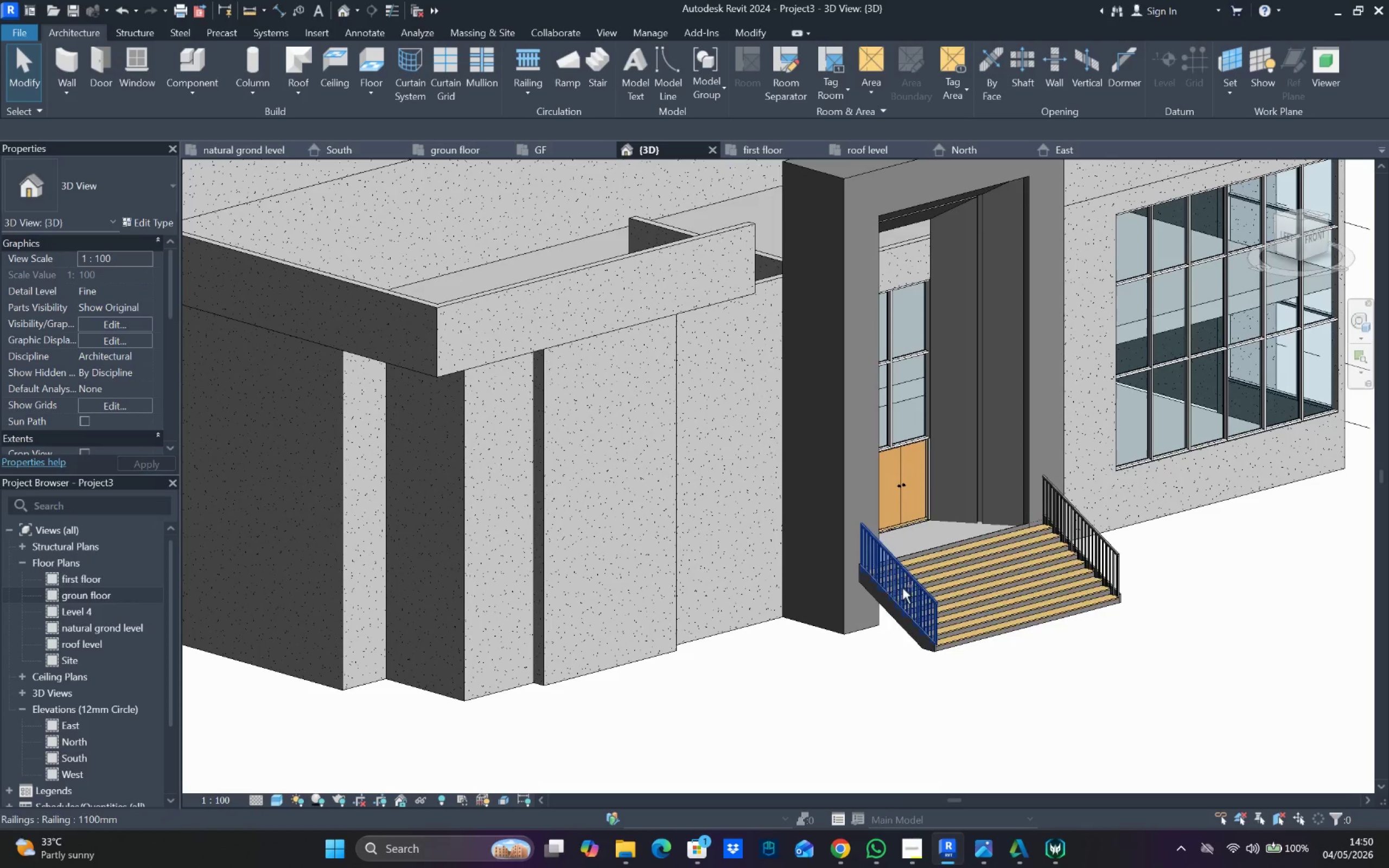 
hold_key(key=ShiftLeft, duration=0.62)
 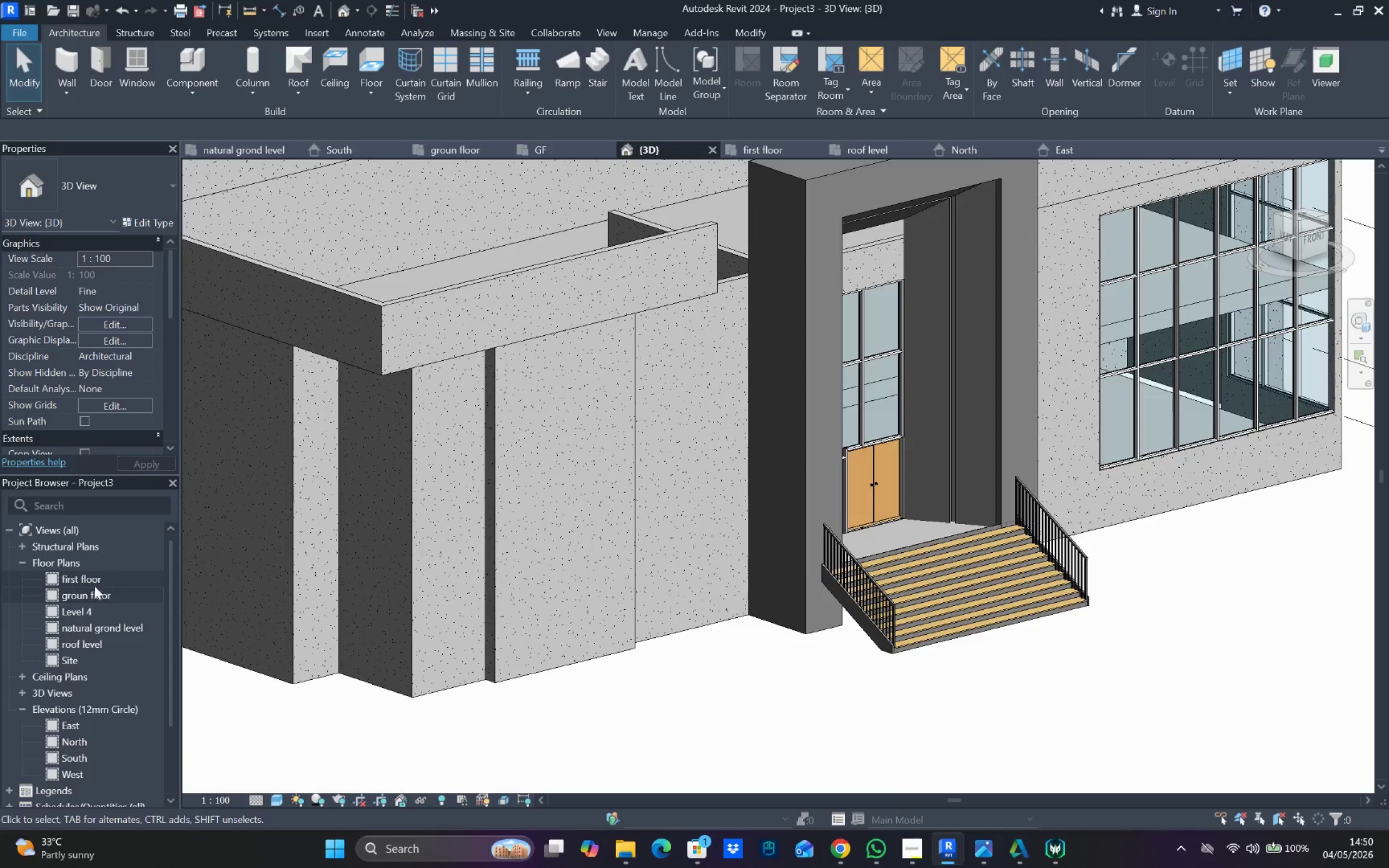 
scroll: coordinate [75, 583], scroll_direction: up, amount: 3.0
 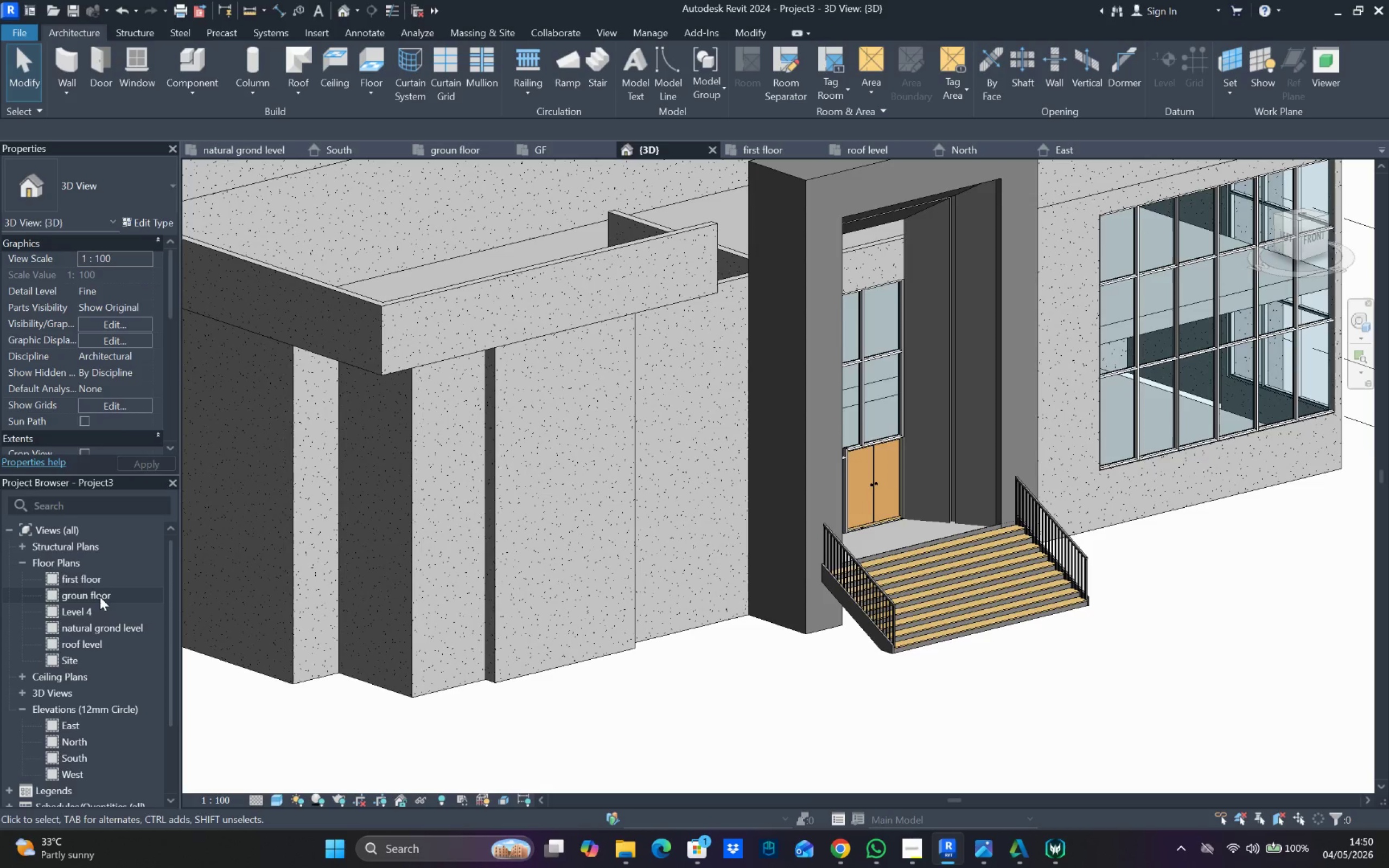 
double_click([100, 597])
 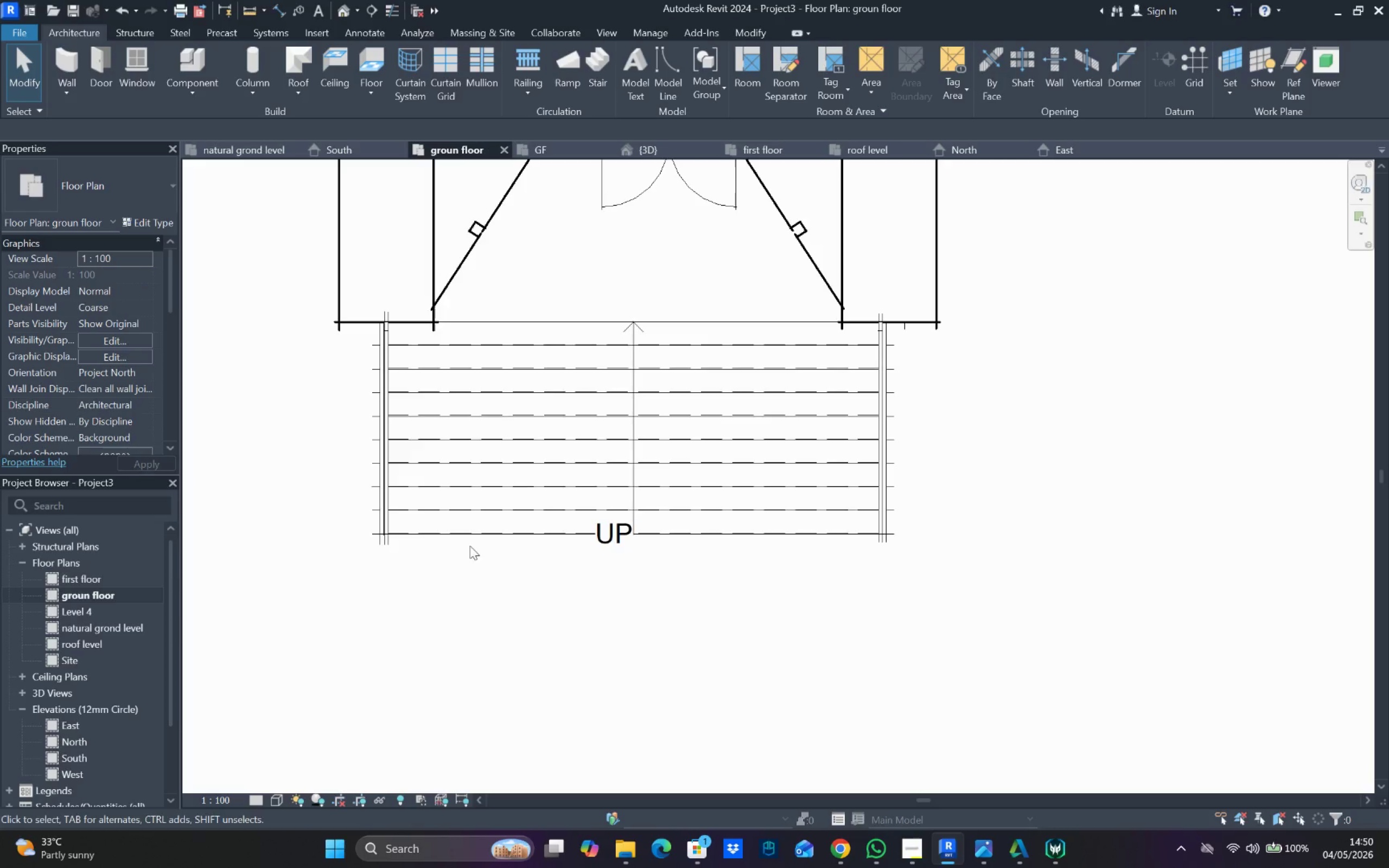 
scroll: coordinate [632, 439], scroll_direction: down, amount: 7.0
 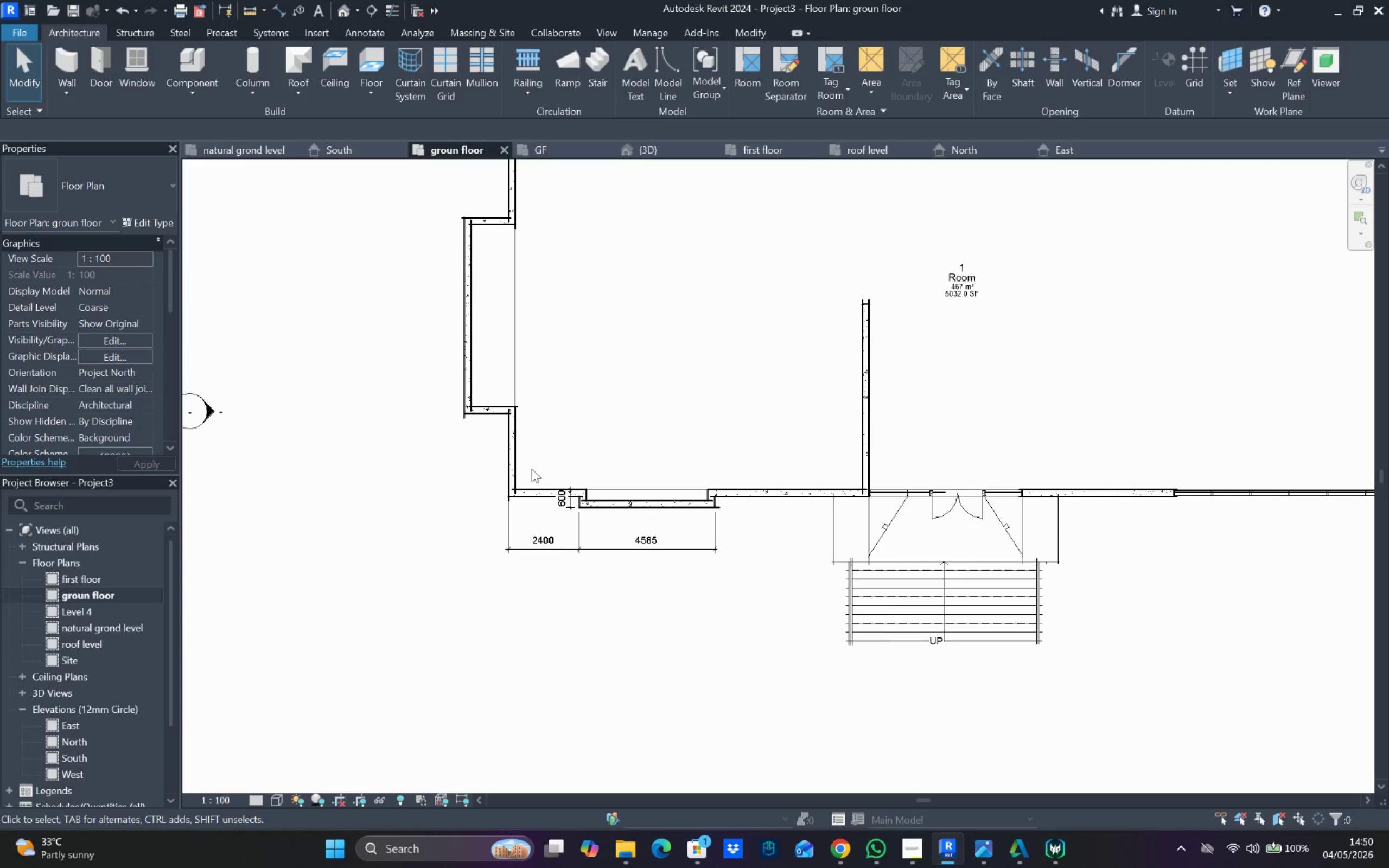 
scroll: coordinate [534, 468], scroll_direction: up, amount: 2.0
 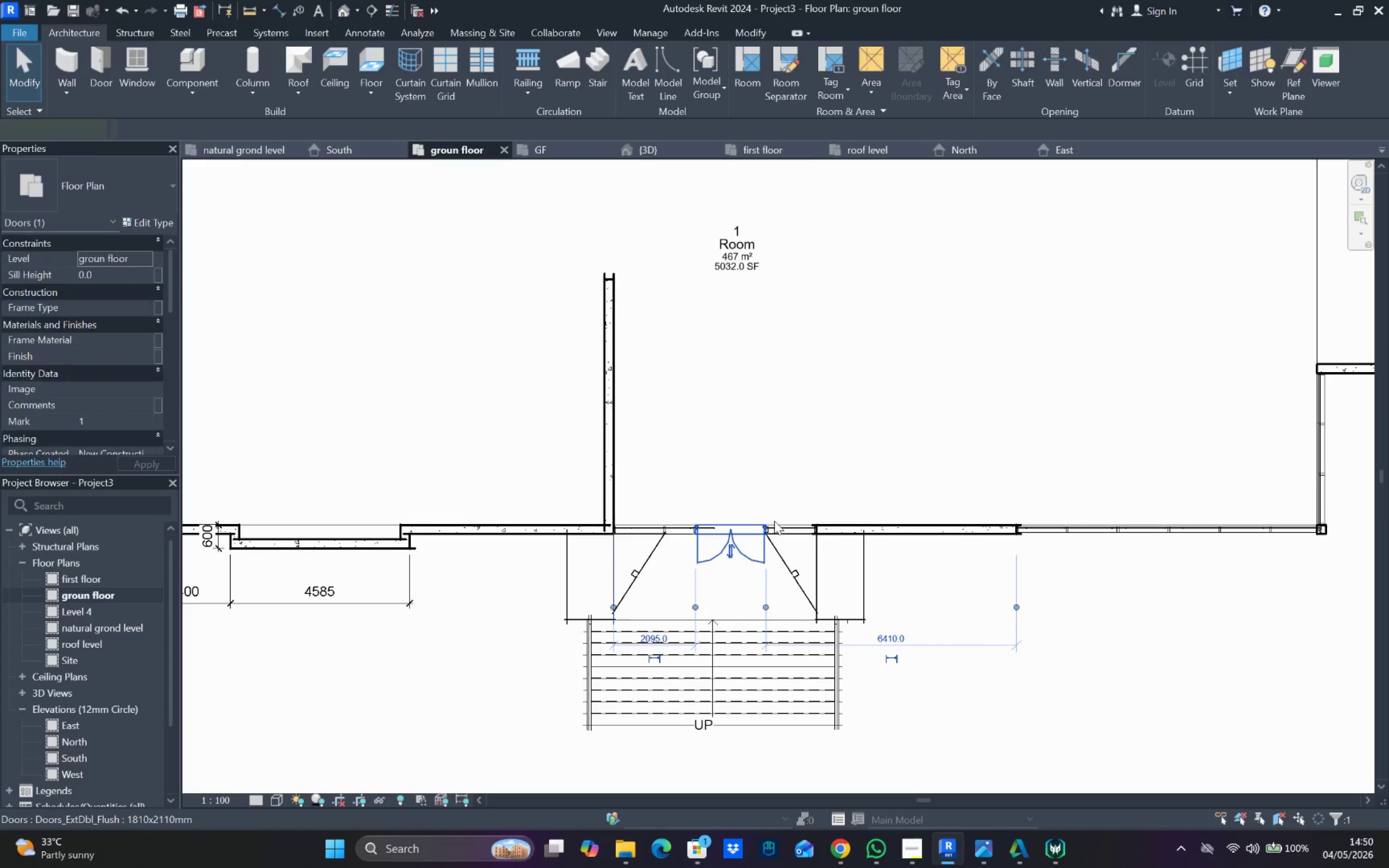 
key(Shift+ShiftLeft)
 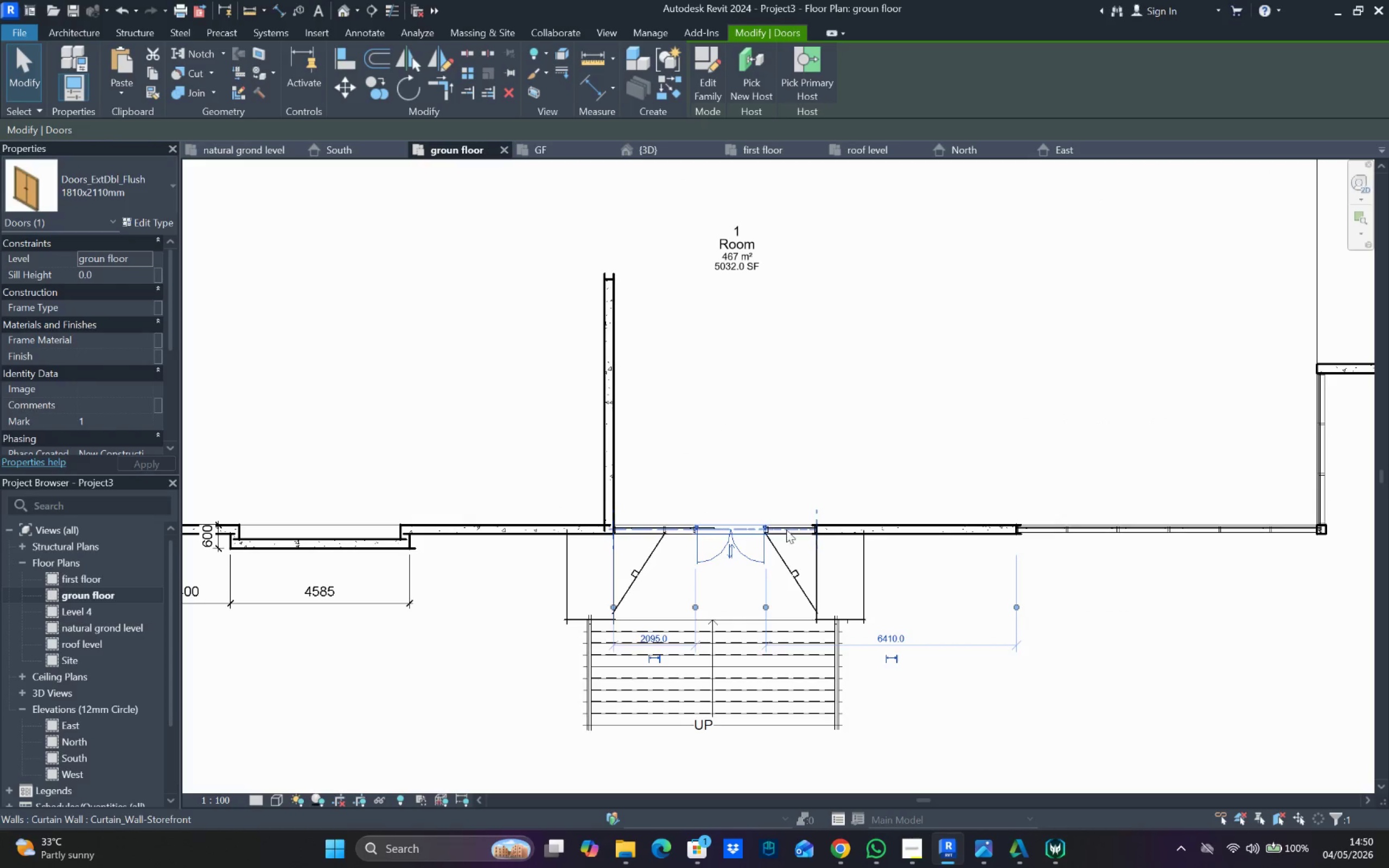 
right_click([786, 529])
 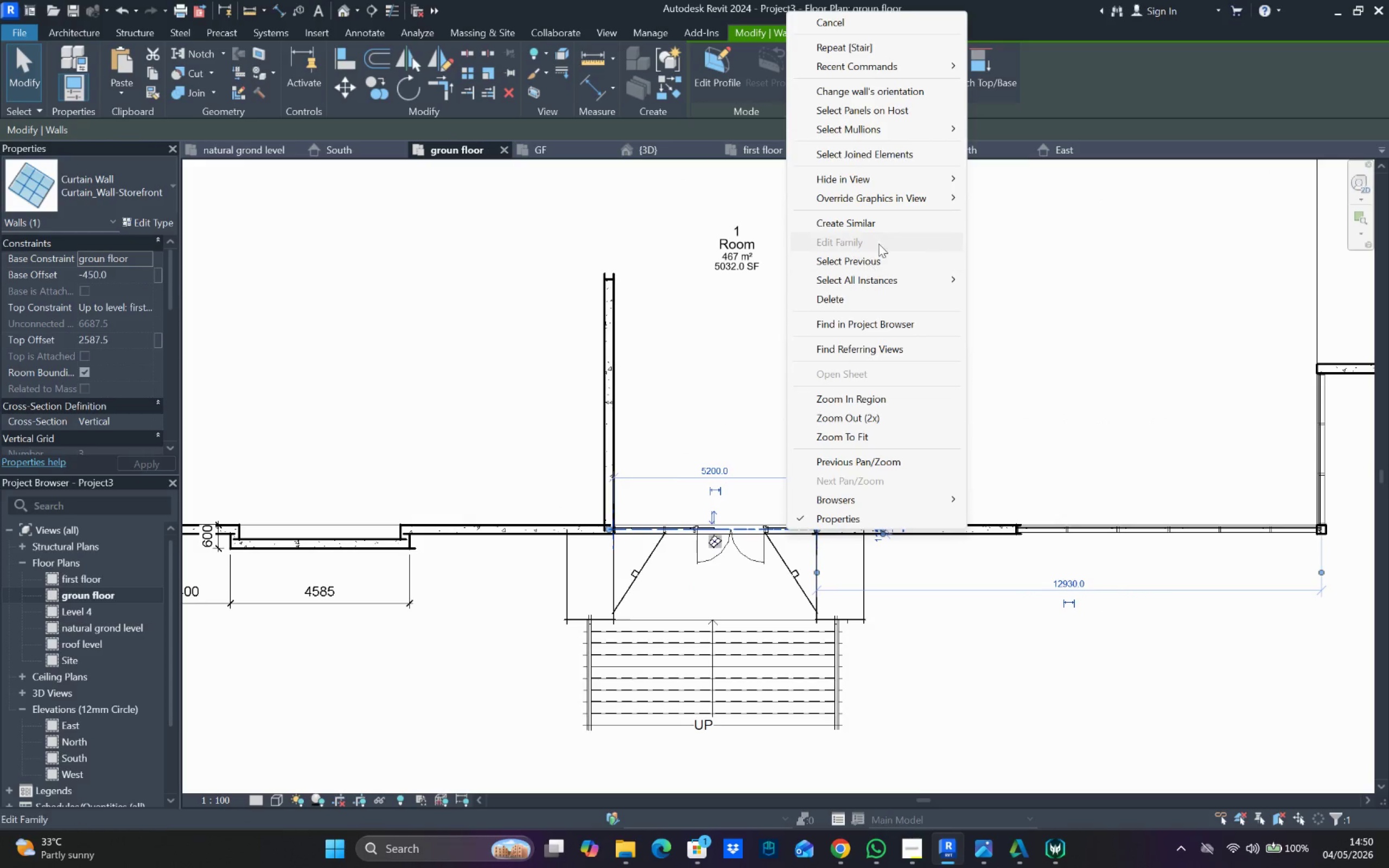 
left_click([894, 208])
 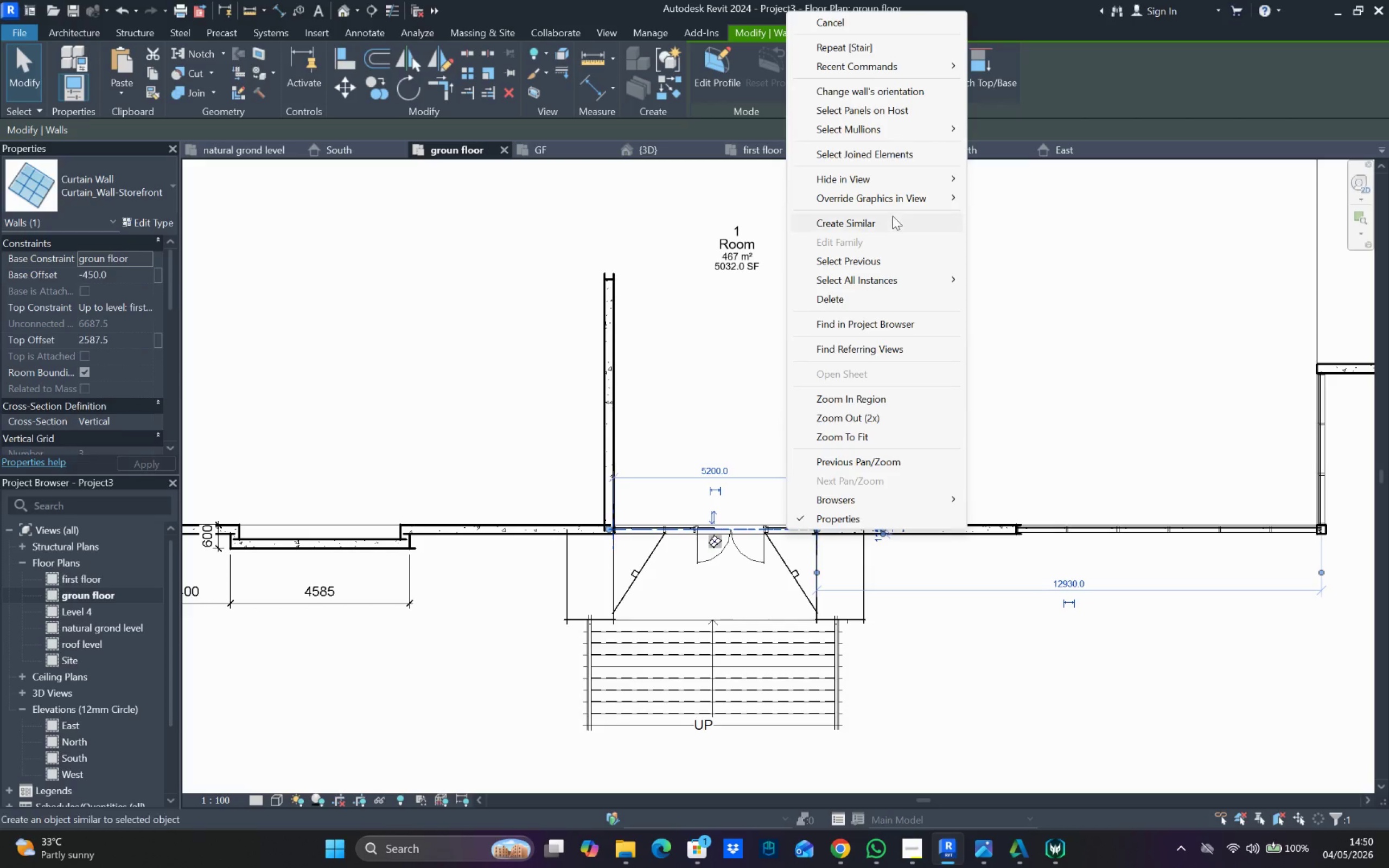 
left_click_drag(start_coordinate=[893, 219], to_coordinate=[892, 221])
 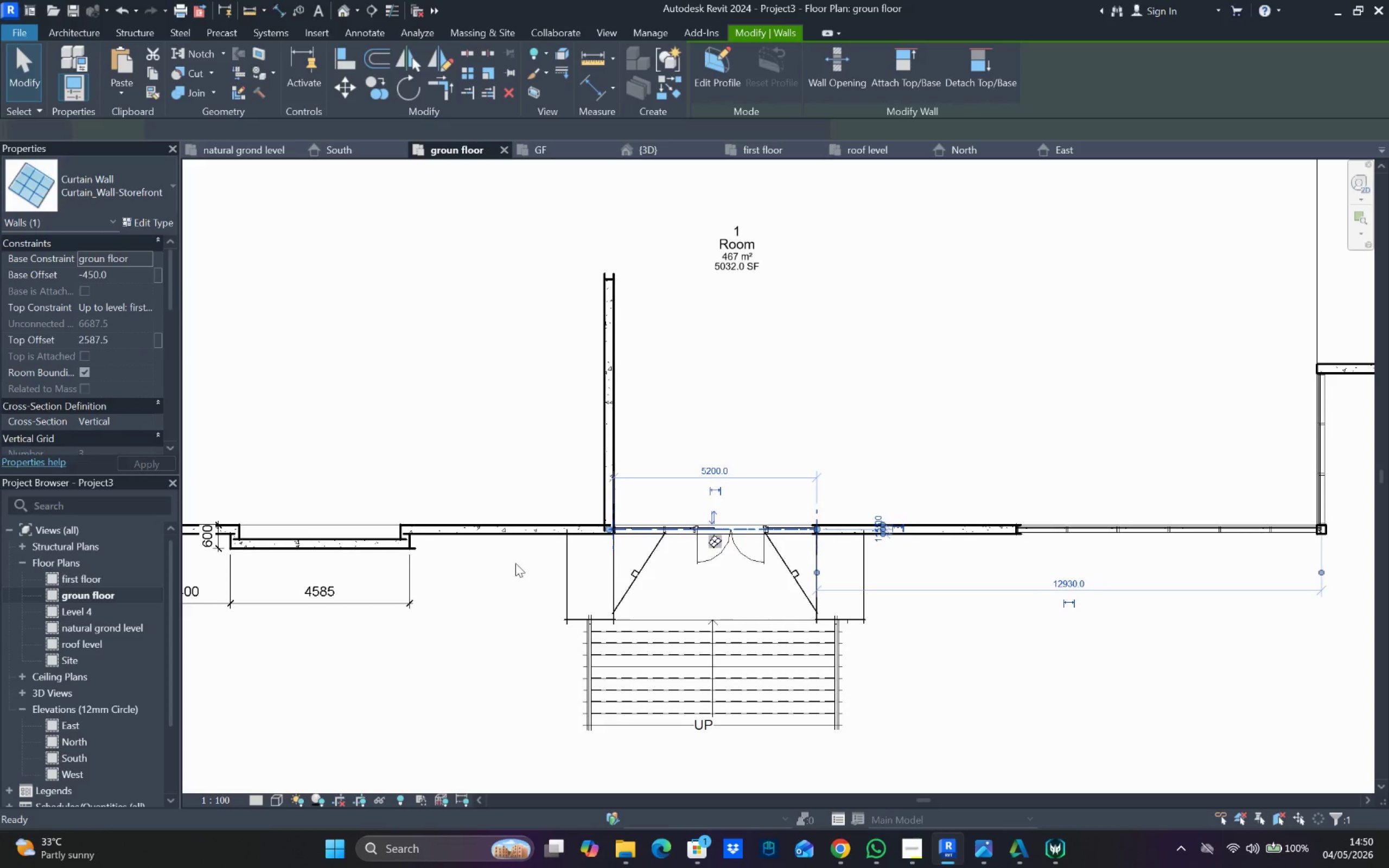 
scroll: coordinate [575, 540], scroll_direction: up, amount: 4.0
 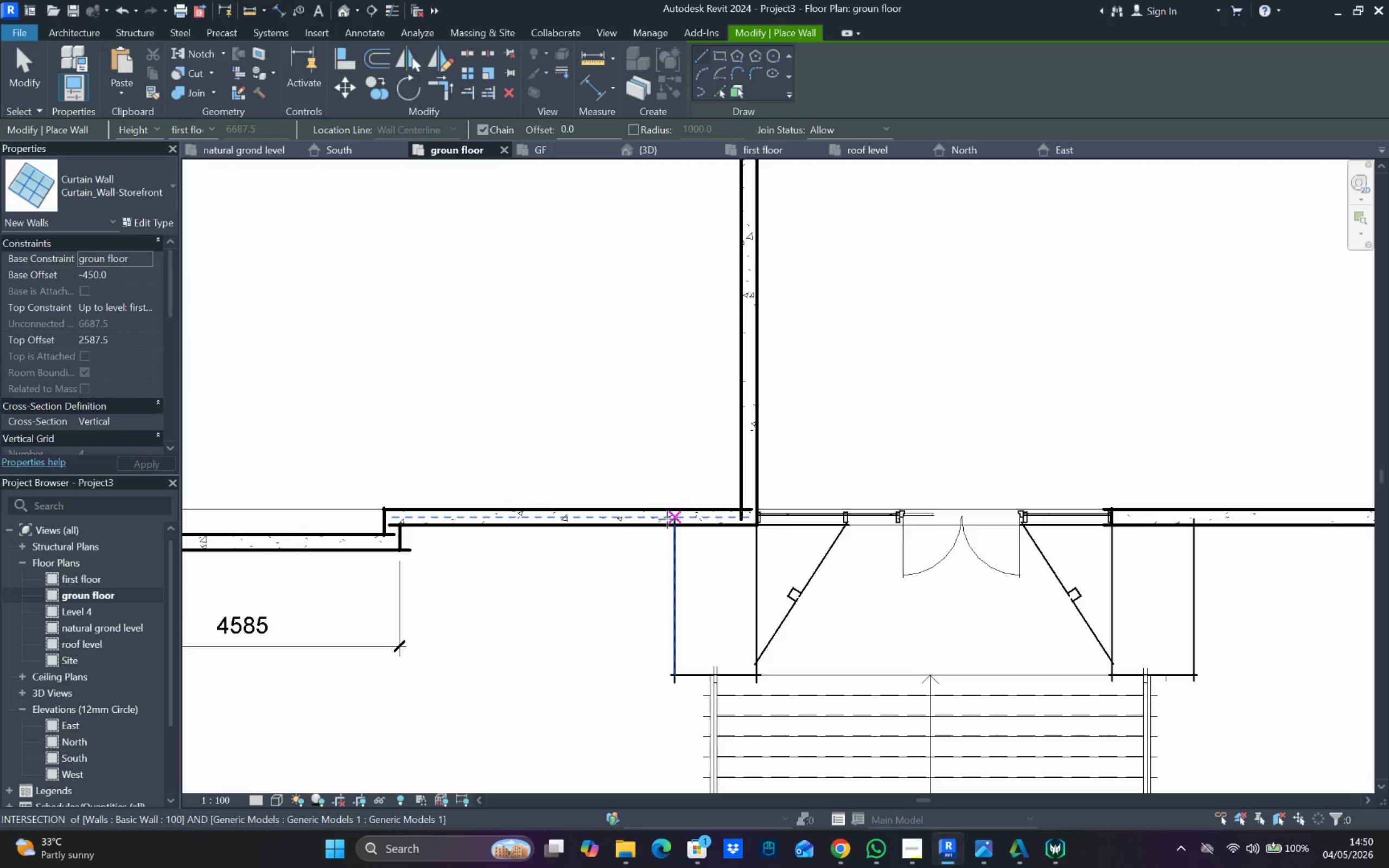 
left_click_drag(start_coordinate=[667, 519], to_coordinate=[641, 519])
 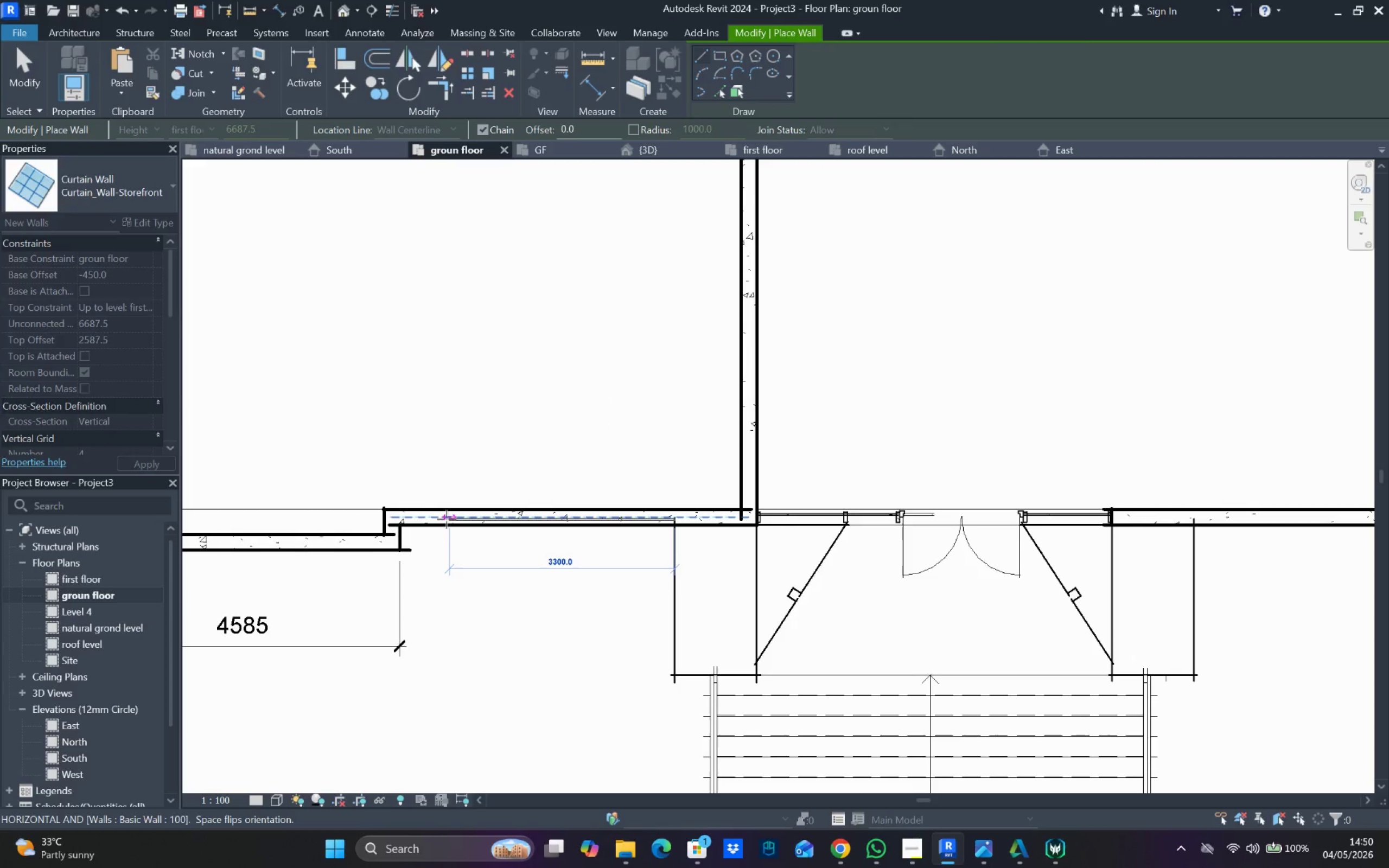 
scroll: coordinate [658, 515], scroll_direction: down, amount: 4.0
 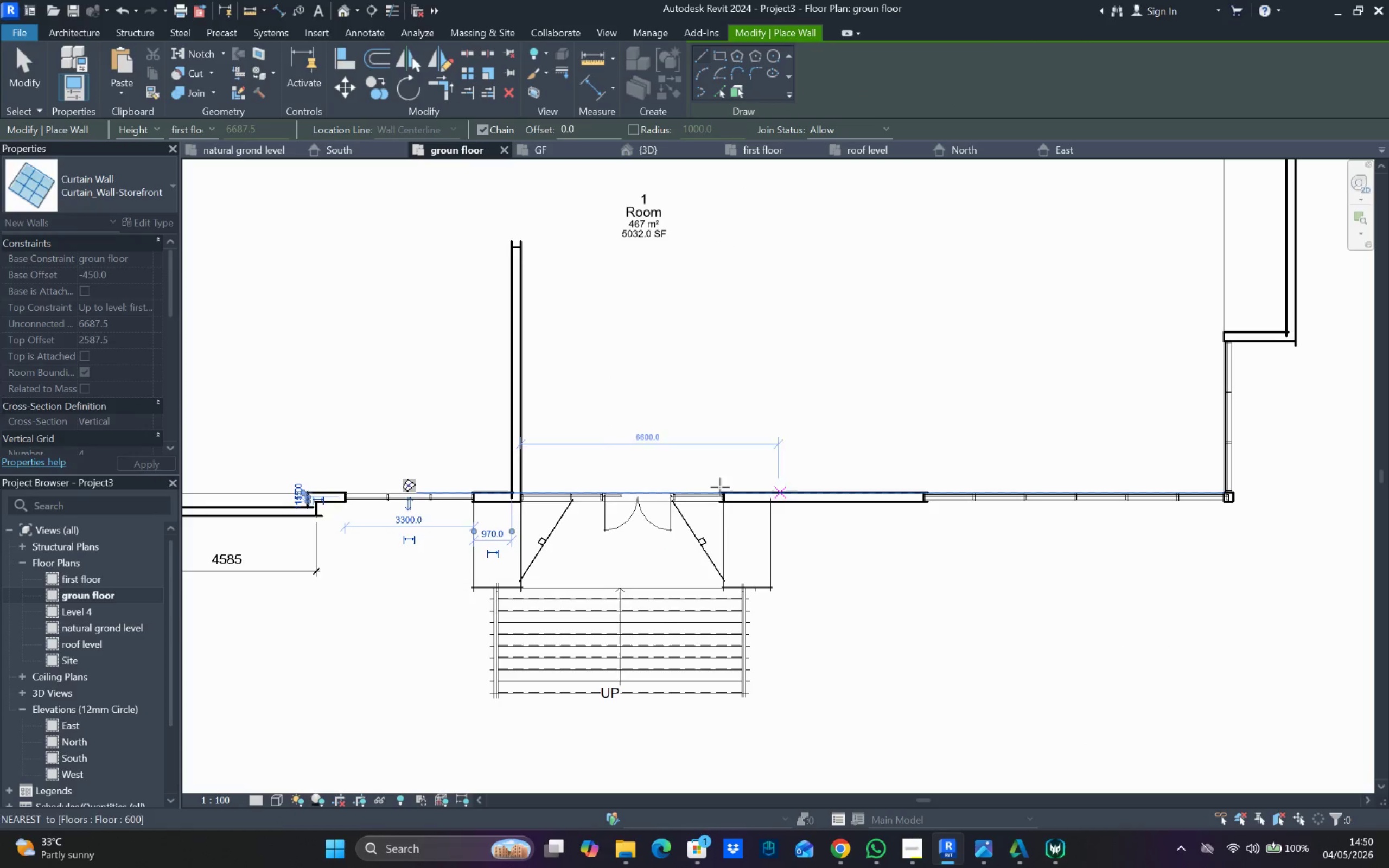 
key(Escape)
 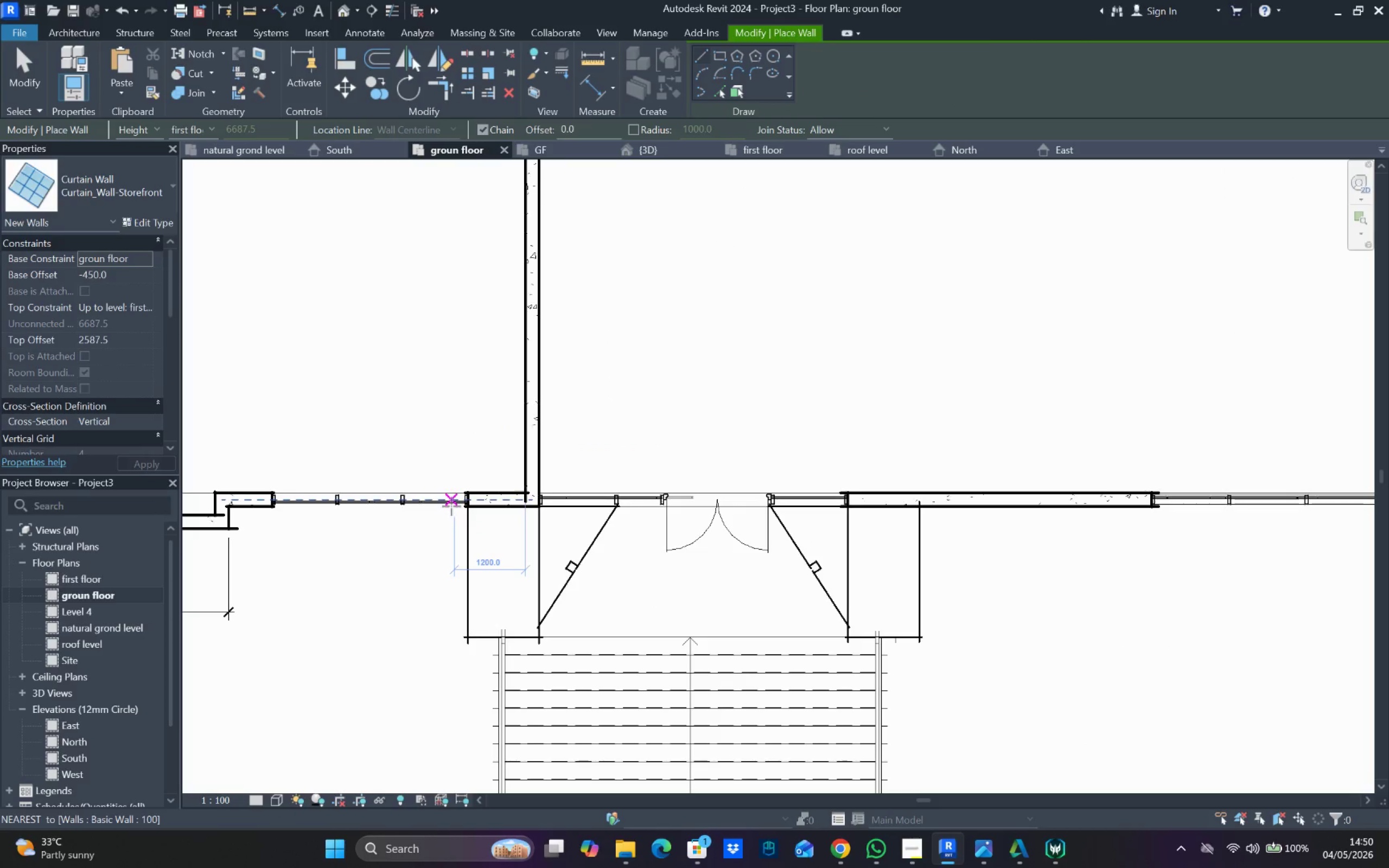 
key(Escape)
 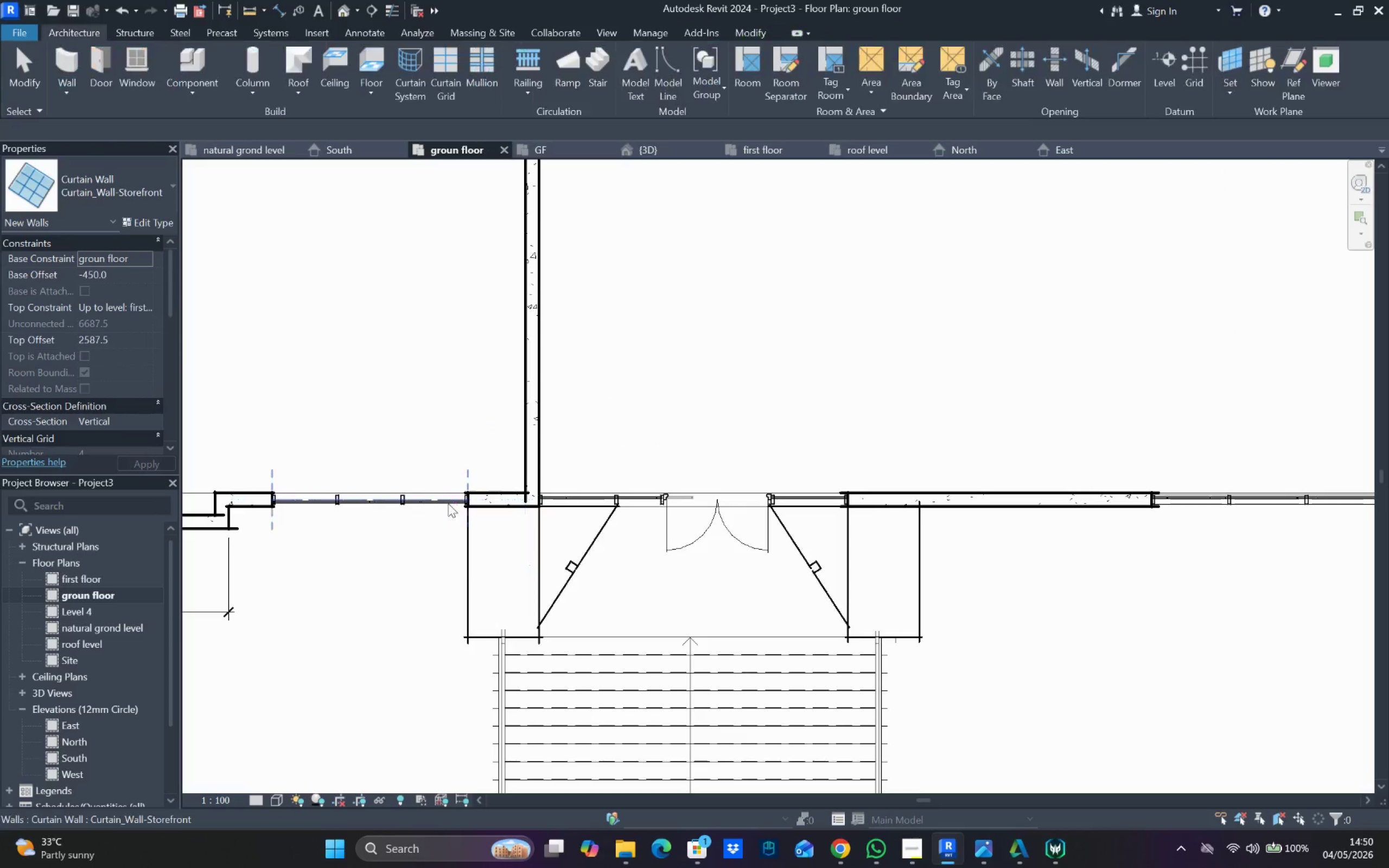 
scroll: coordinate [466, 502], scroll_direction: up, amount: 3.0
 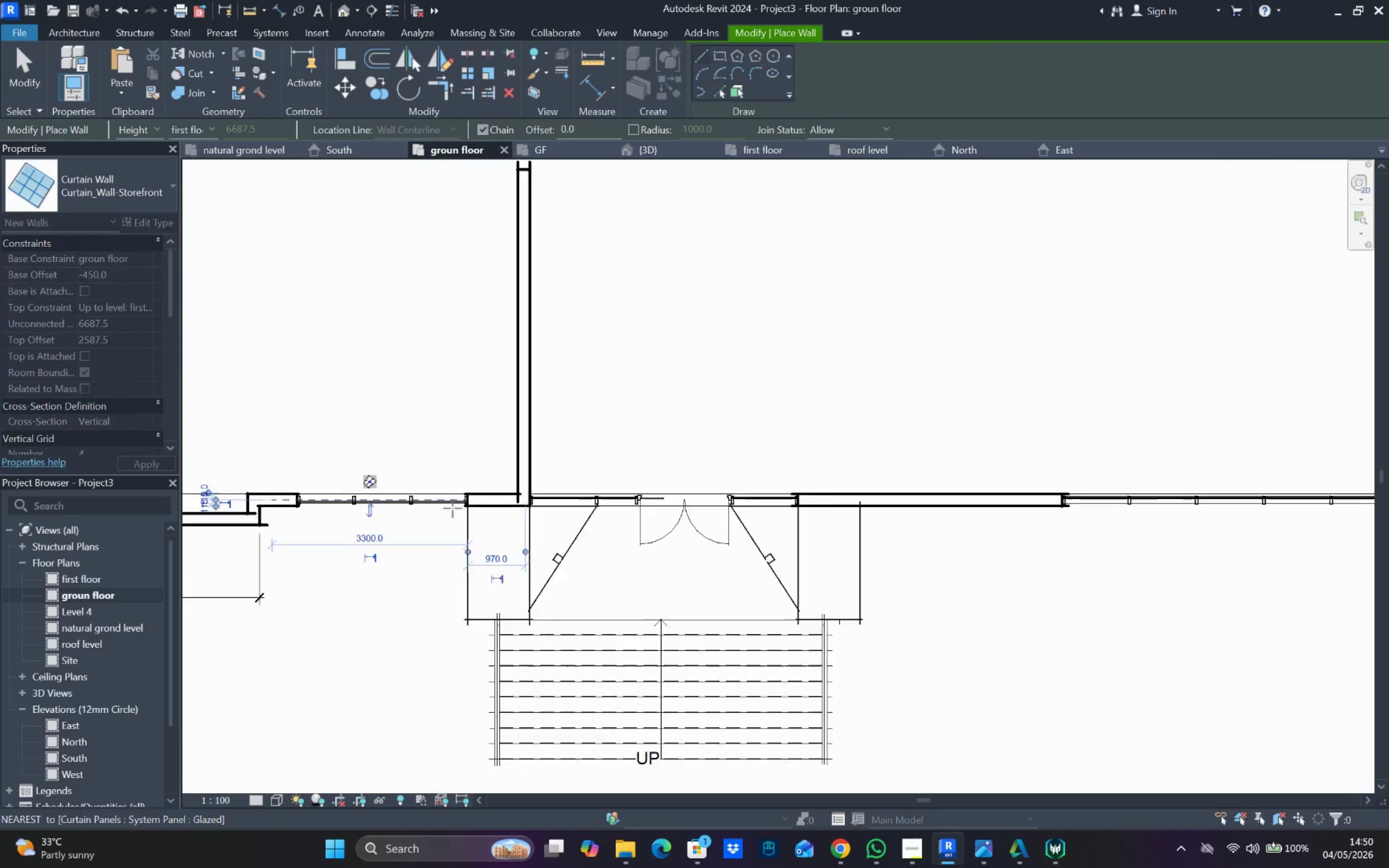 
left_click([448, 503])
 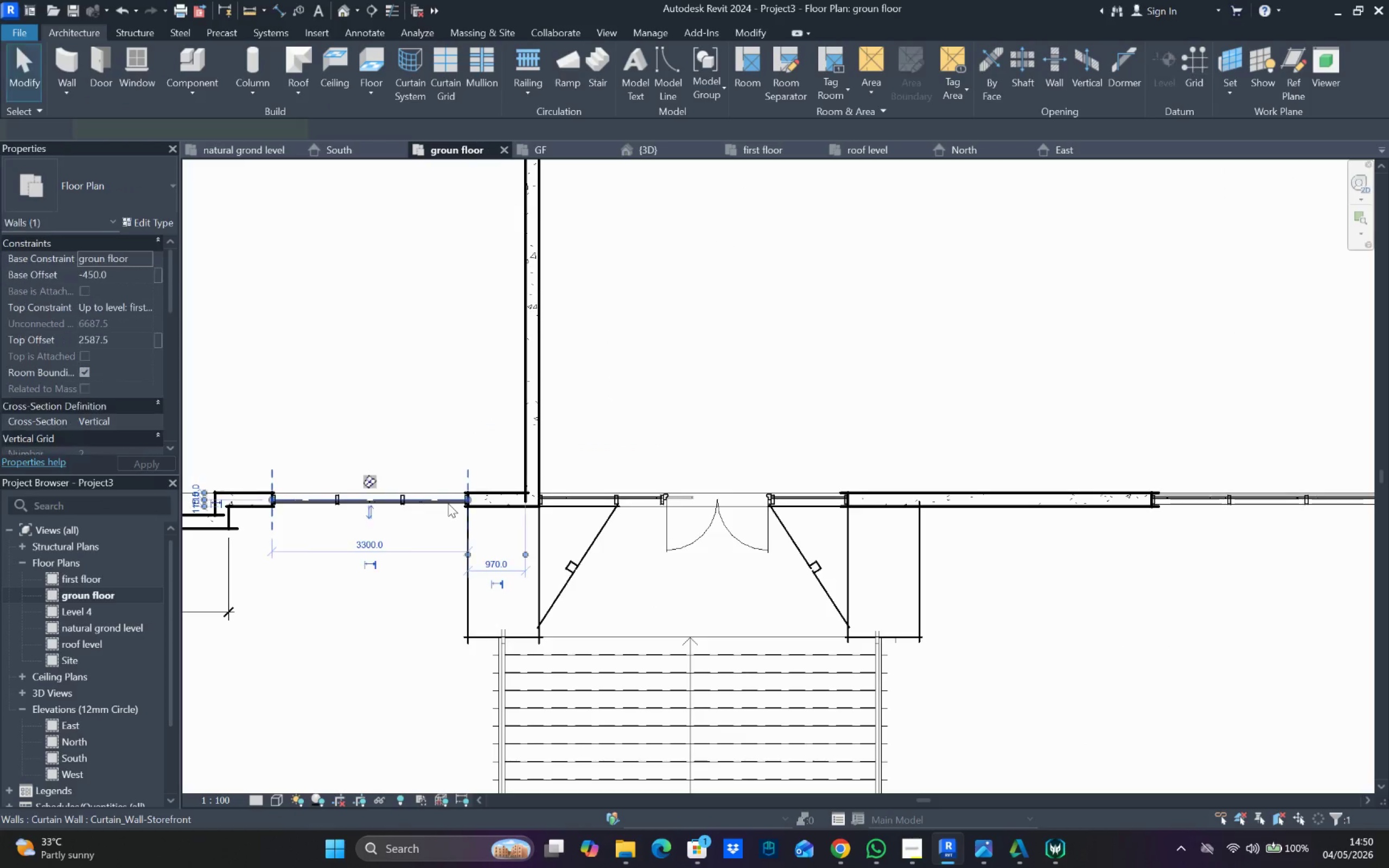 
key(Space)
 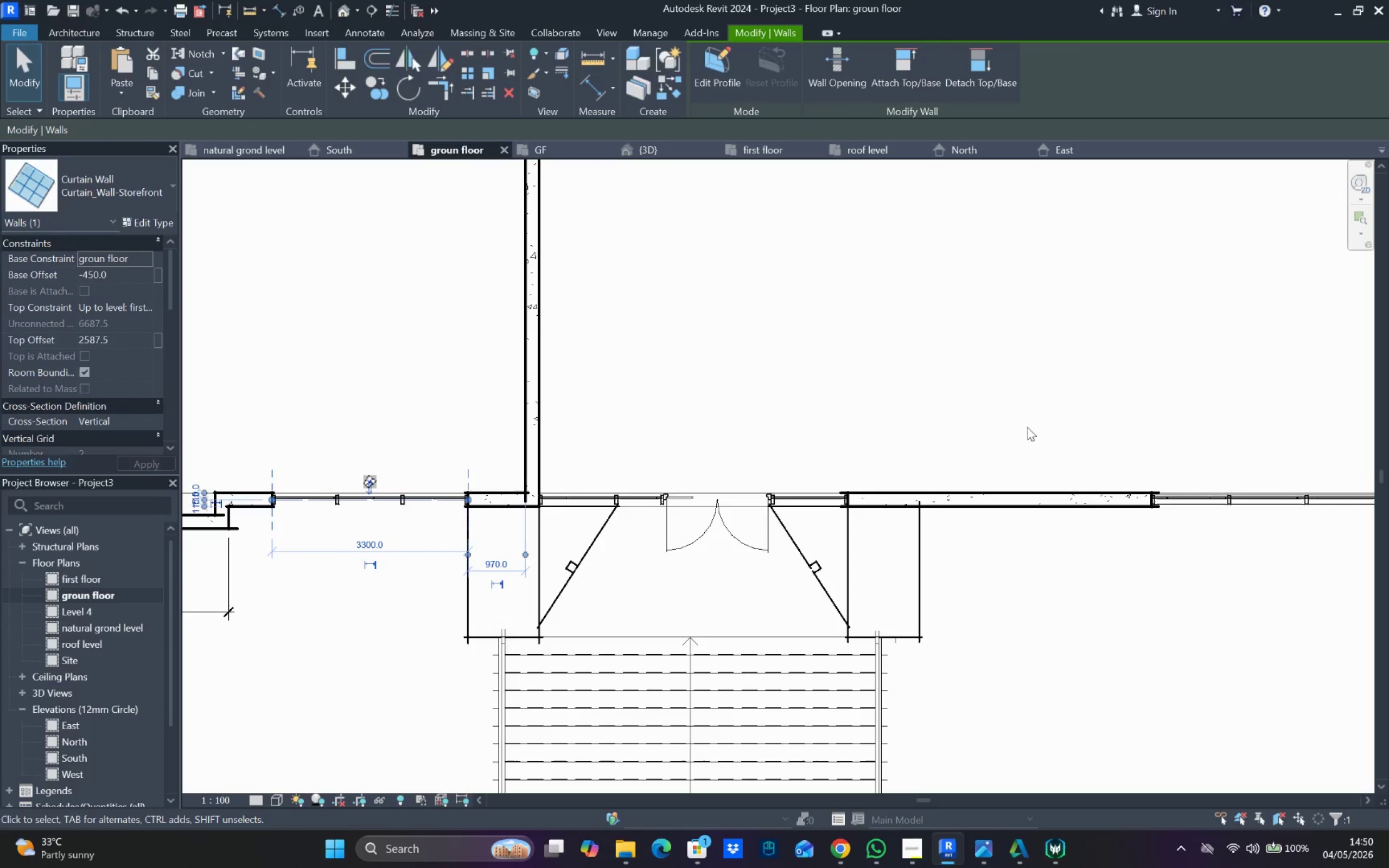 
scroll: coordinate [1173, 407], scroll_direction: down, amount: 4.0
 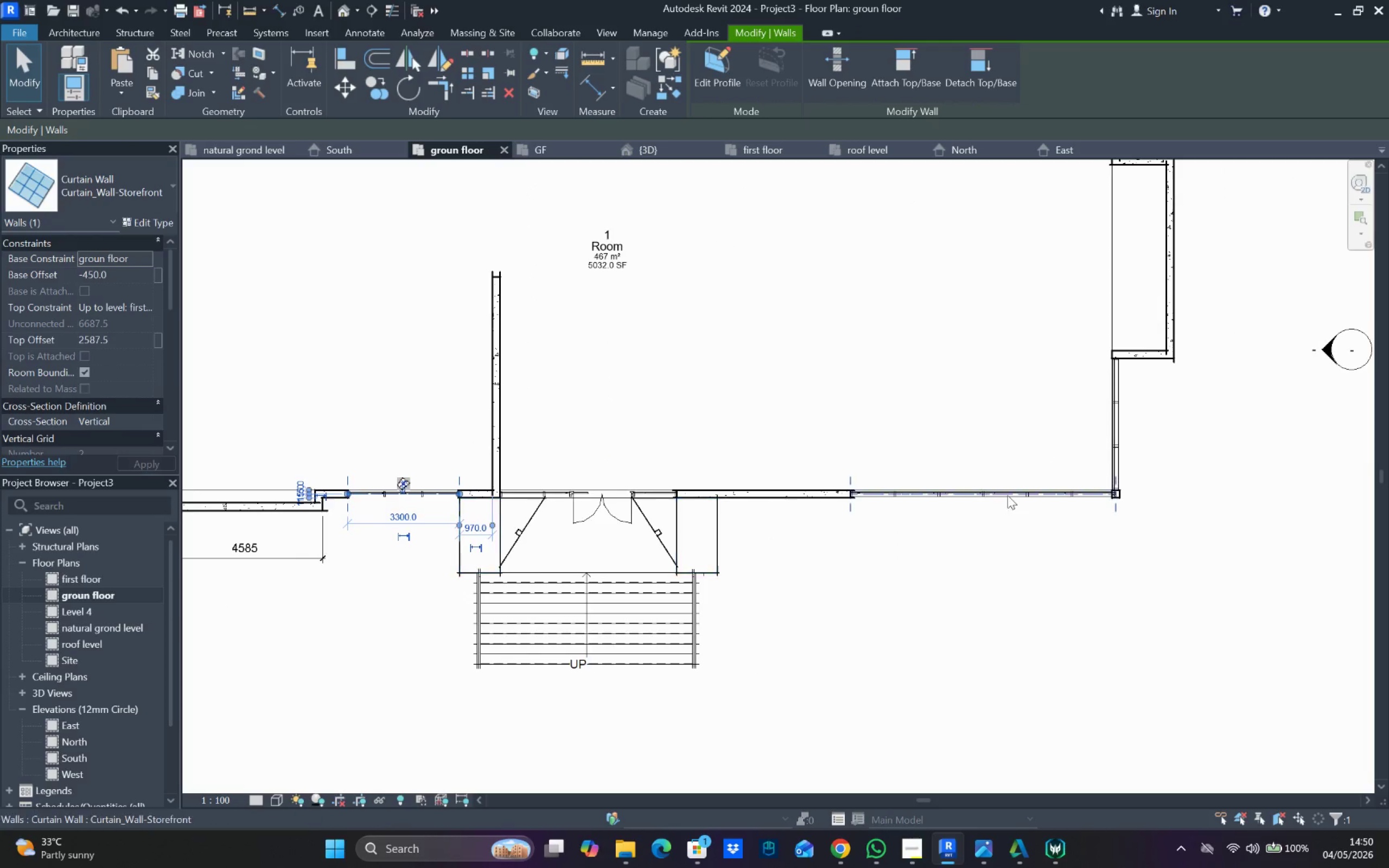 
right_click([1003, 490])
 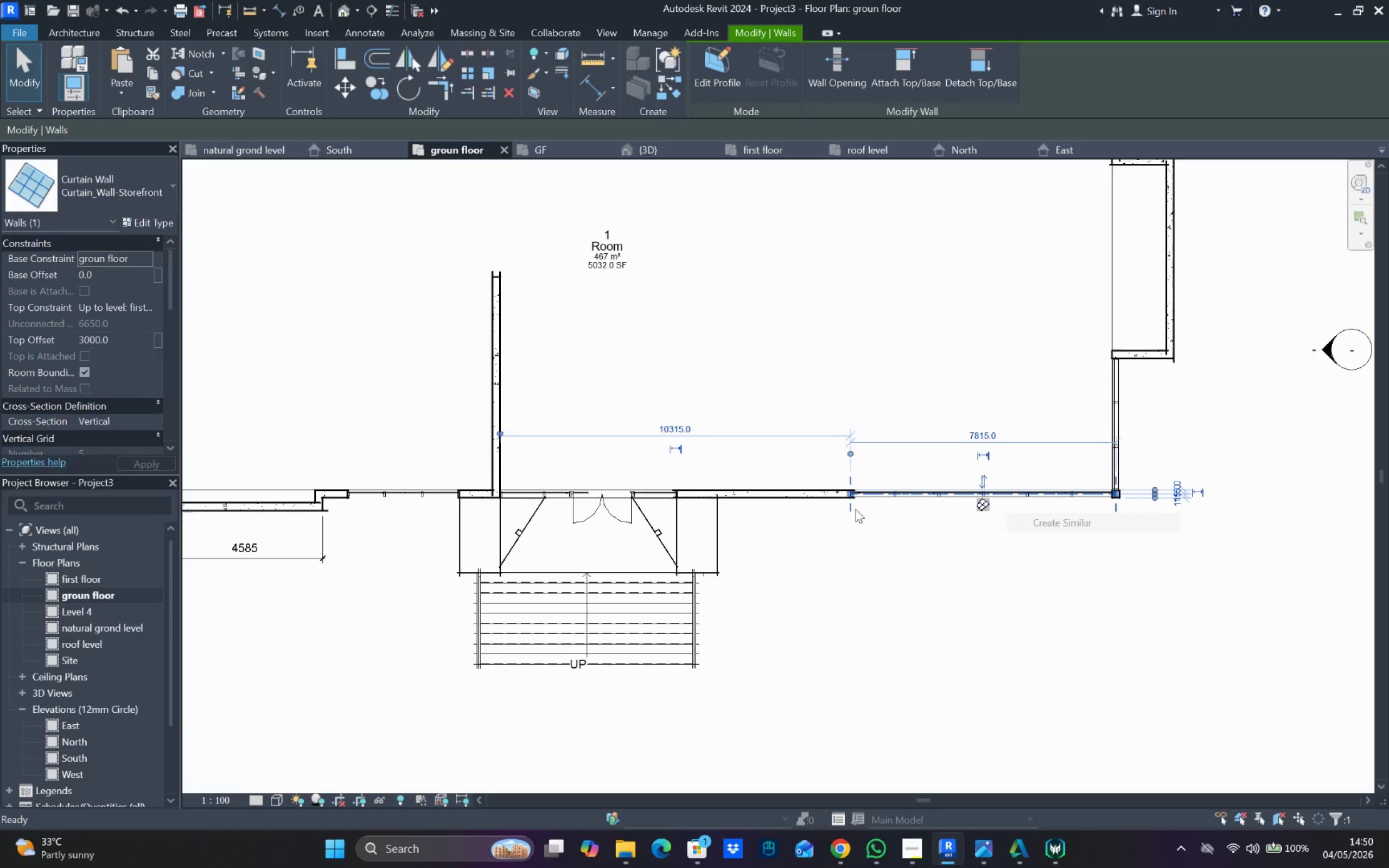 
scroll: coordinate [788, 452], scroll_direction: down, amount: 4.0
 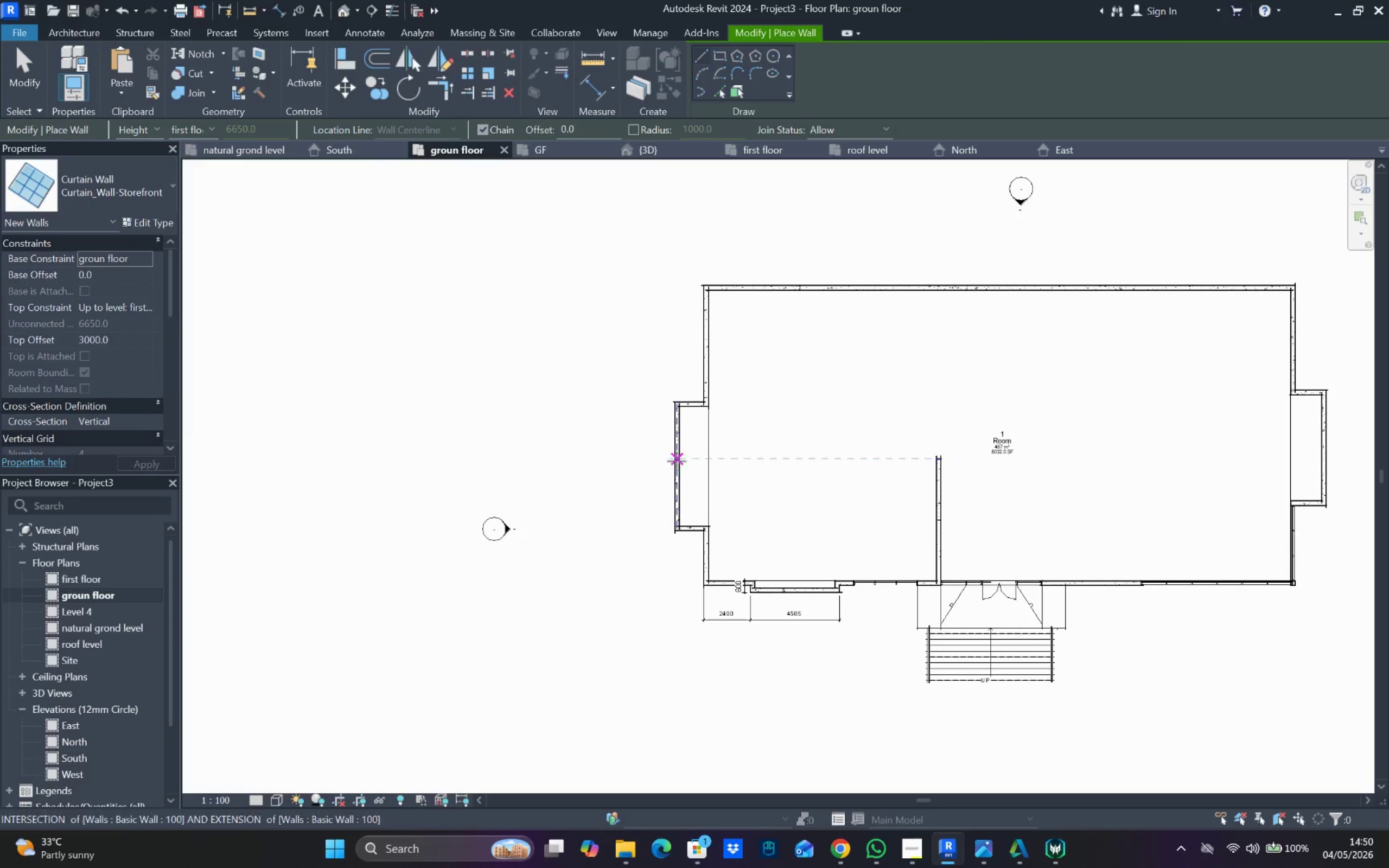 
scroll: coordinate [698, 529], scroll_direction: up, amount: 9.0
 